 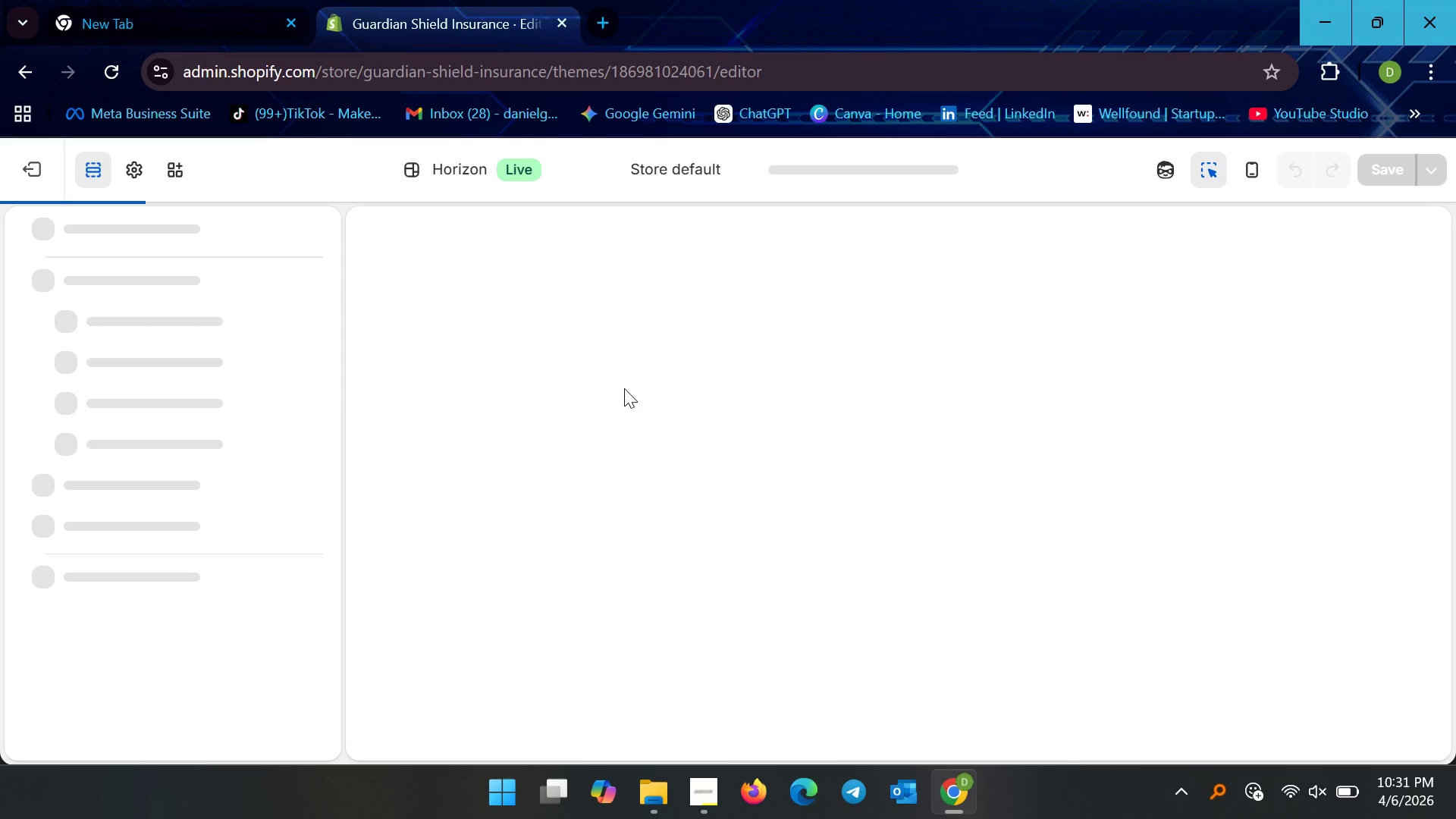 
left_click([1302, 805])
 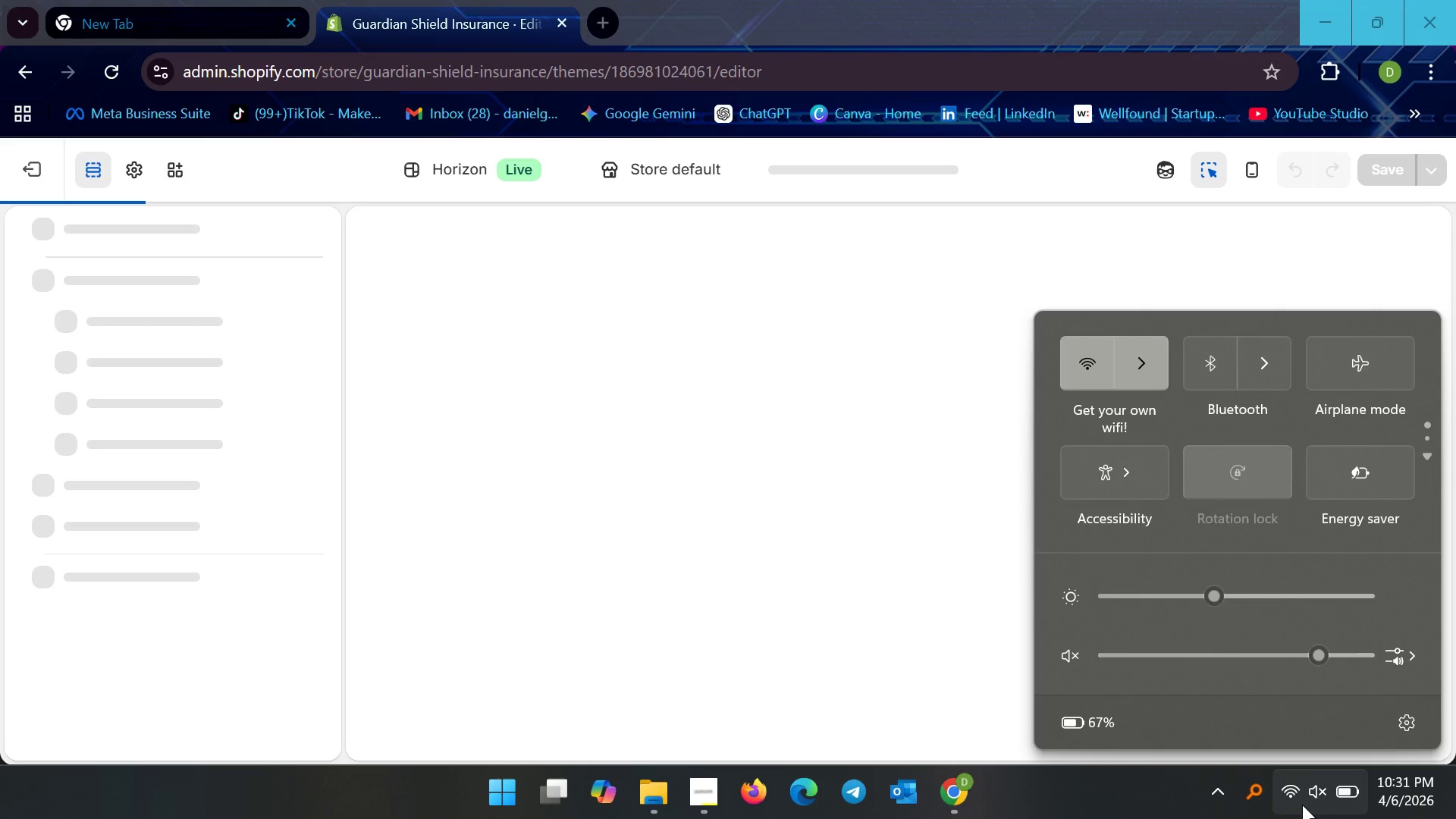 
left_click([1302, 805])
 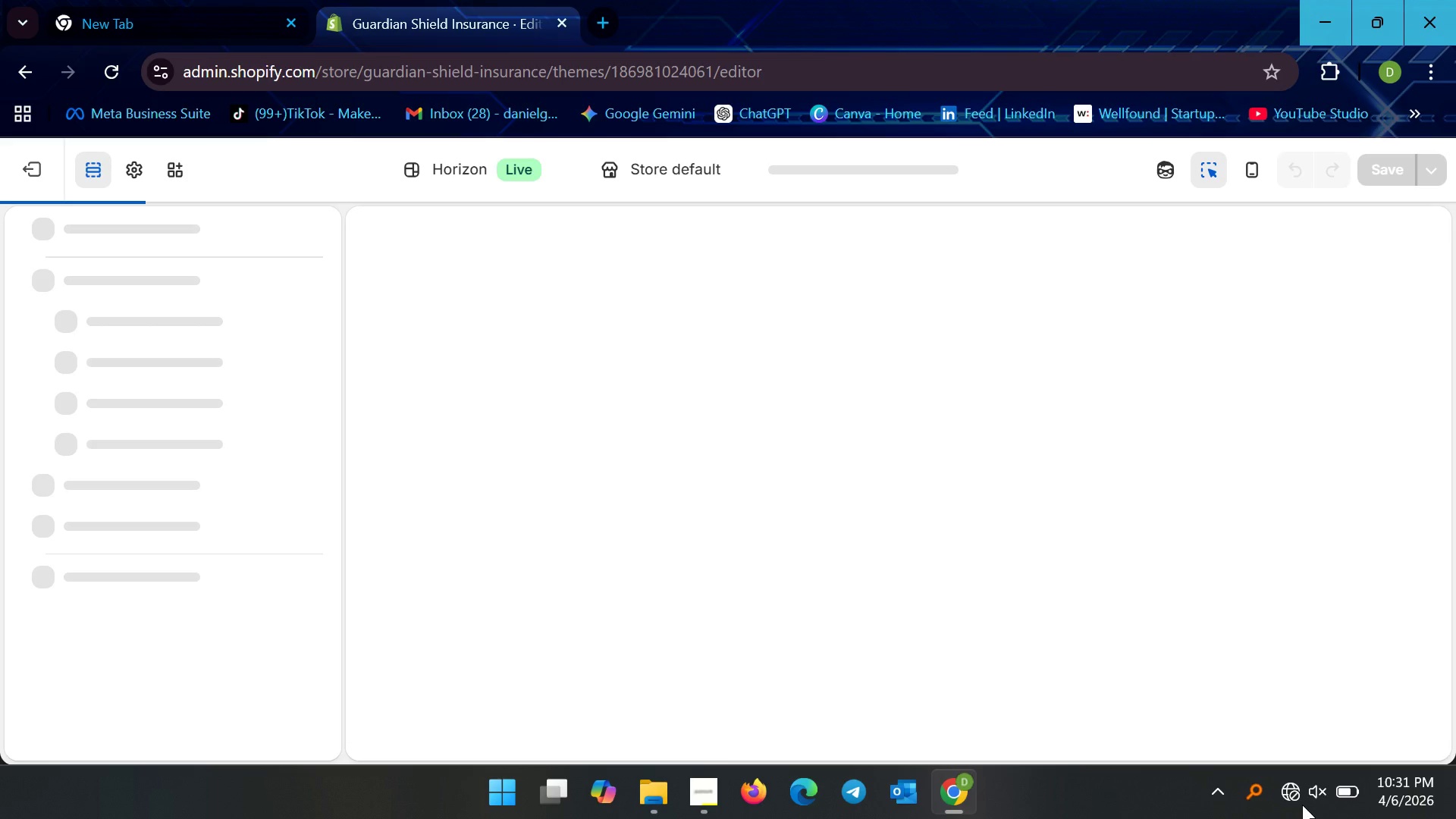 
wait(20.23)
 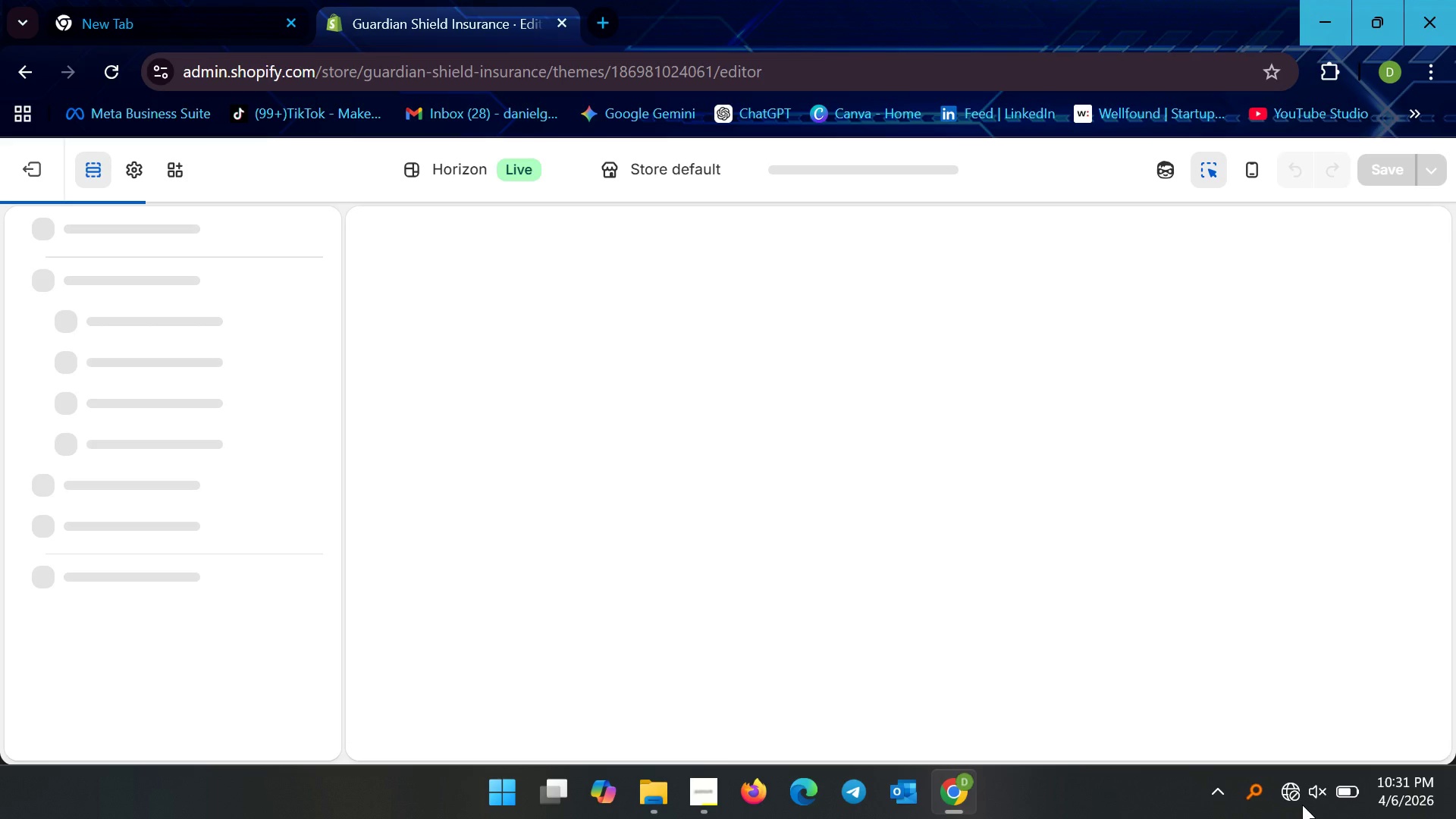 
left_click([1285, 802])
 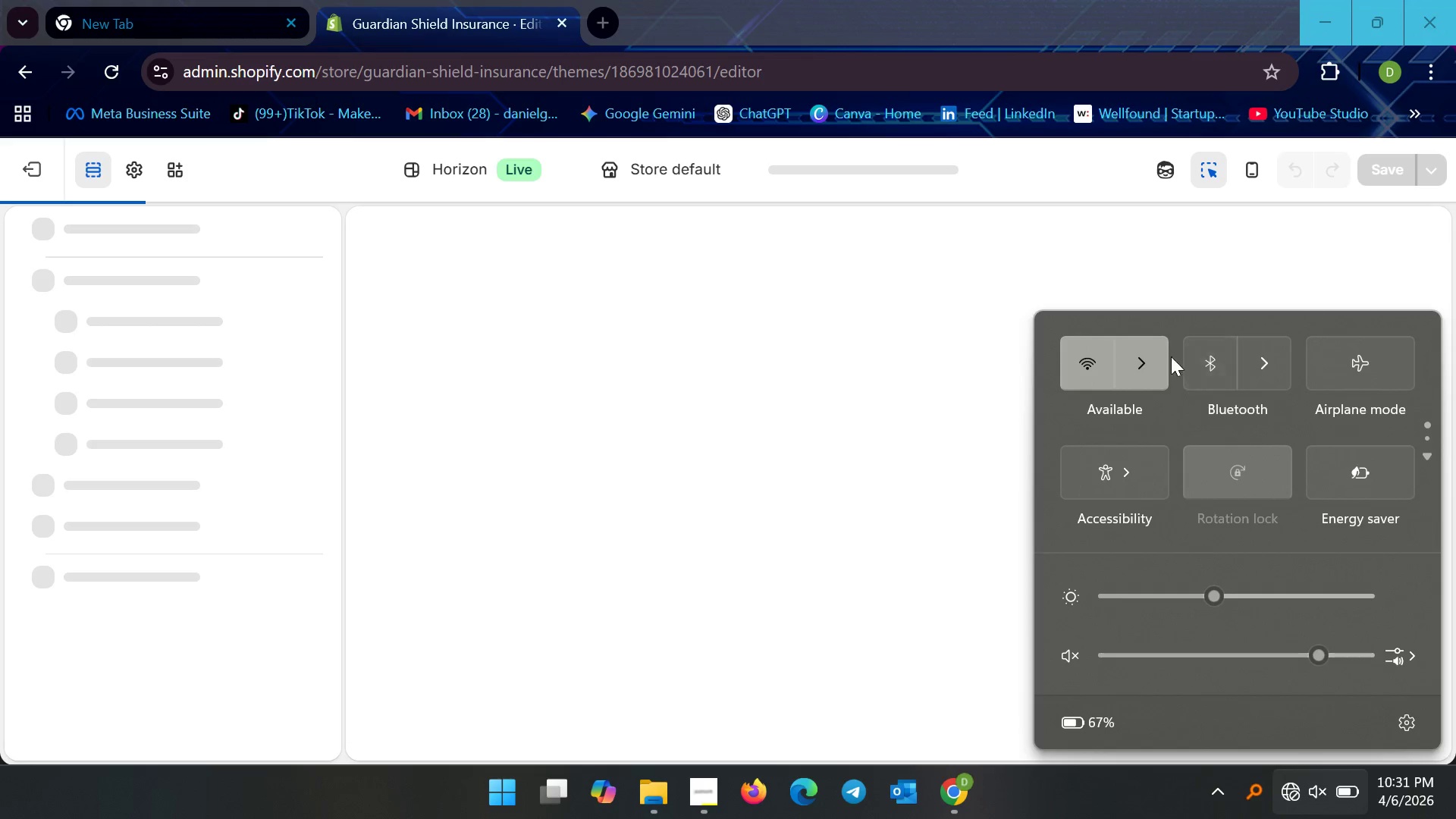 
left_click([1159, 362])
 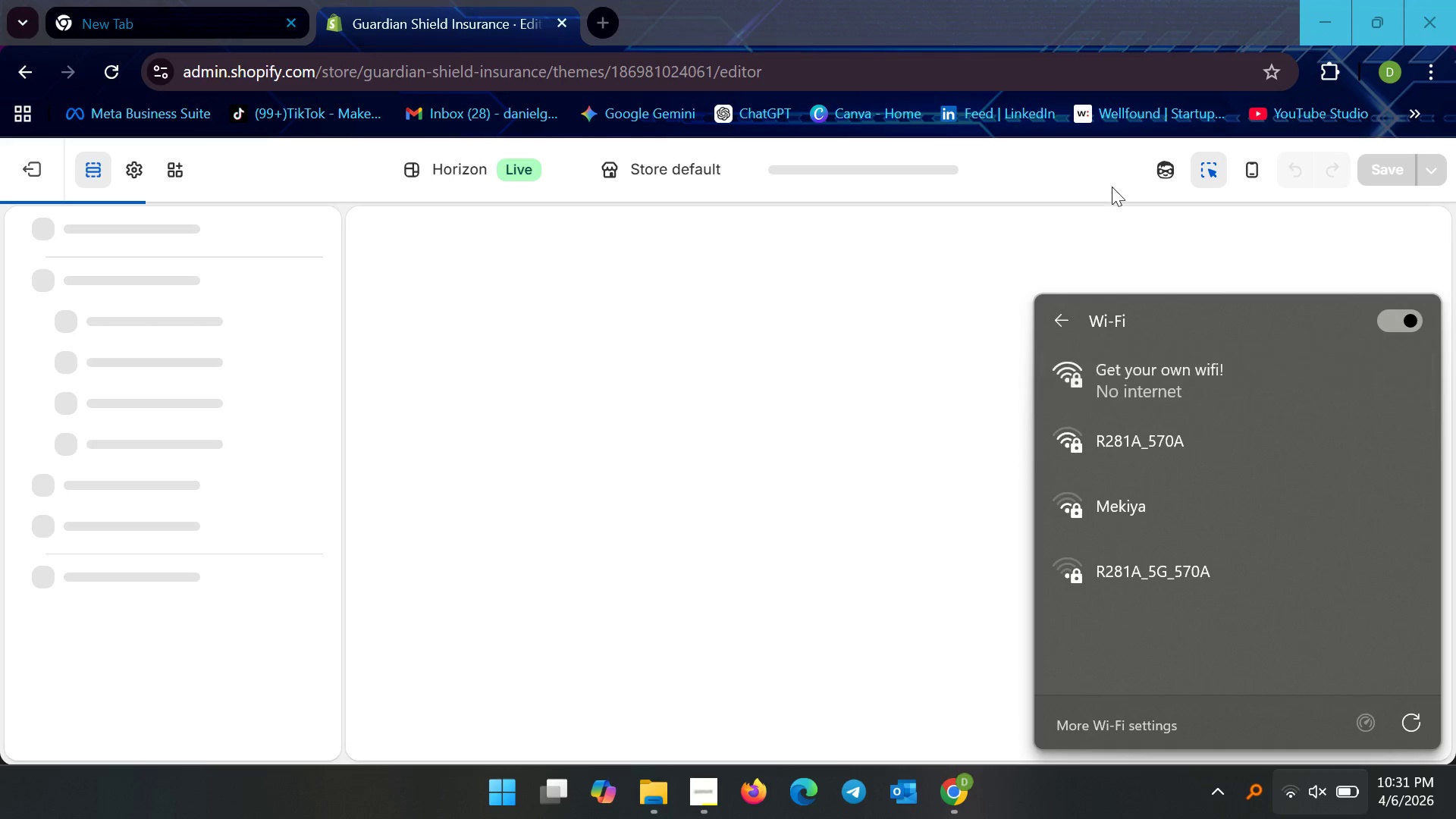 
left_click([933, 373])
 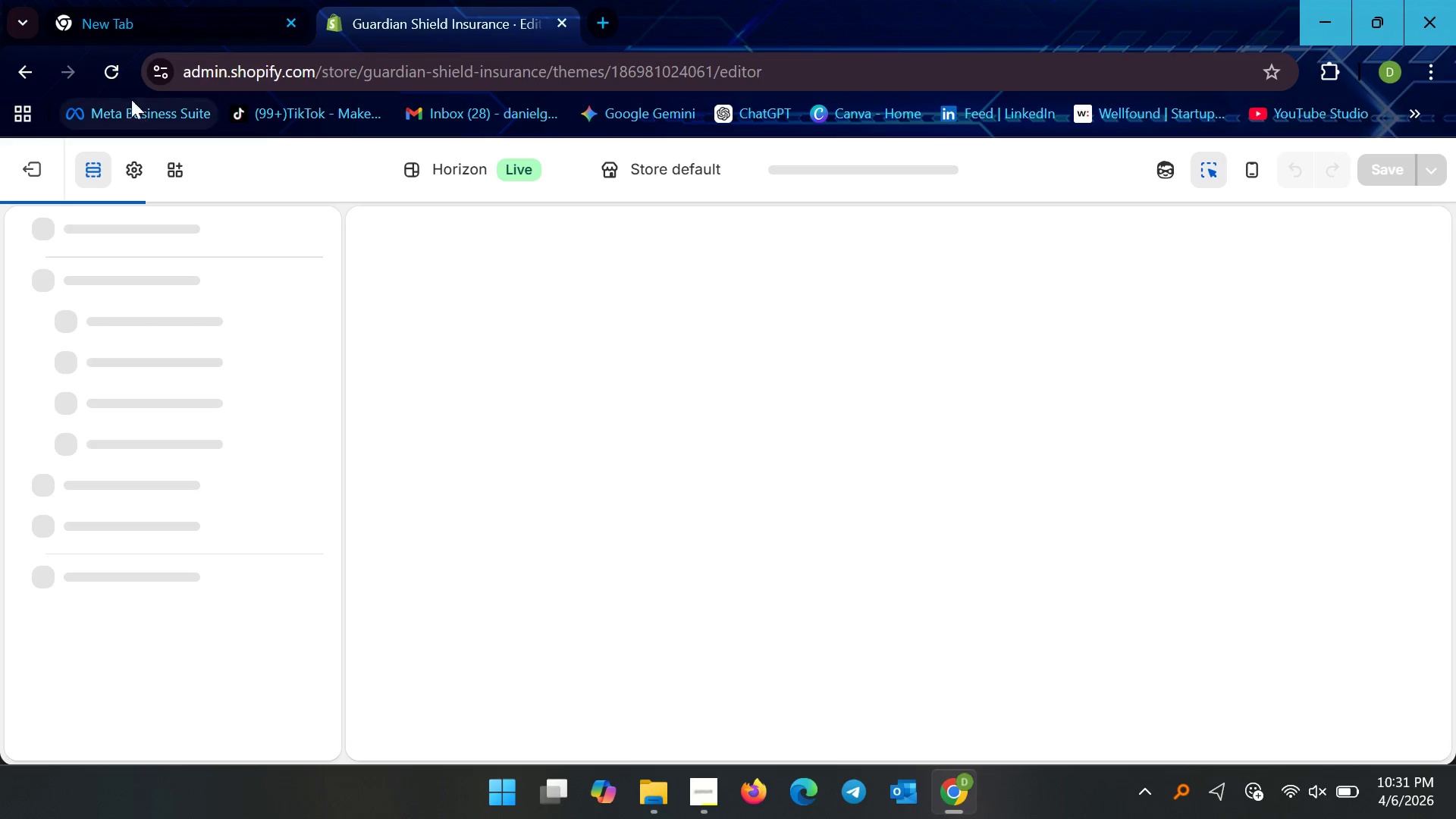 
left_click([115, 81])
 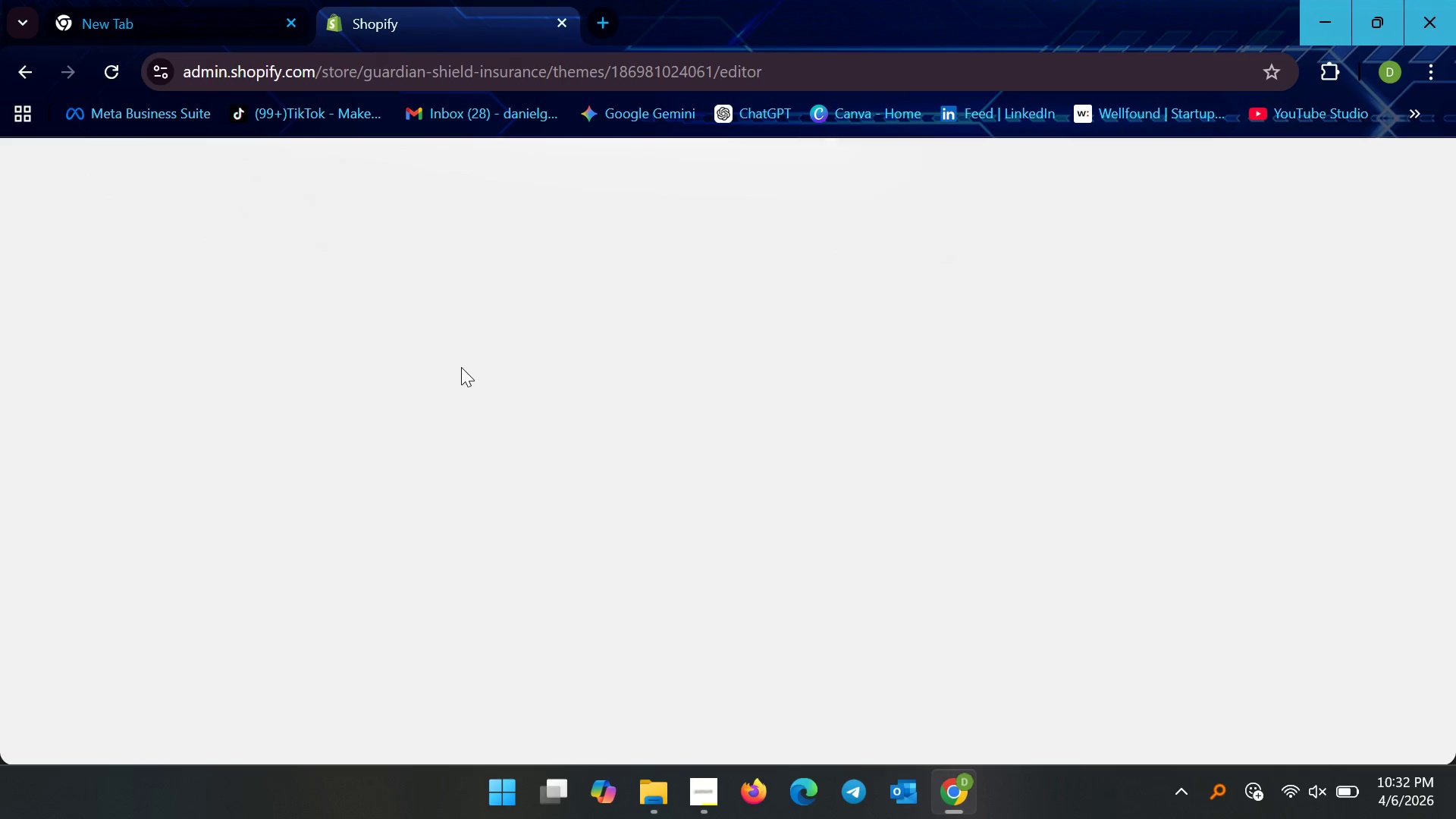 
wait(5.27)
 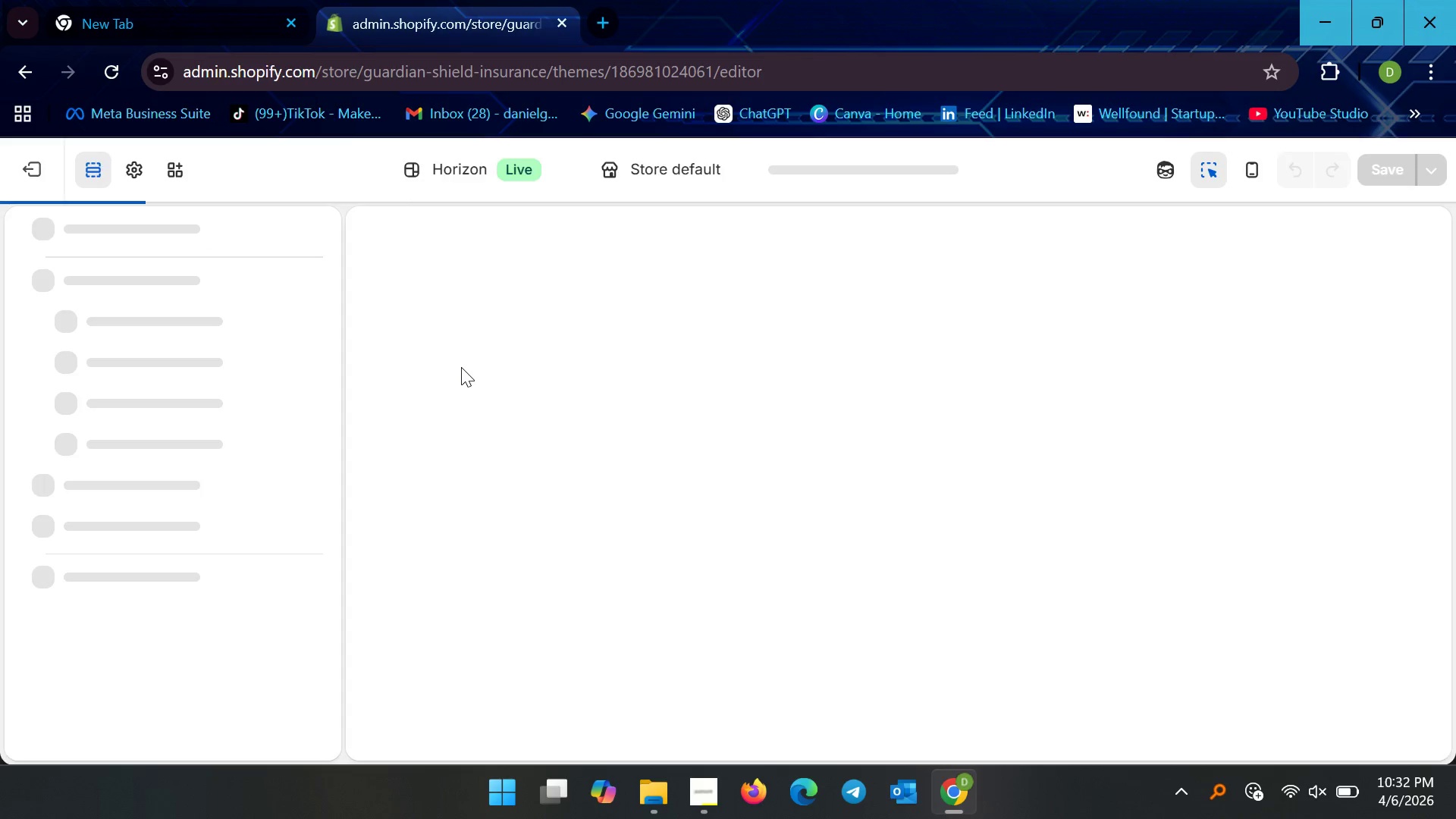 
scroll: coordinate [441, 345], scroll_direction: none, amount: 0.0
 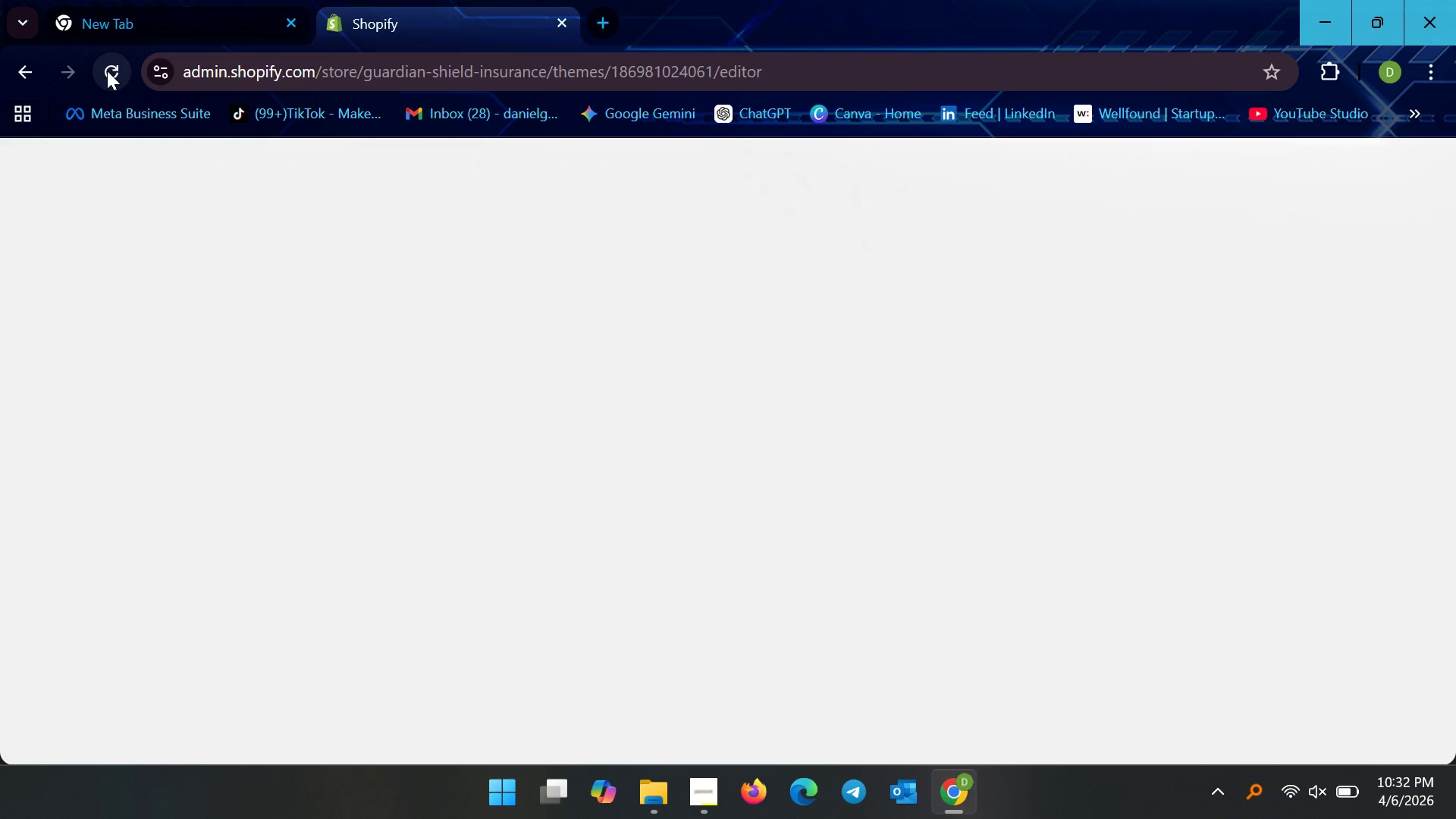 
left_click([107, 71])
 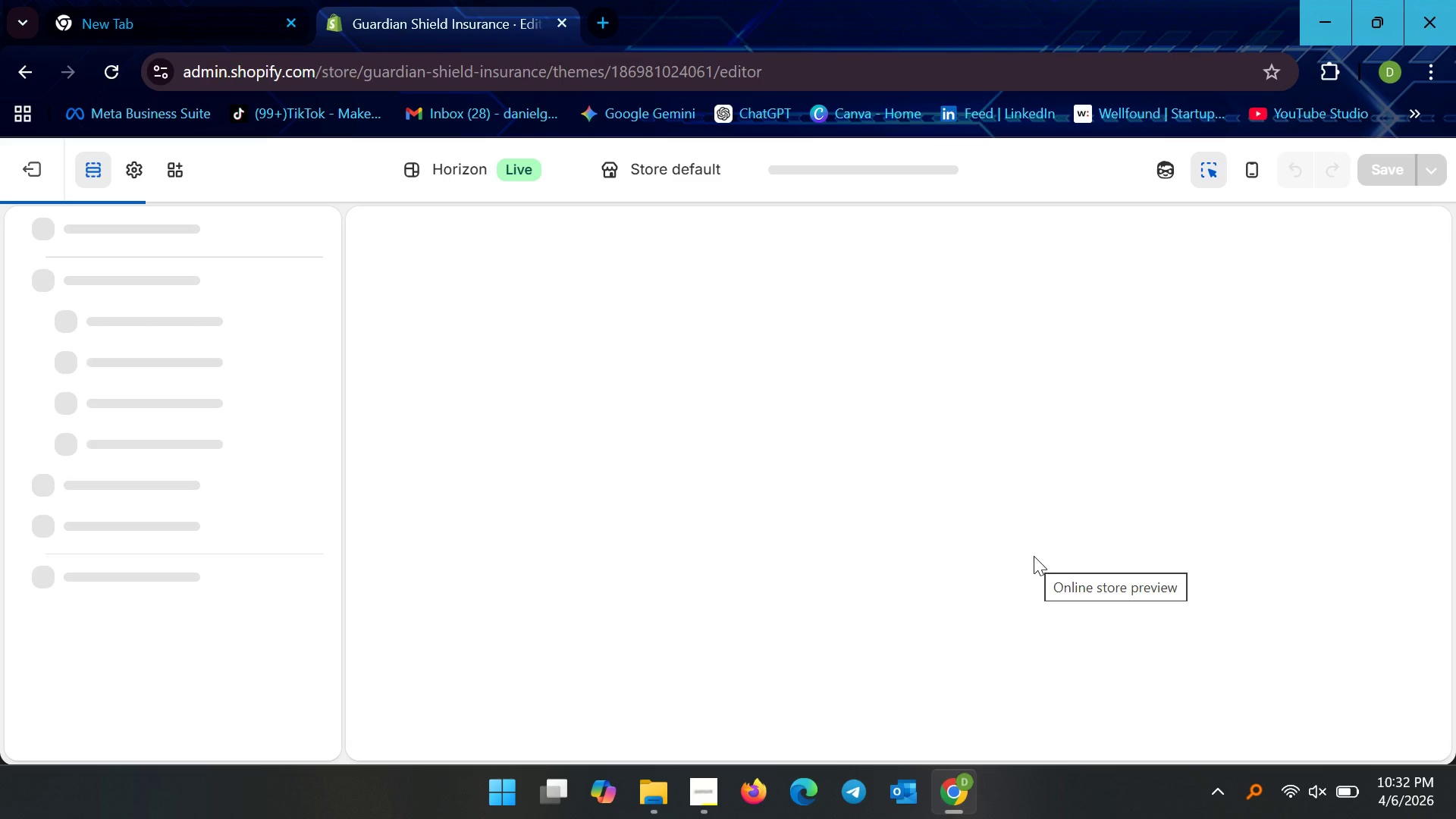 
wait(33.81)
 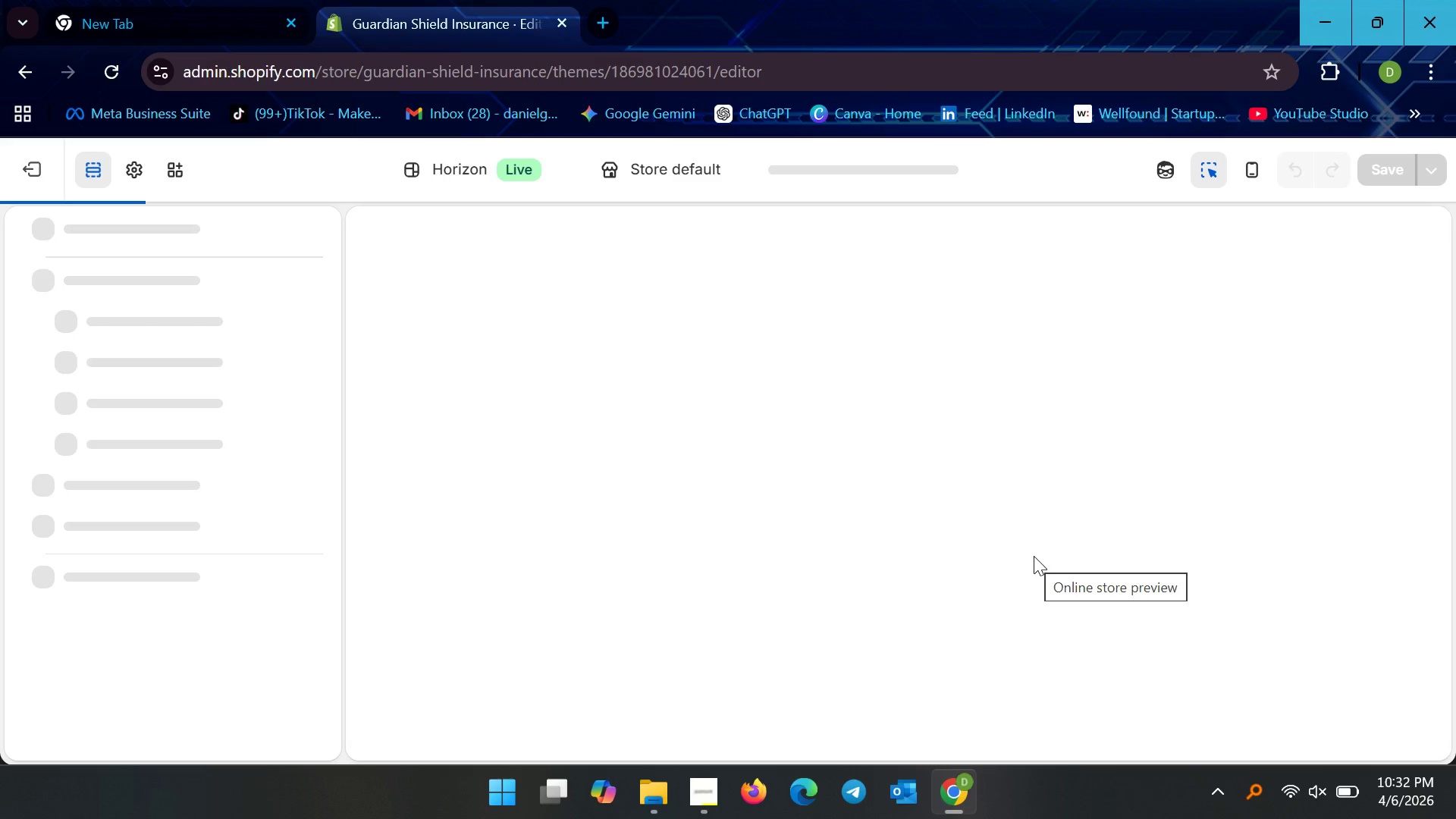 
scroll: coordinate [722, 644], scroll_direction: down, amount: 16.0
 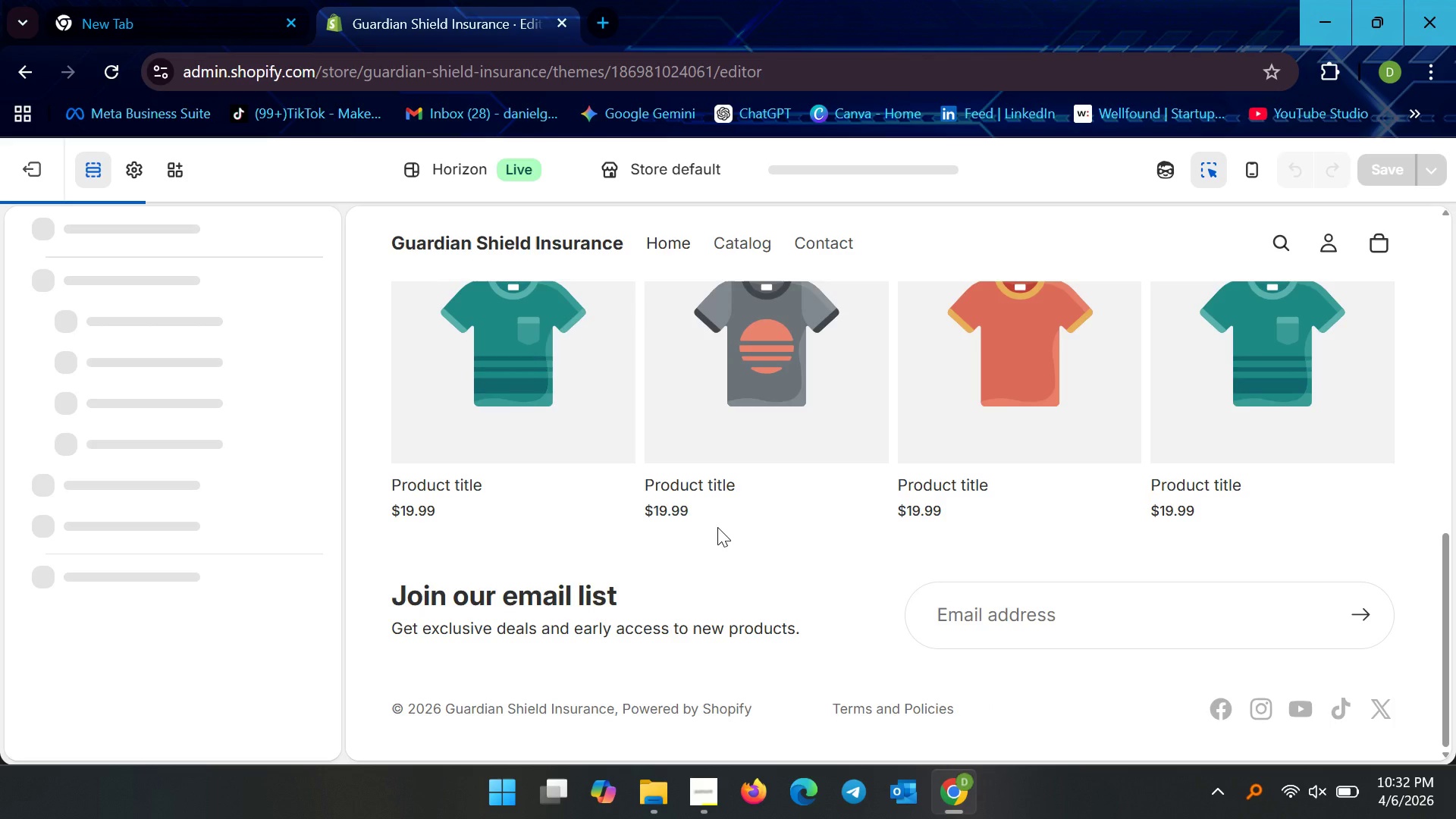 
scroll: coordinate [717, 522], scroll_direction: up, amount: 19.0
 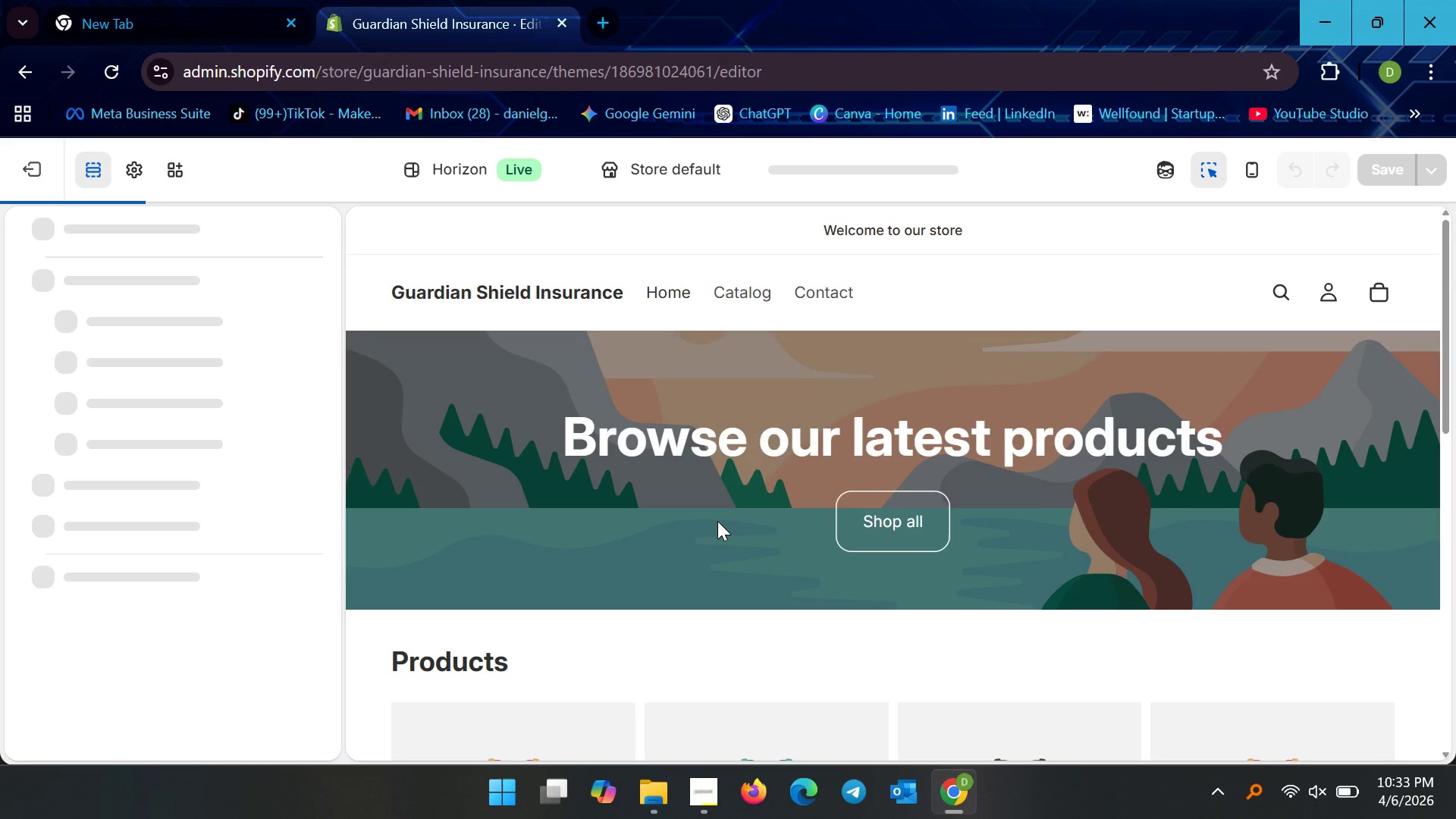 
wait(16.11)
 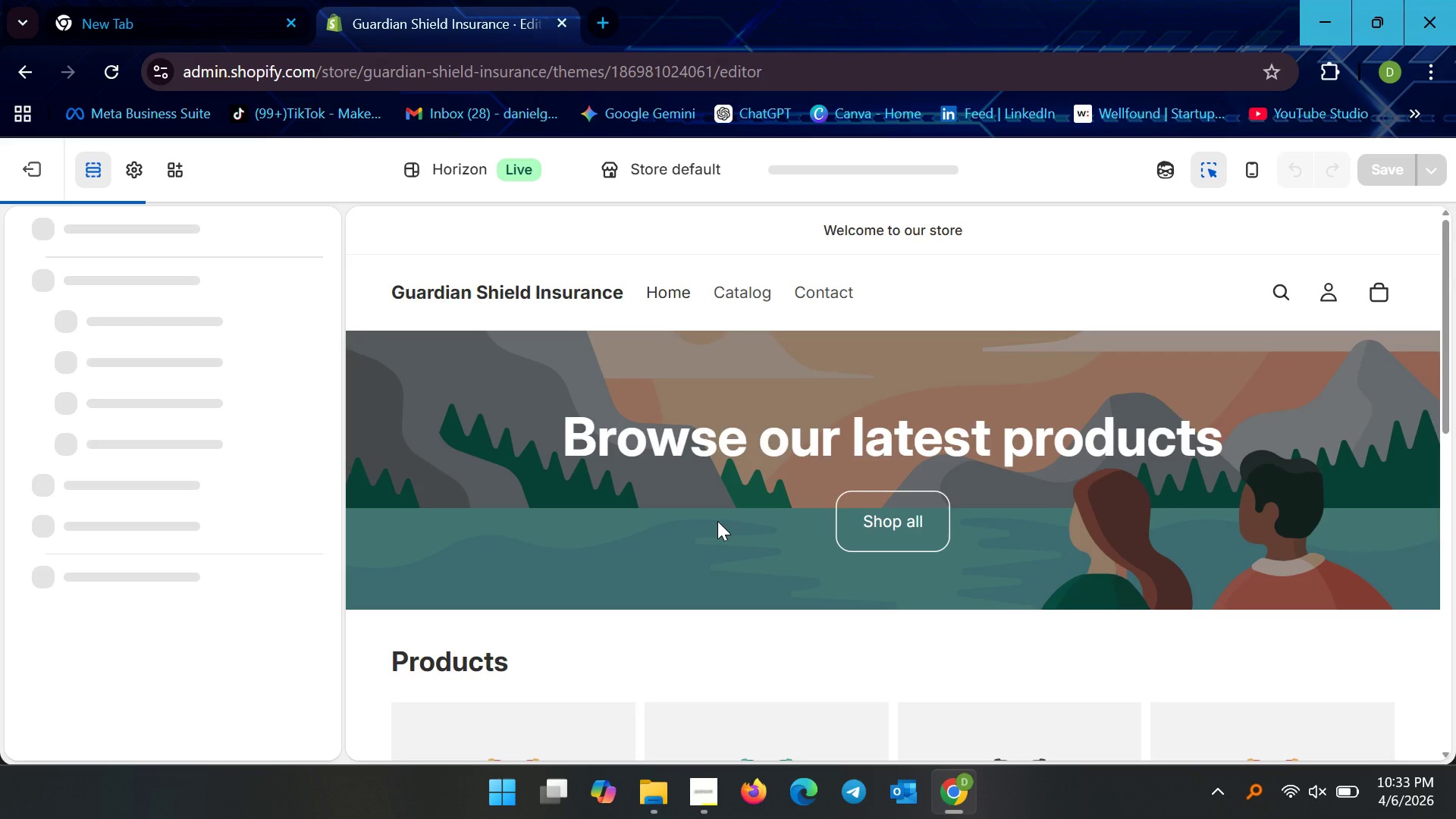 
scroll: coordinate [736, 444], scroll_direction: up, amount: 4.0
 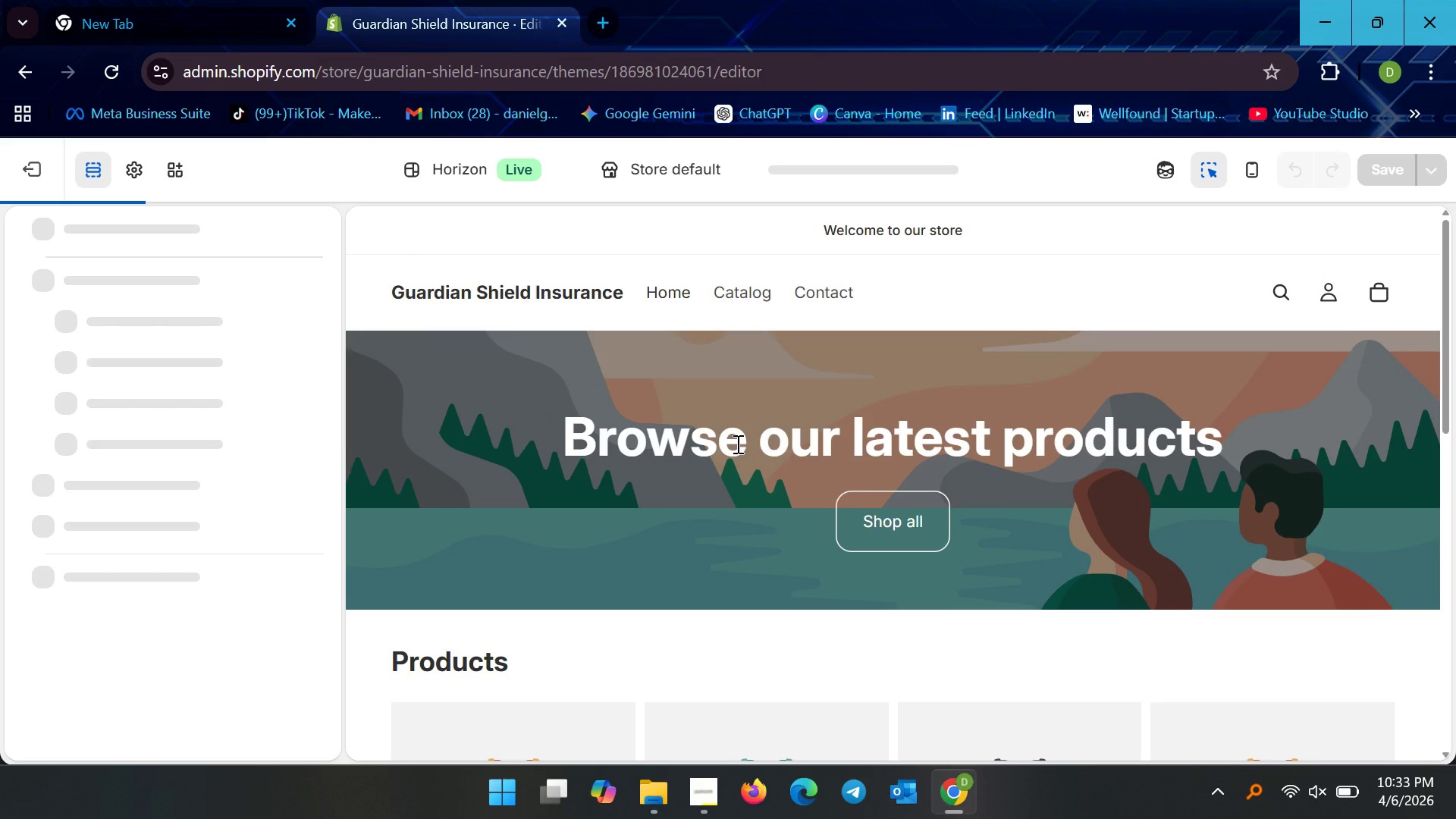 
scroll: coordinate [736, 446], scroll_direction: down, amount: 17.0
 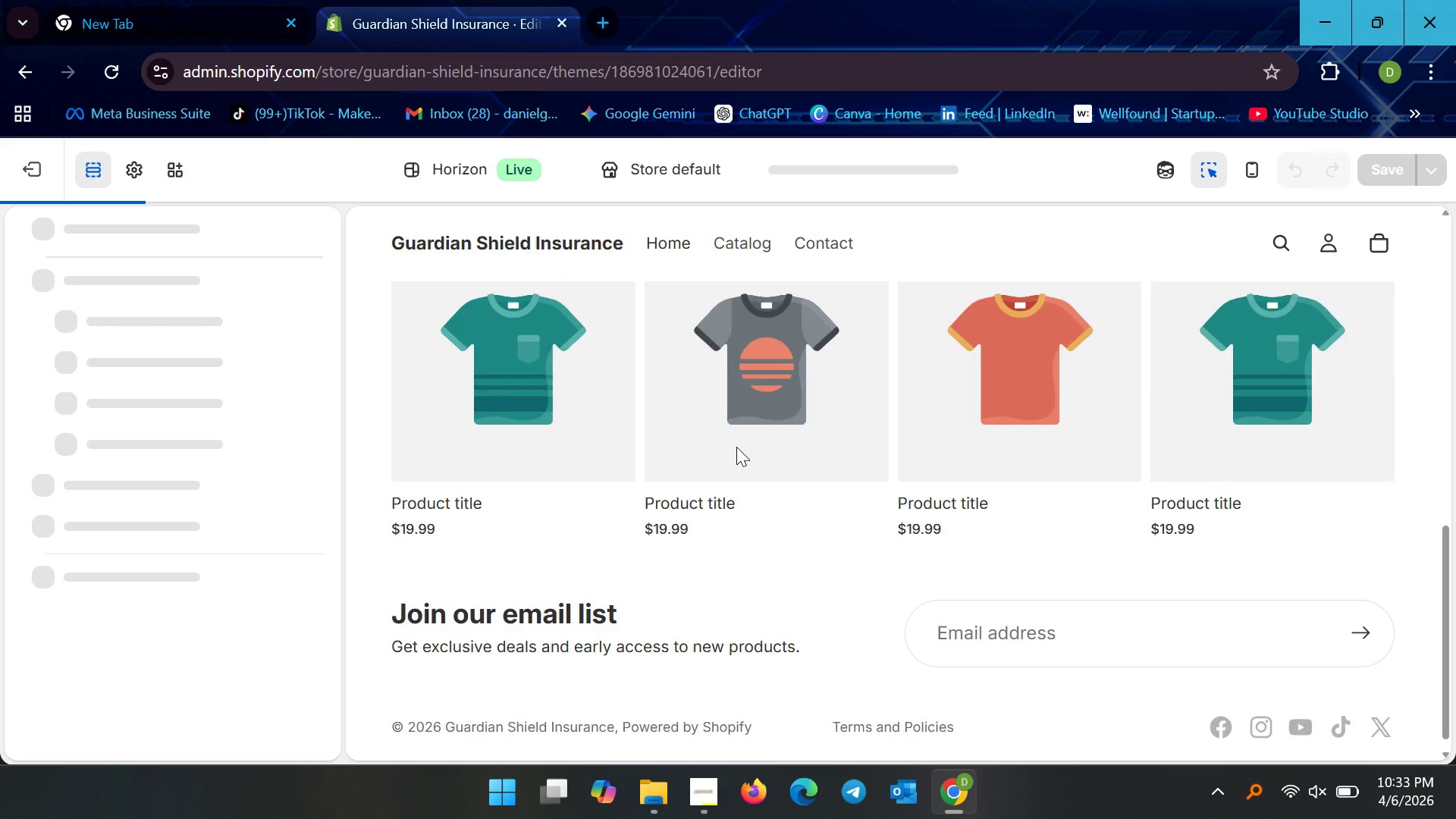 
scroll: coordinate [736, 447], scroll_direction: up, amount: 13.0
 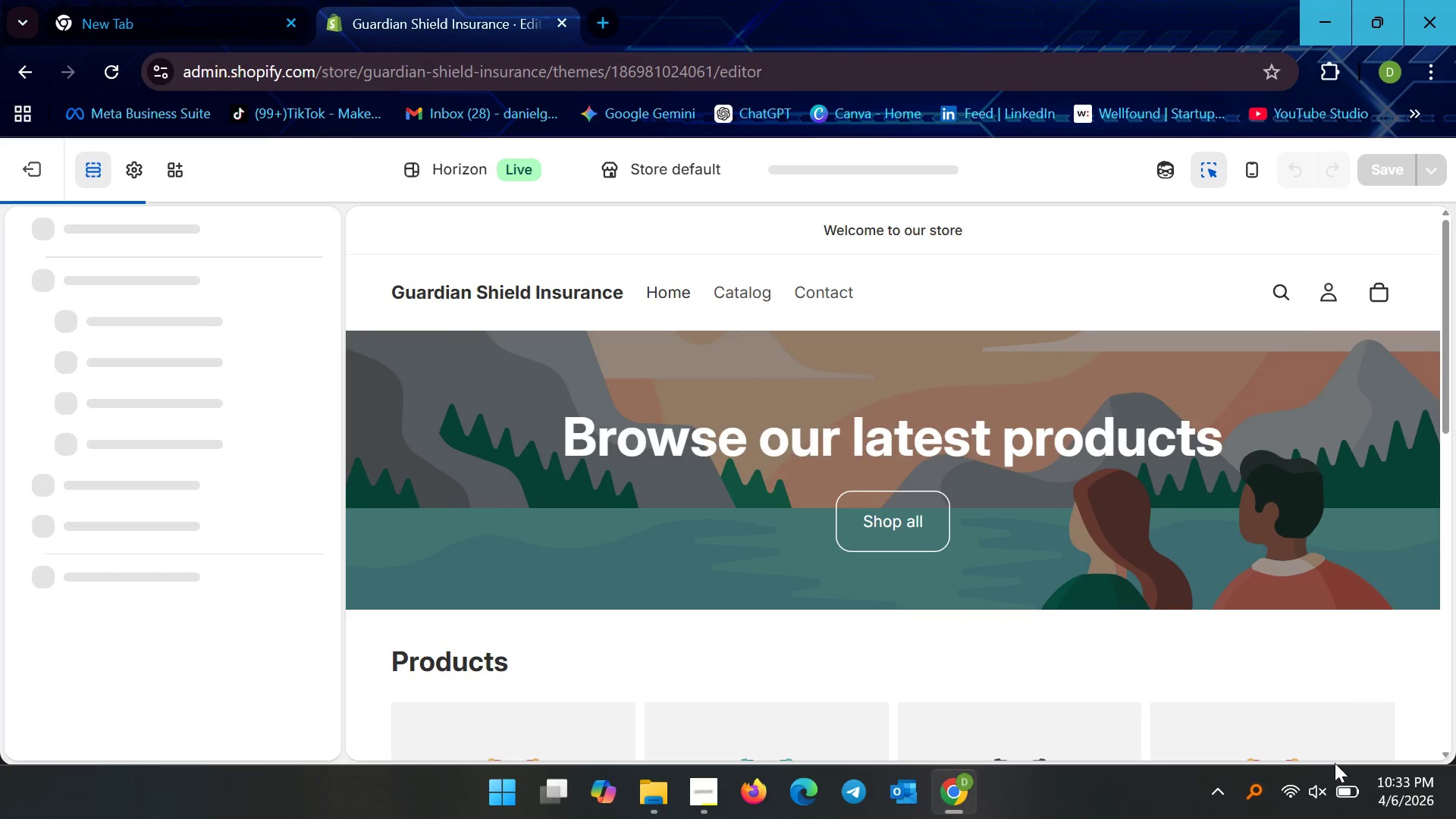 
scroll: coordinate [1241, 696], scroll_direction: down, amount: 16.0
 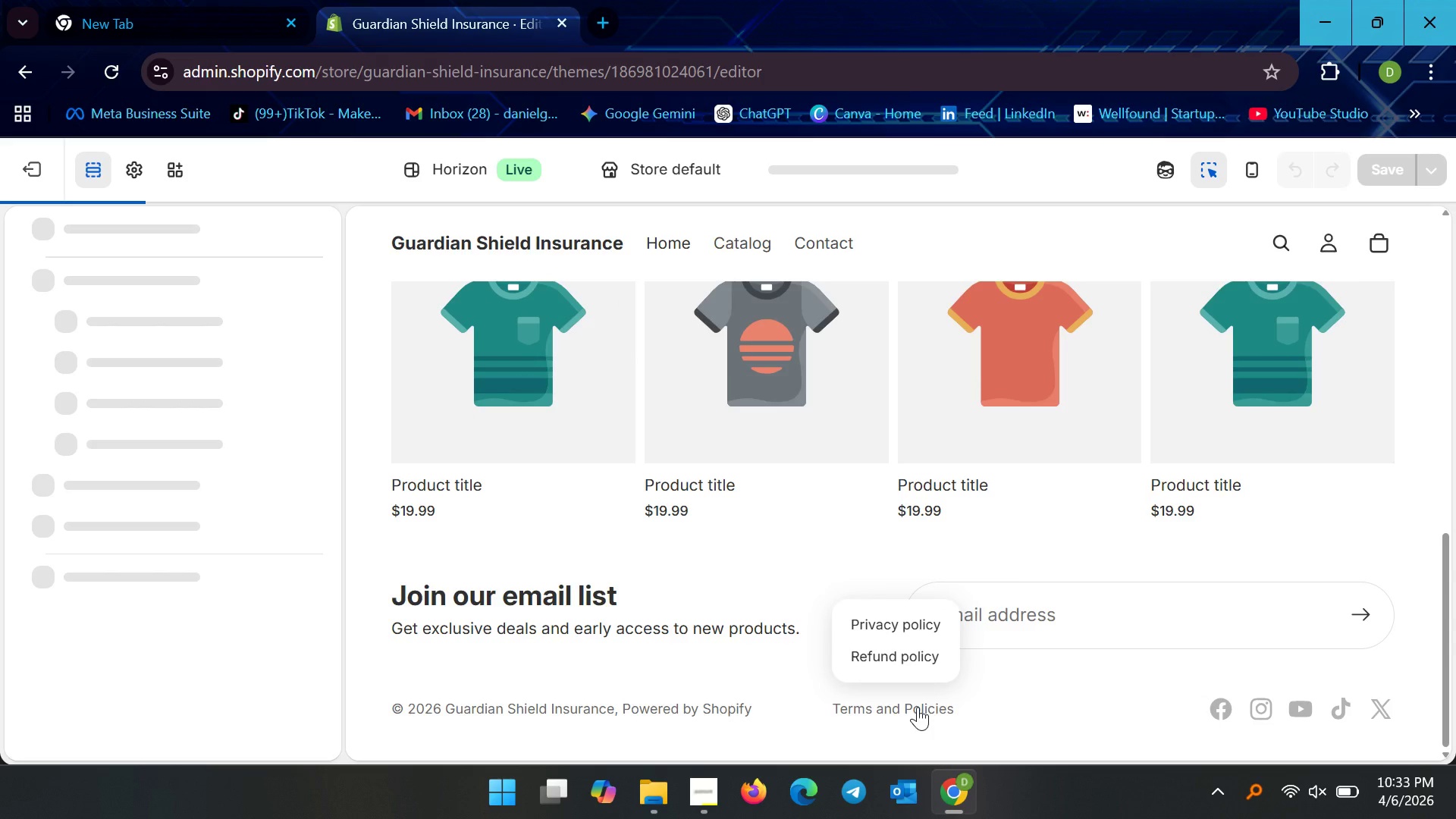 
wait(5.08)
 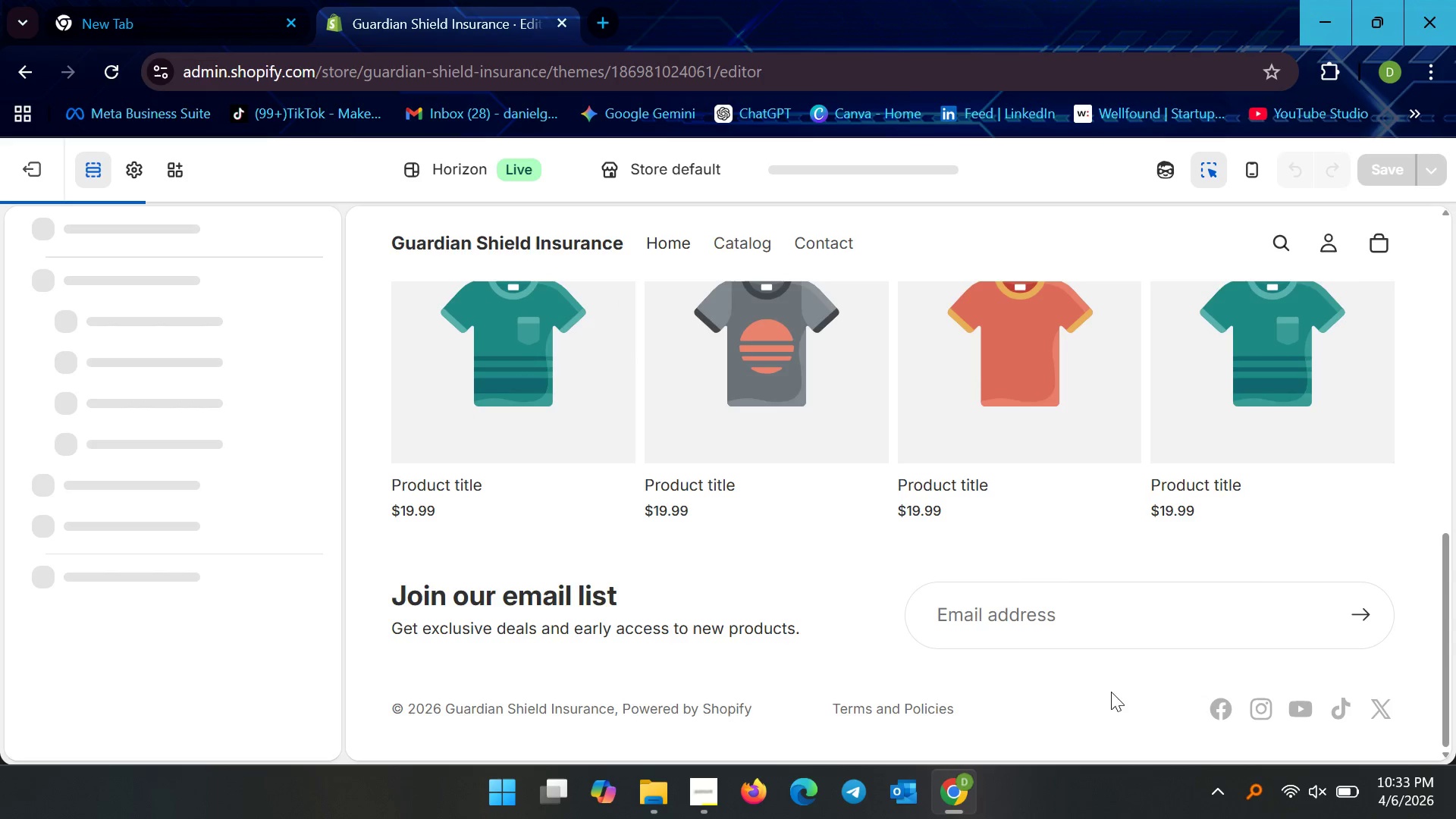 
mouse_move([881, 689])
 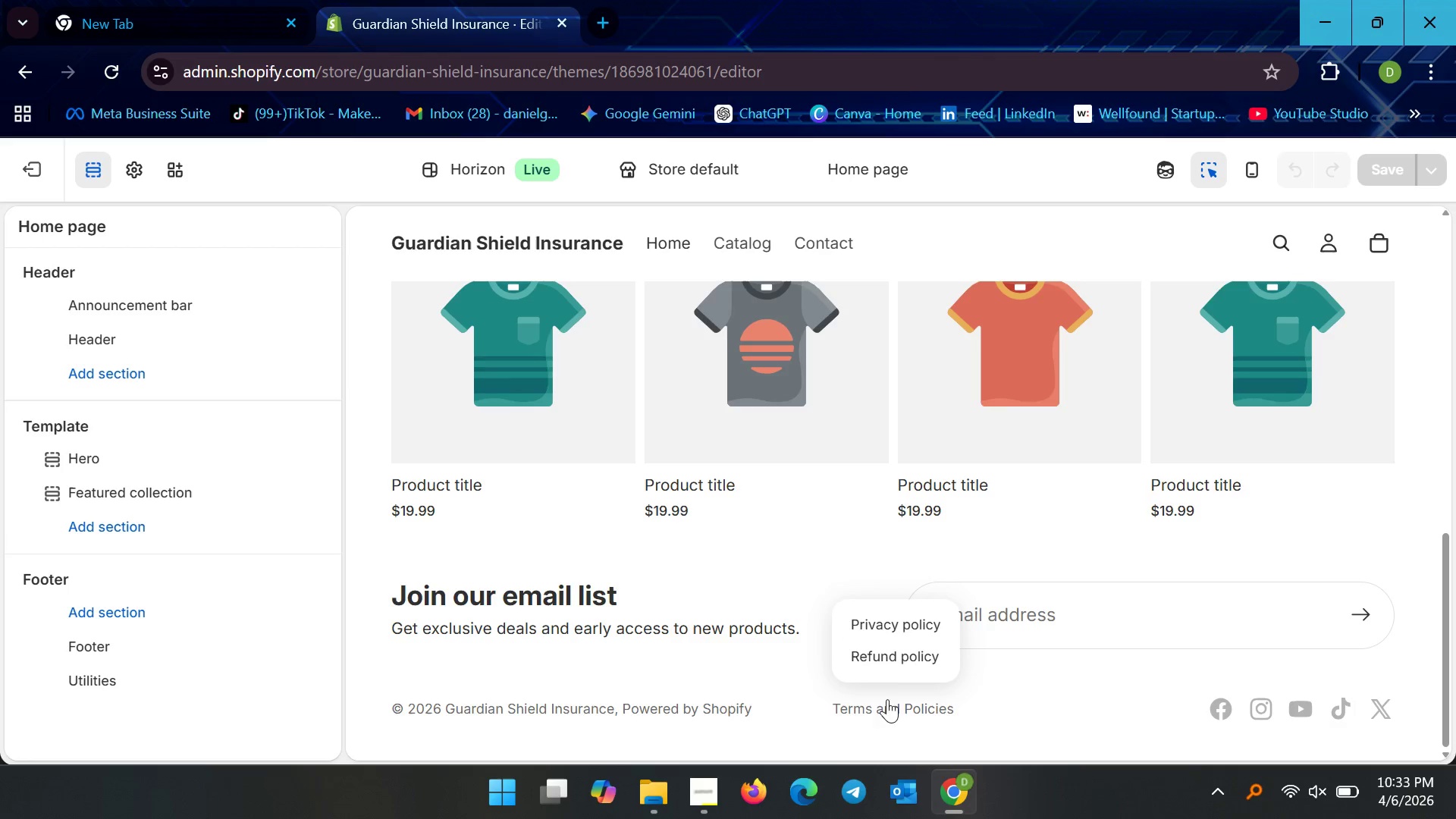 
left_click([890, 659])
 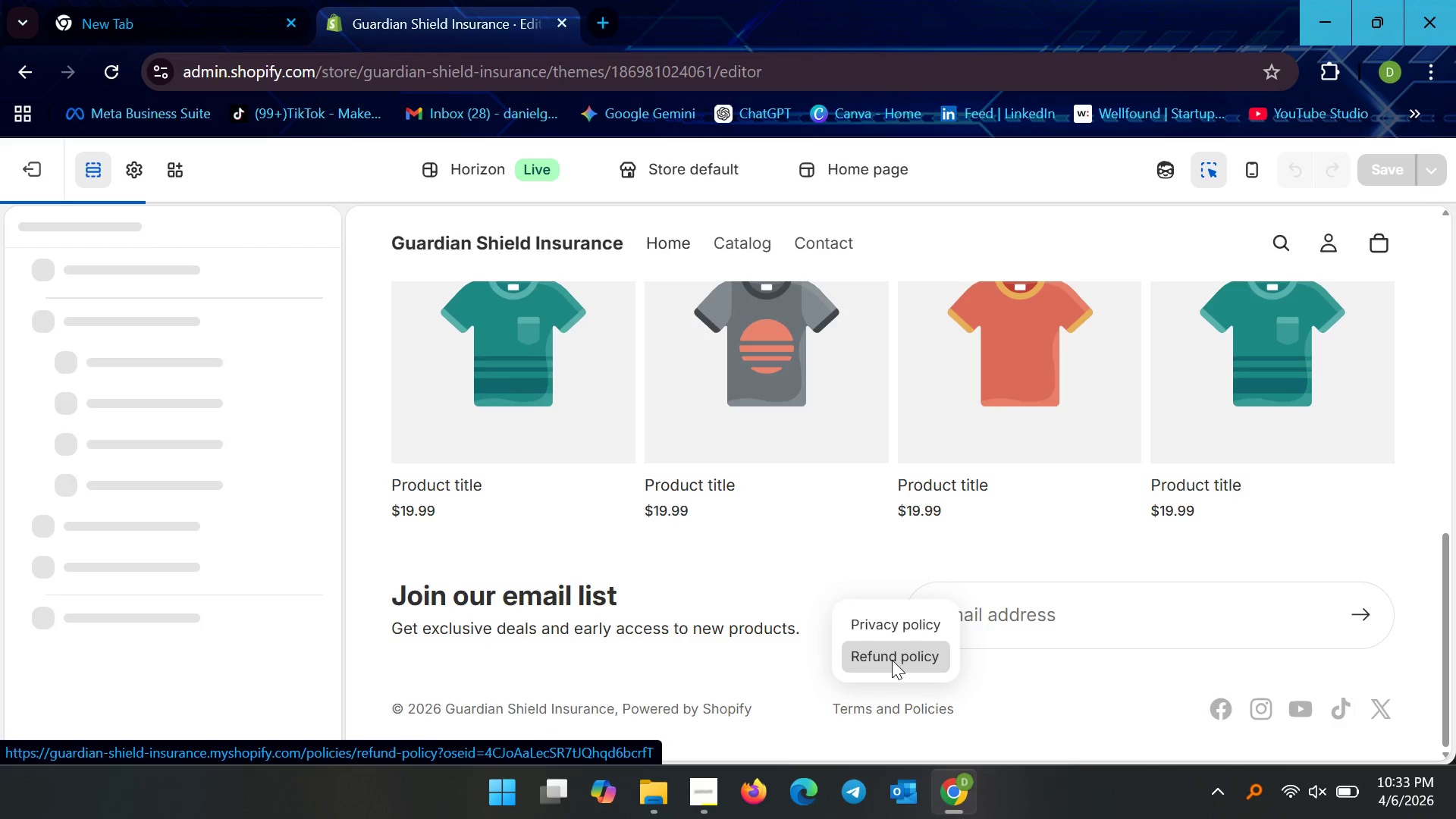 
wait(9.19)
 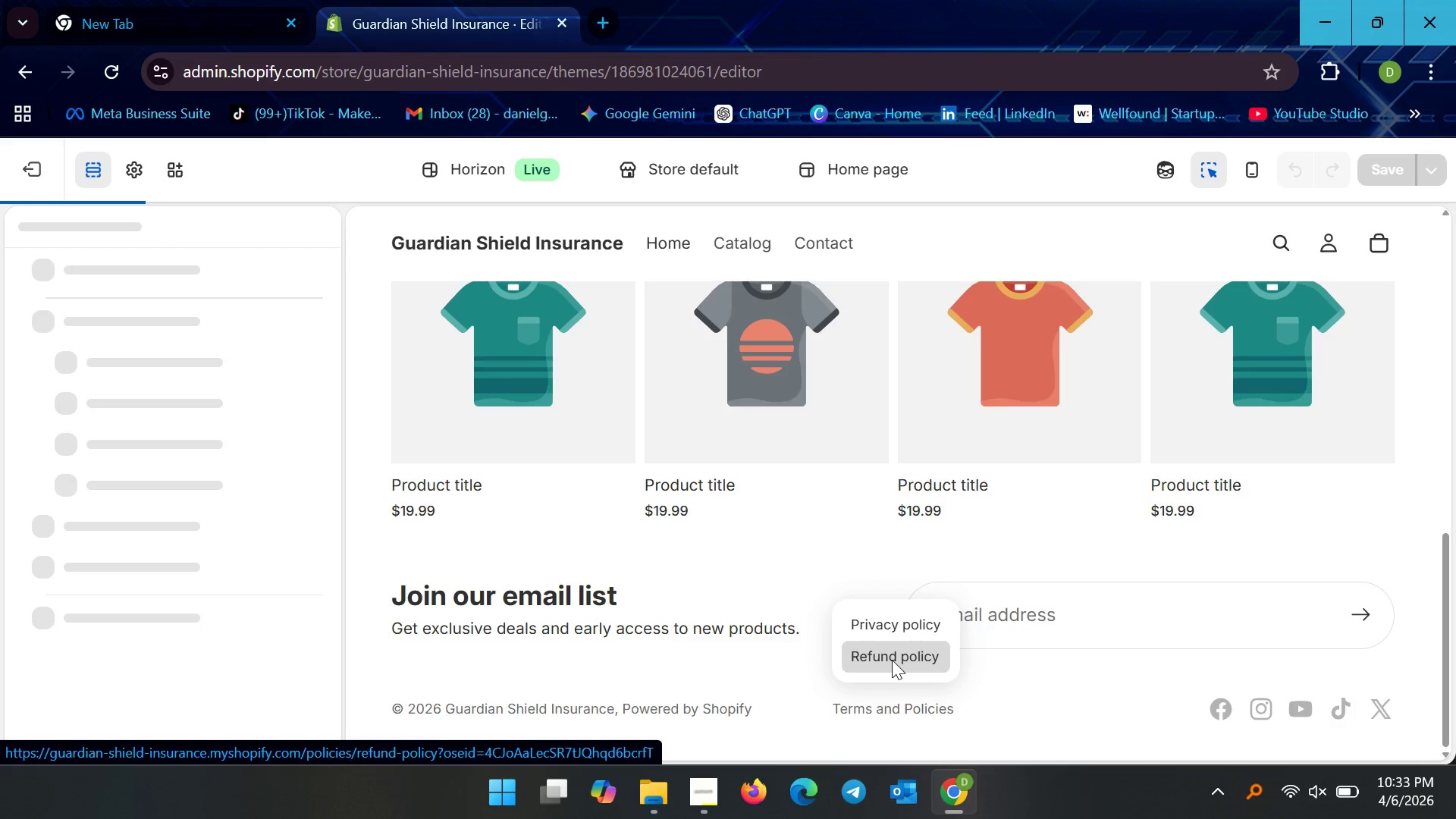 
scroll: coordinate [855, 588], scroll_direction: down, amount: 2.0
 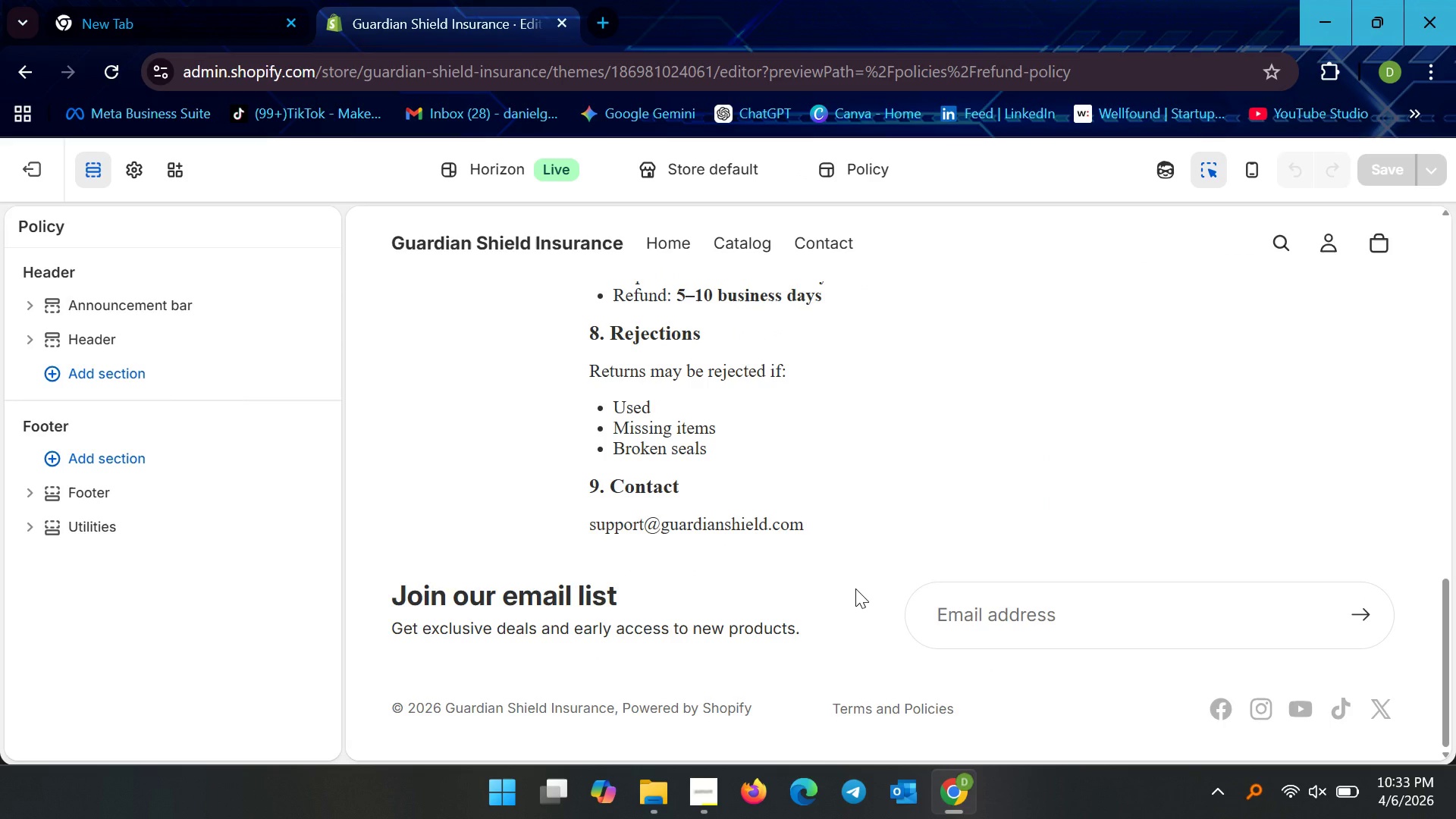 
scroll: coordinate [855, 588], scroll_direction: up, amount: 18.0
 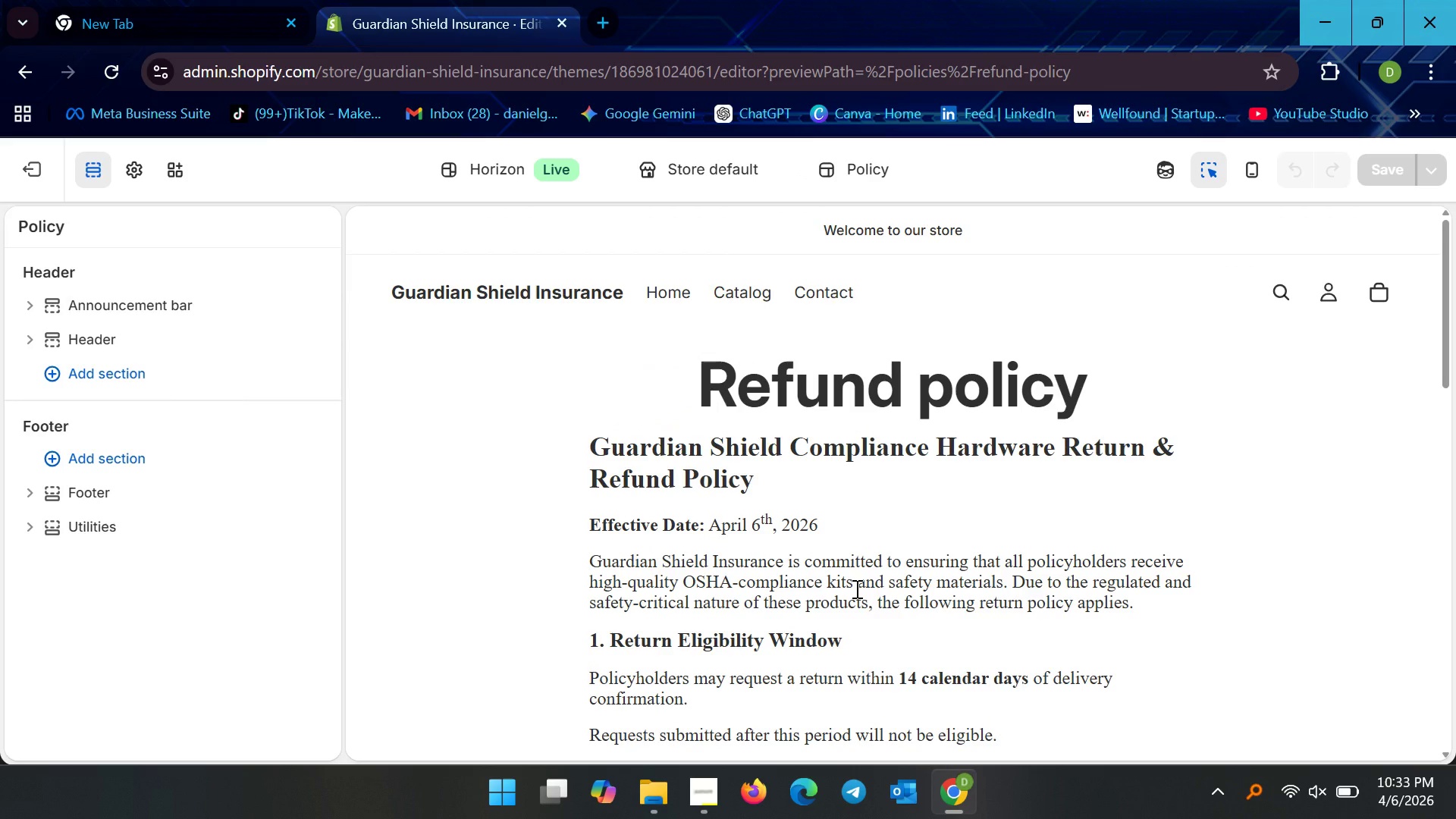 
scroll: coordinate [855, 588], scroll_direction: none, amount: 0.0
 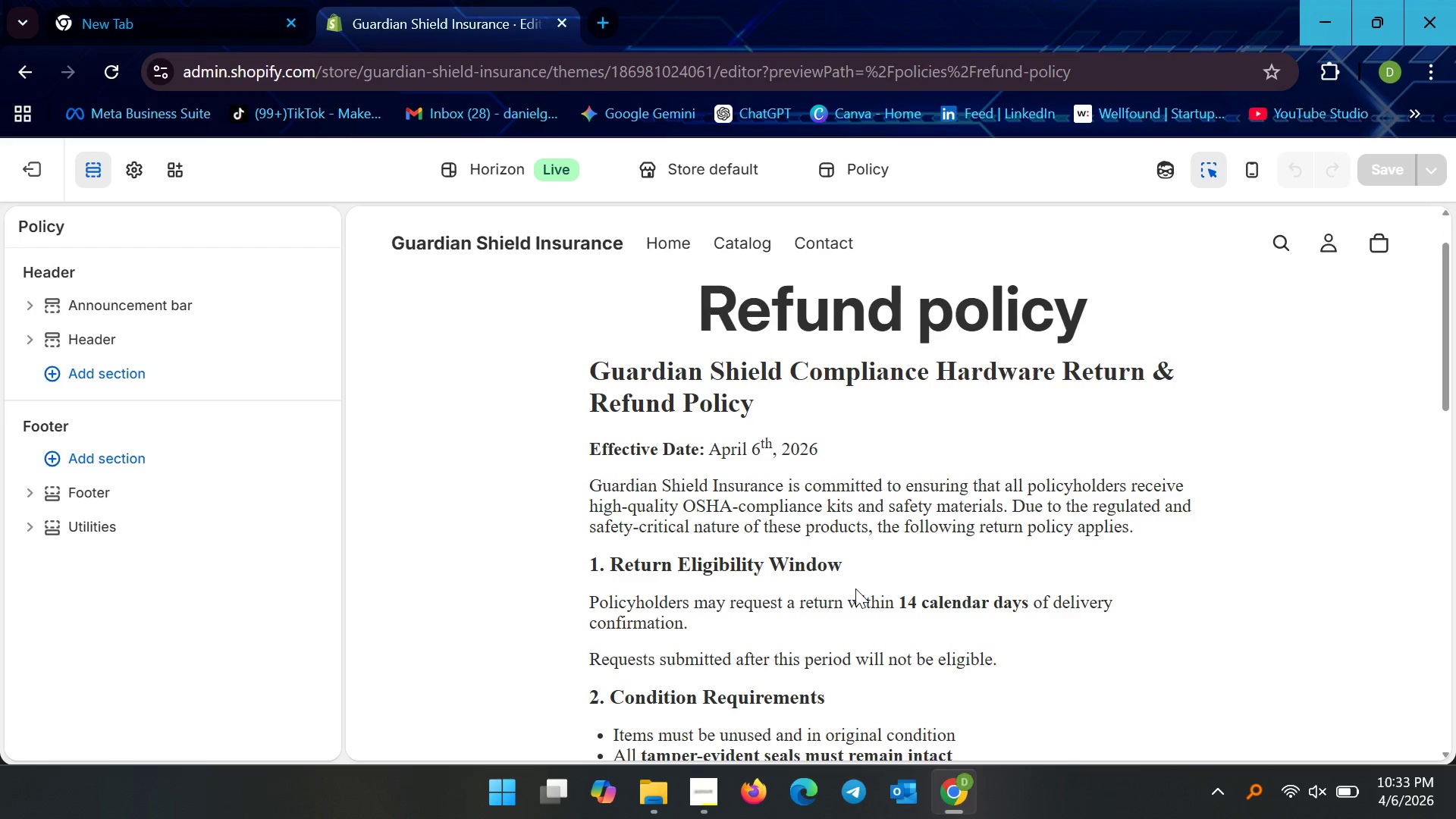 
scroll: coordinate [855, 588], scroll_direction: down, amount: 20.0
 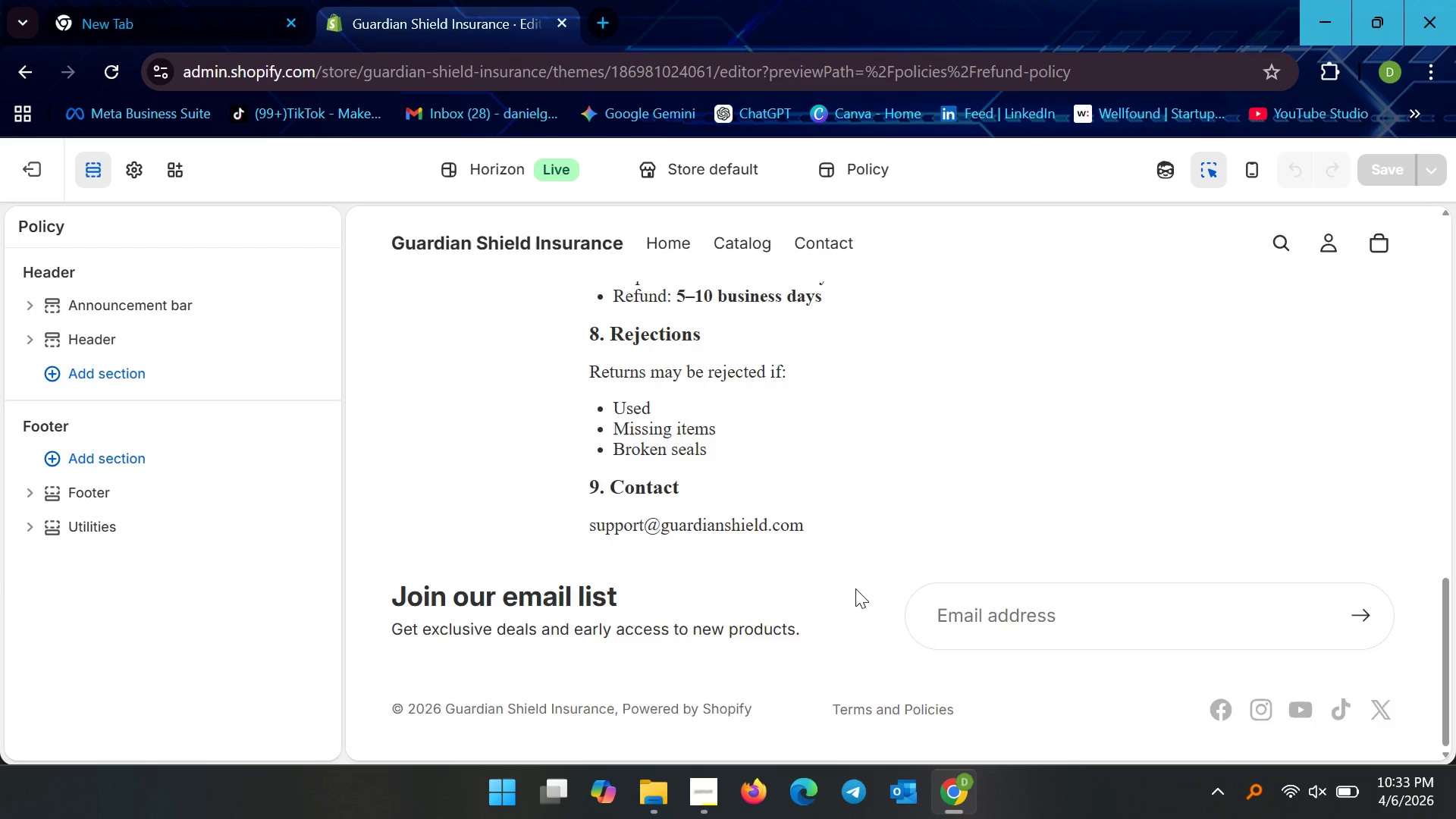 
scroll: coordinate [855, 588], scroll_direction: up, amount: 18.0
 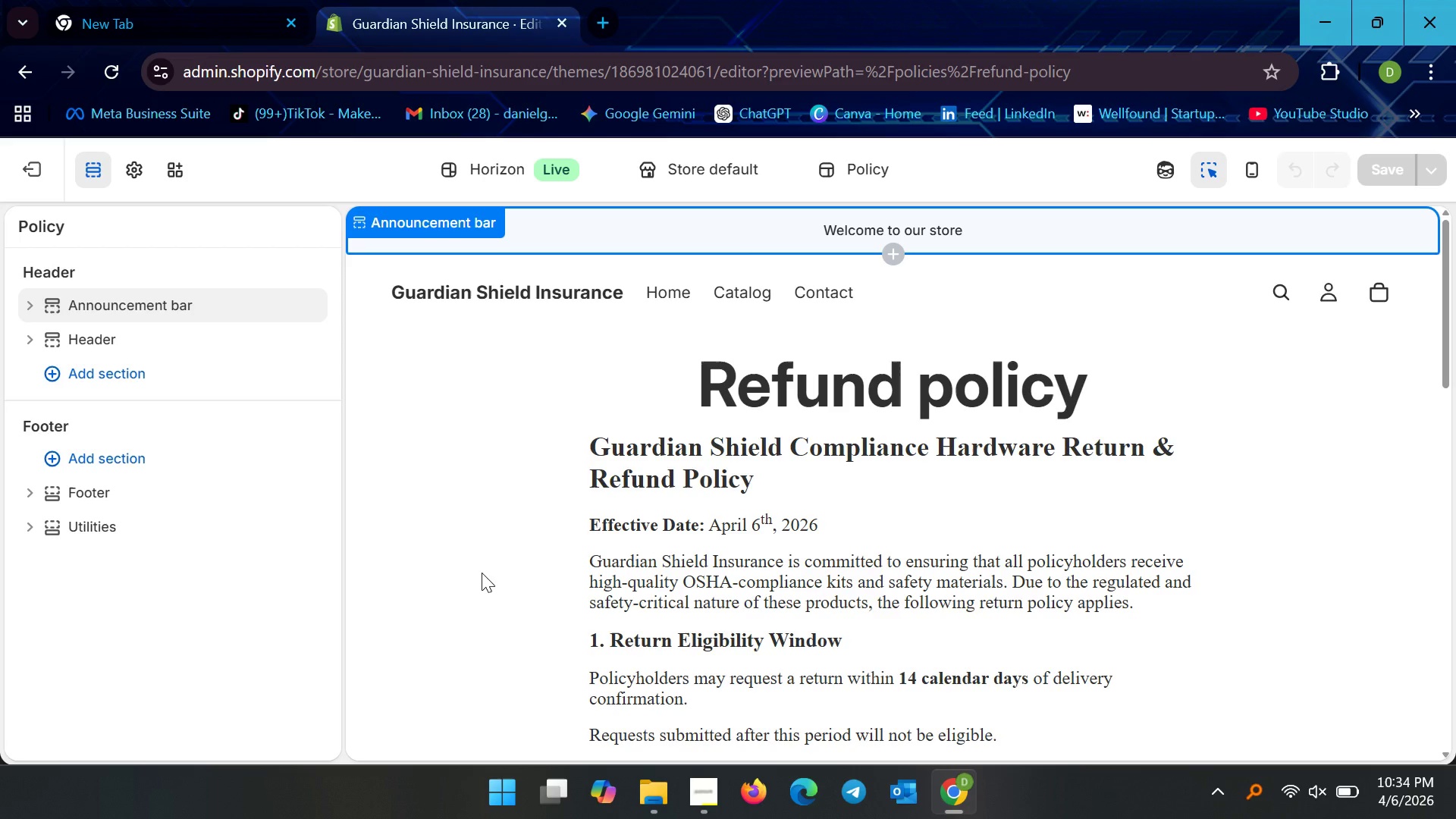 
wait(7.13)
 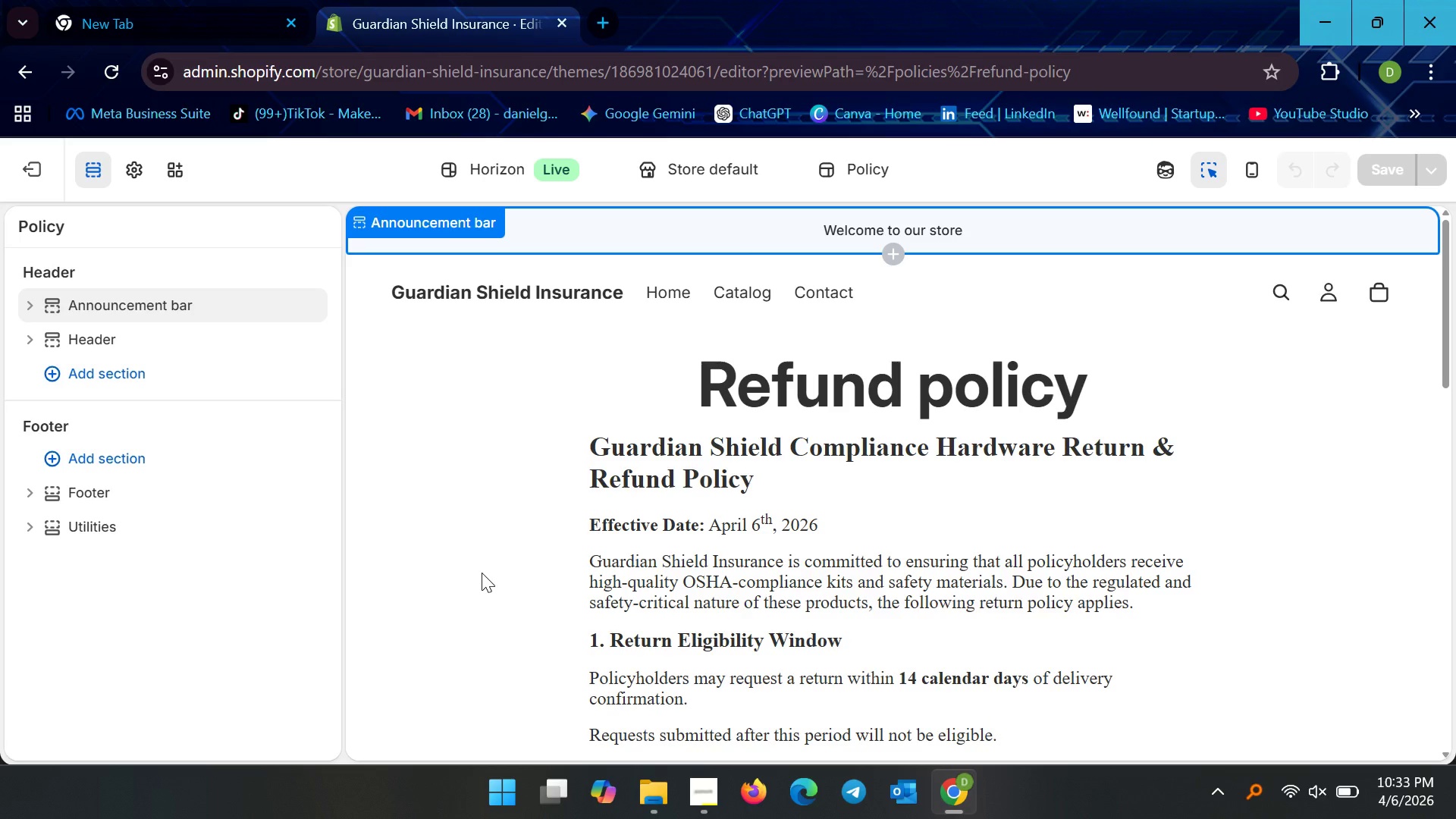 
scroll: coordinate [573, 453], scroll_direction: up, amount: 4.0
 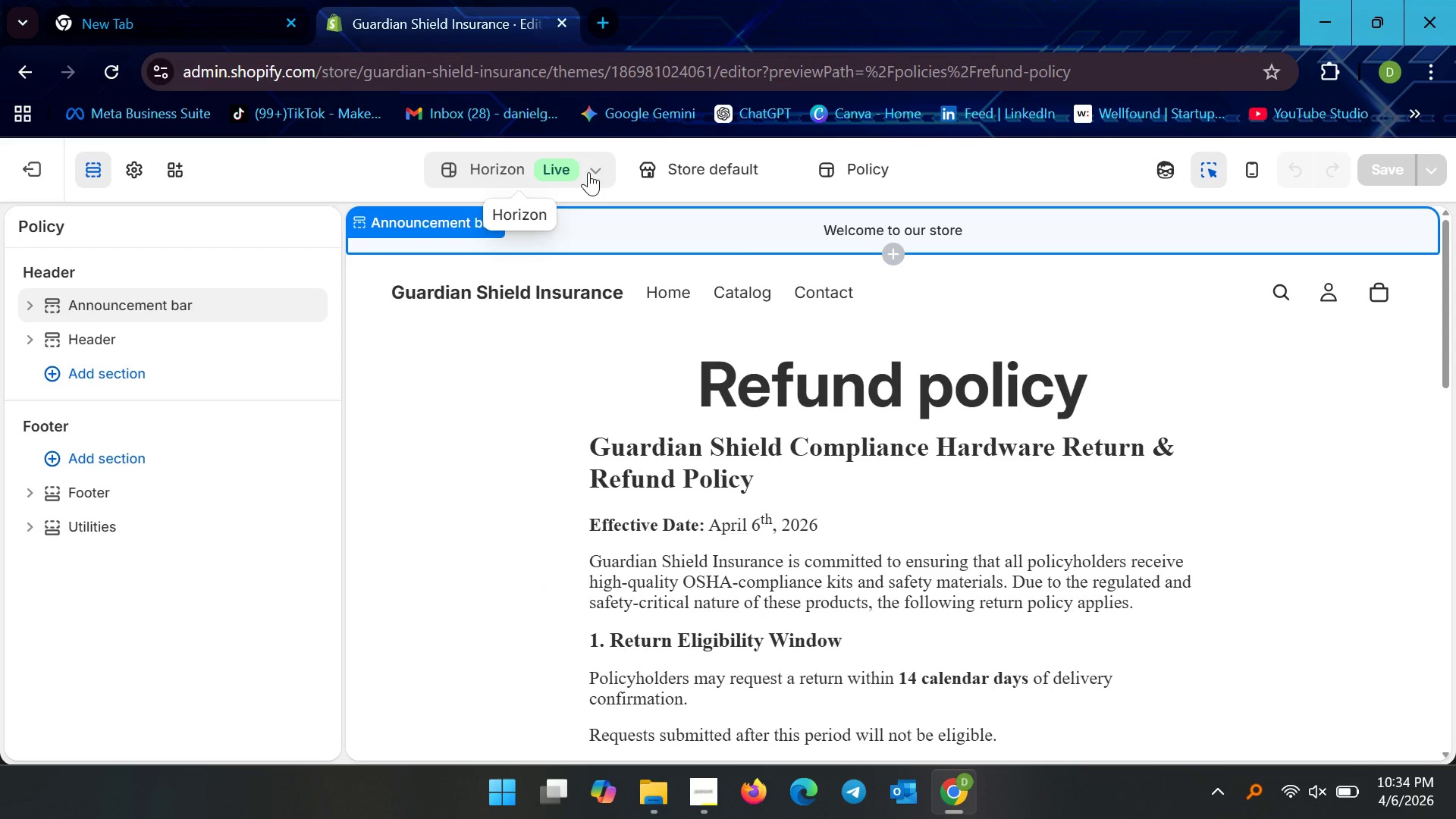 
left_click([588, 172])
 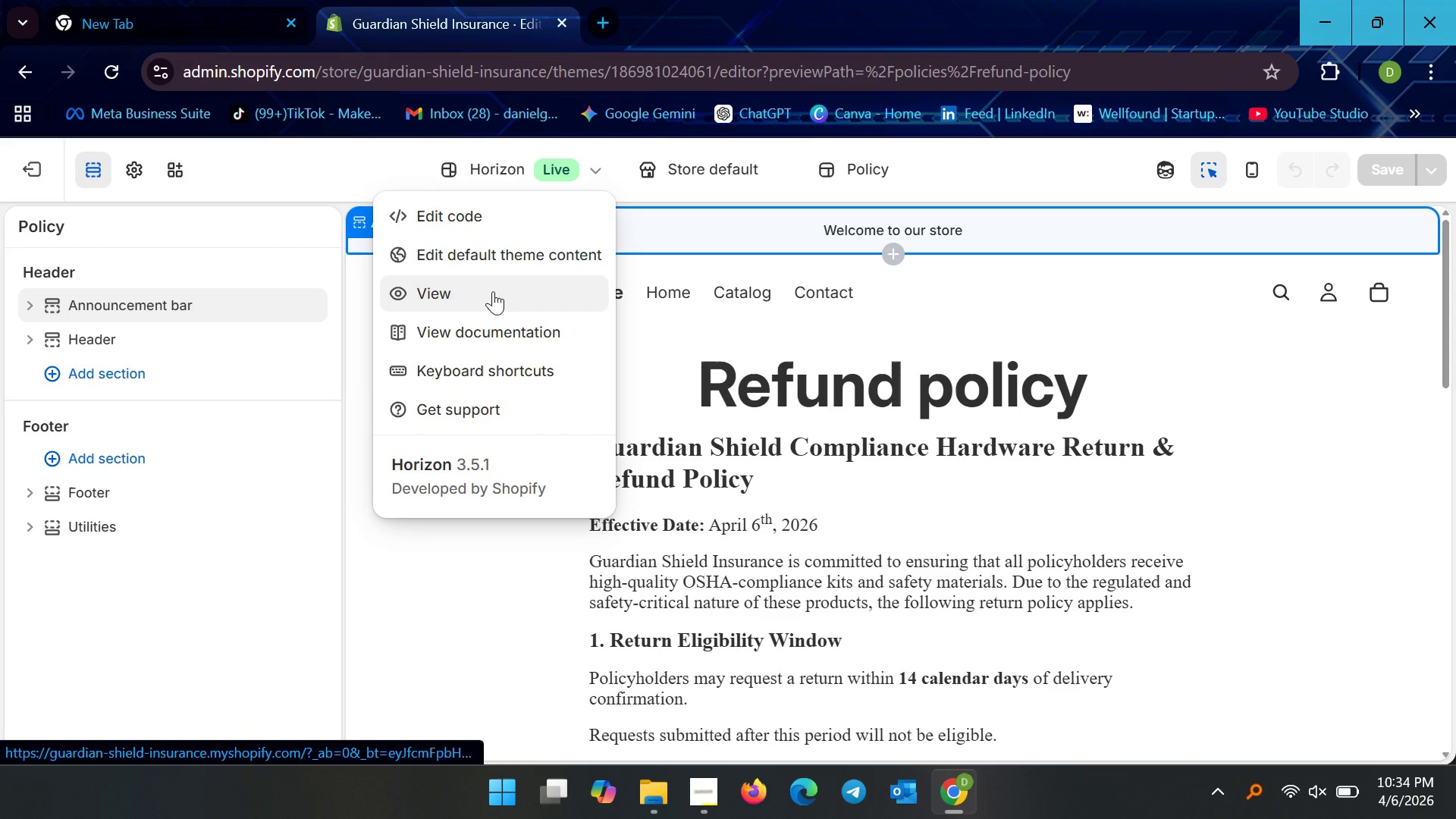 
left_click([493, 291])
 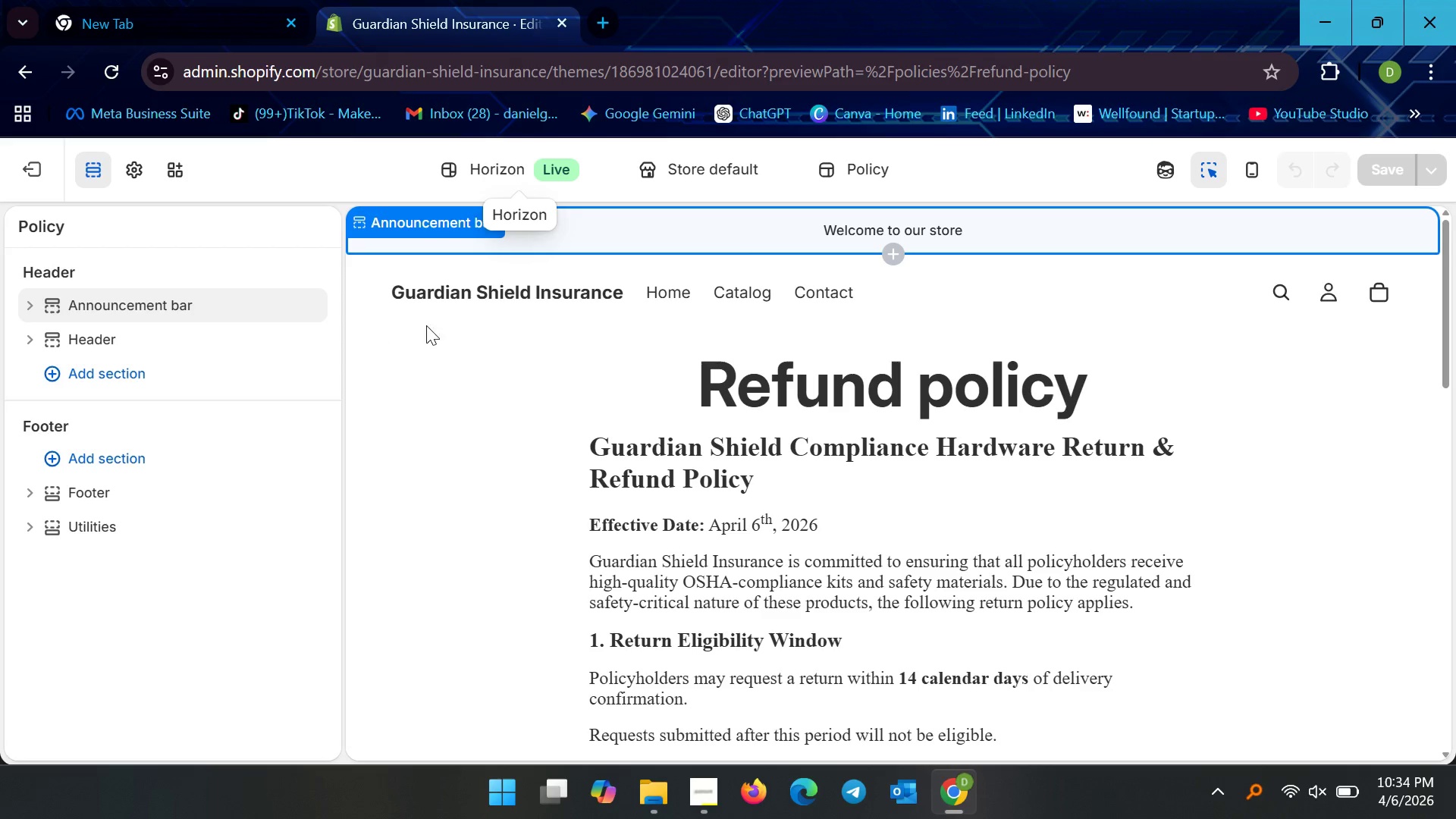 
scroll: coordinate [526, 447], scroll_direction: up, amount: 5.0
 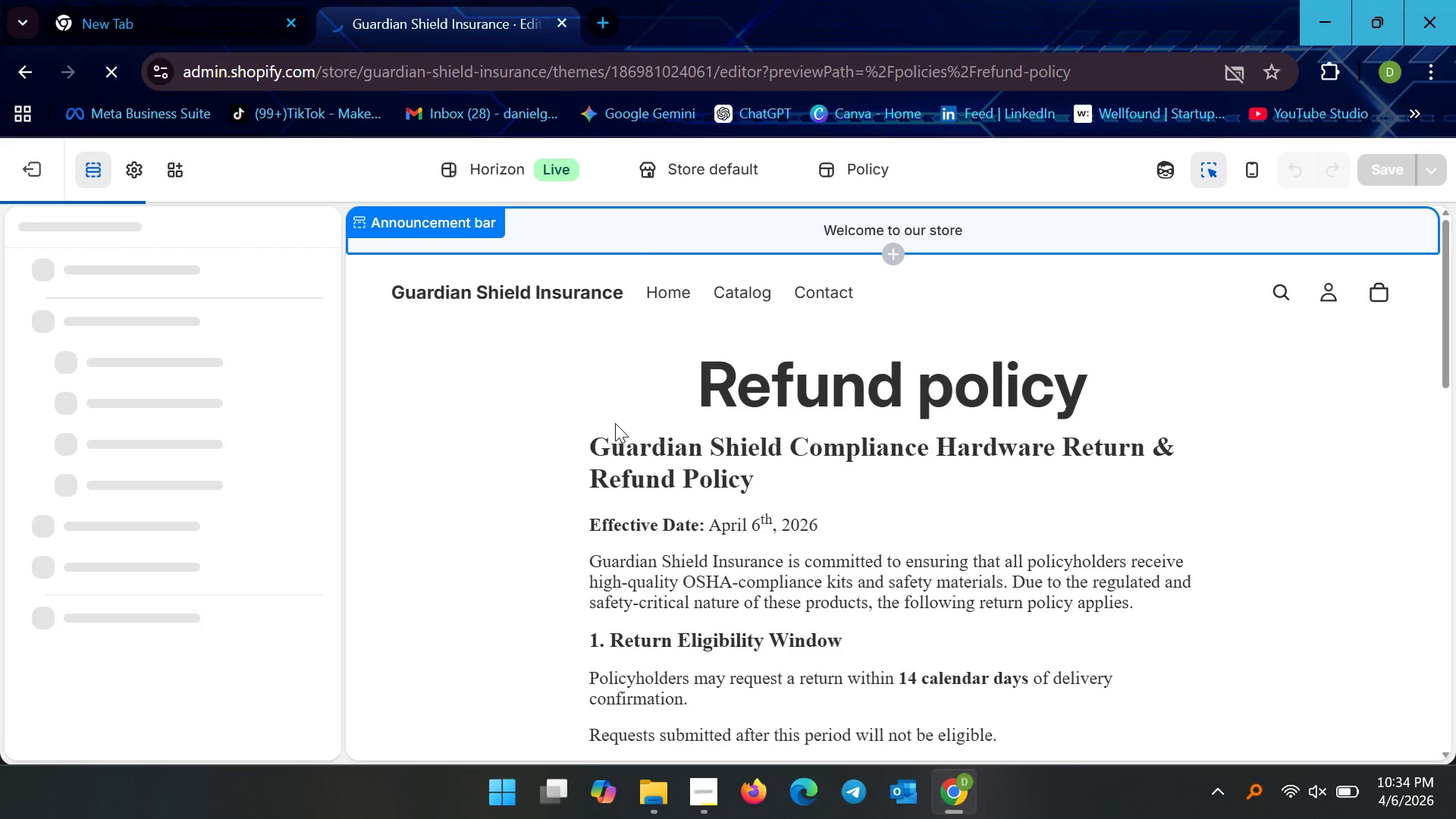 
wait(5.1)
 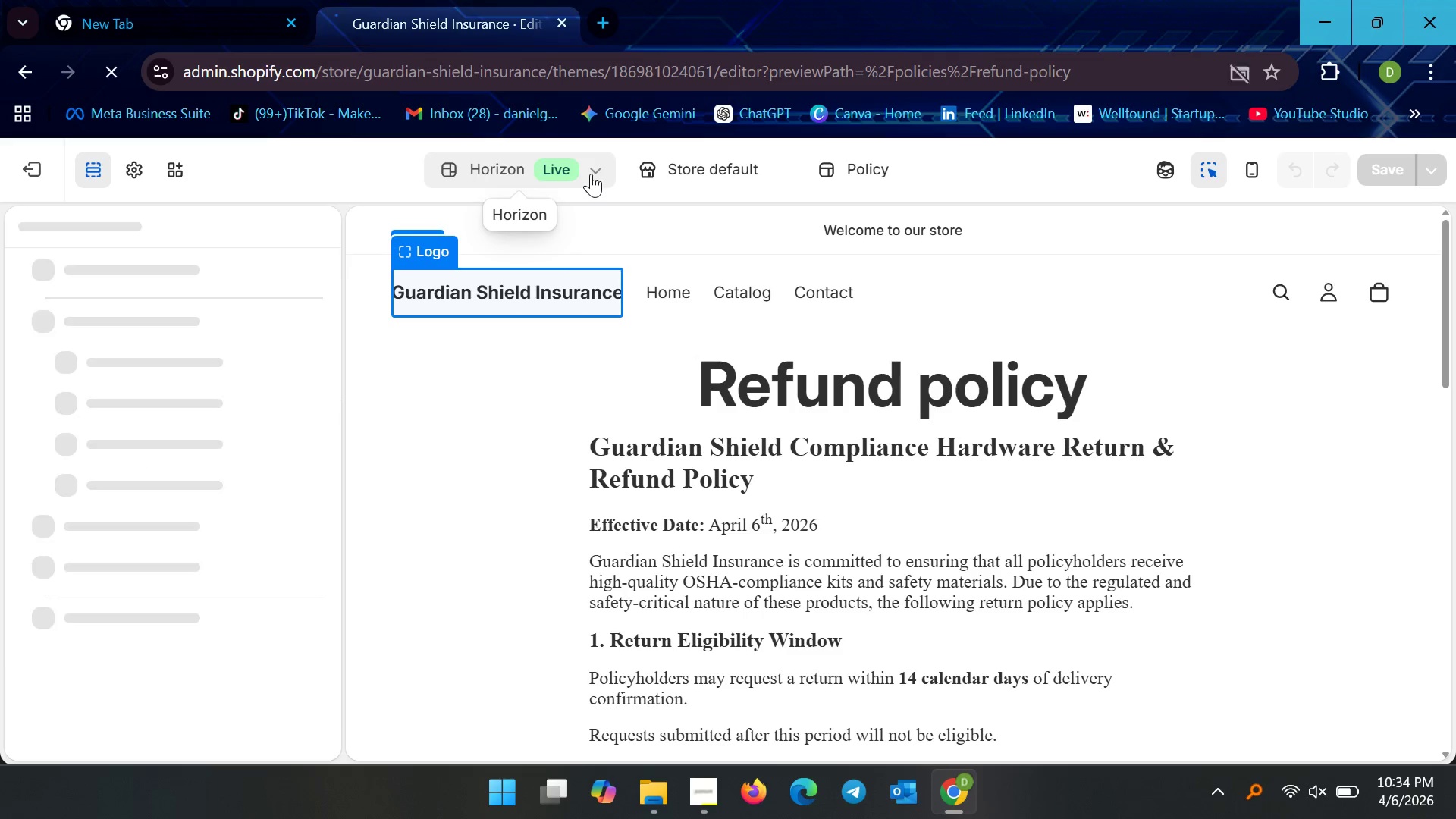 
scroll: coordinate [615, 423], scroll_direction: up, amount: 1.0
 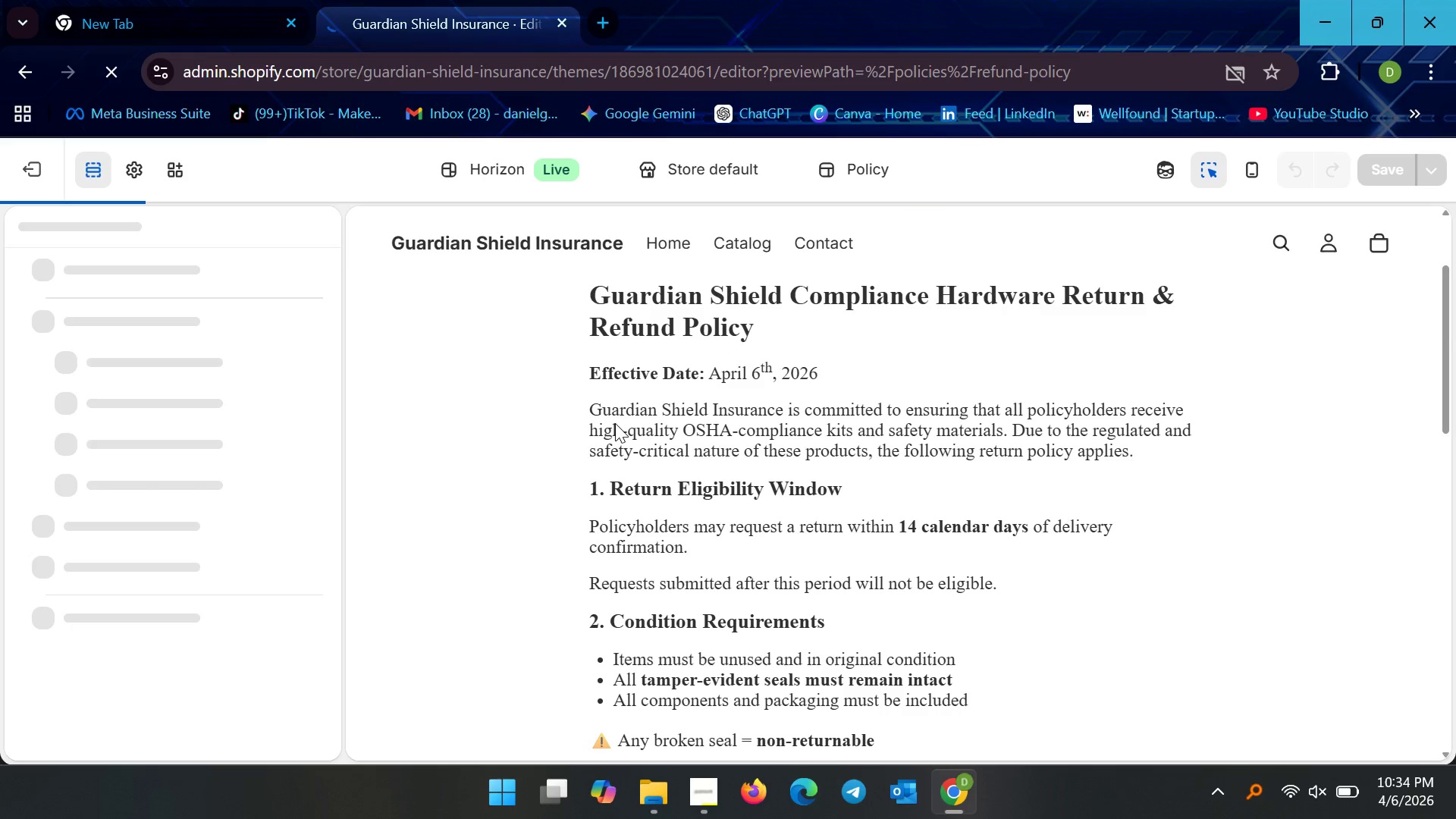 
scroll: coordinate [615, 423], scroll_direction: none, amount: 0.0
 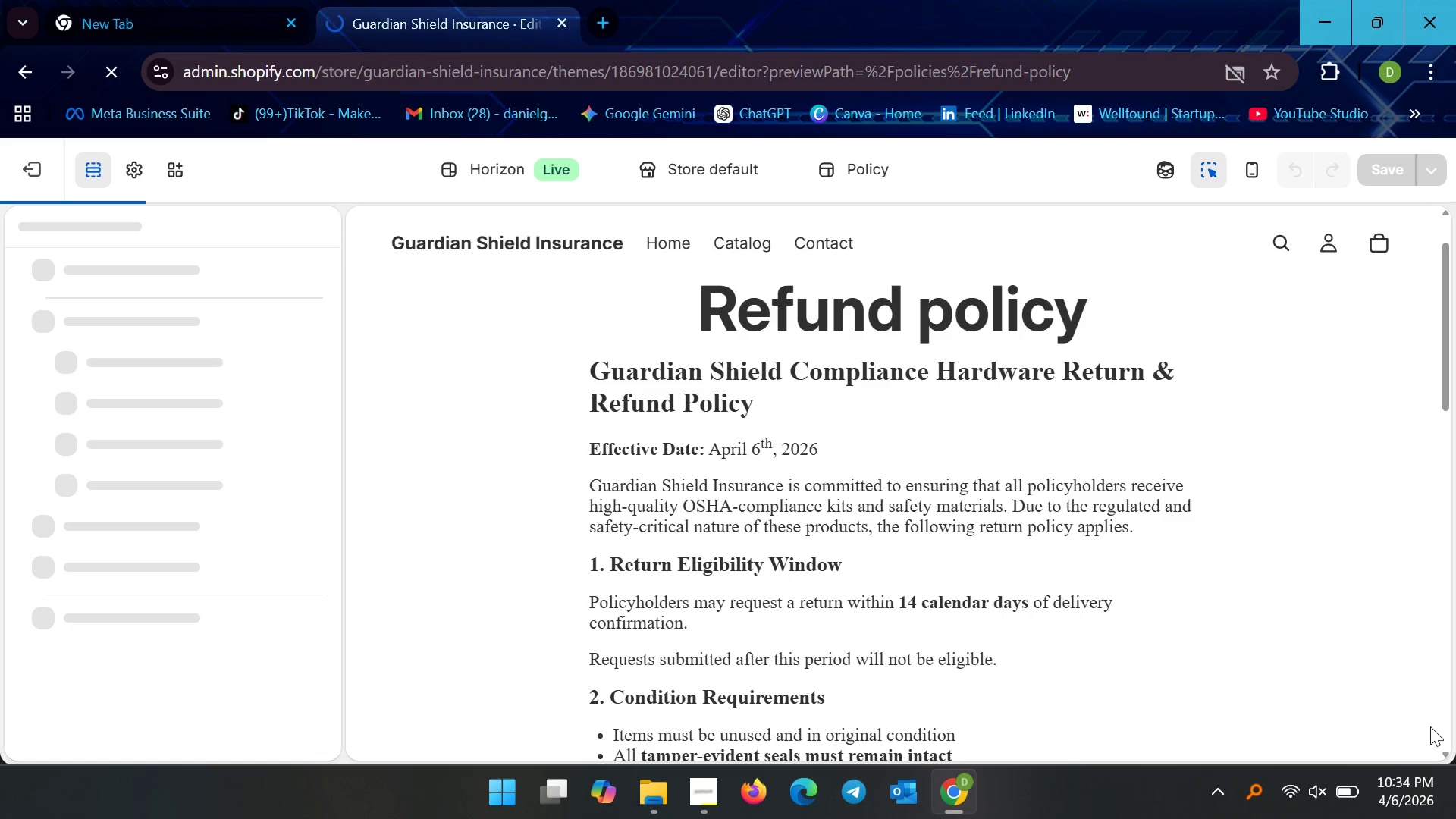 
wait(6.83)
 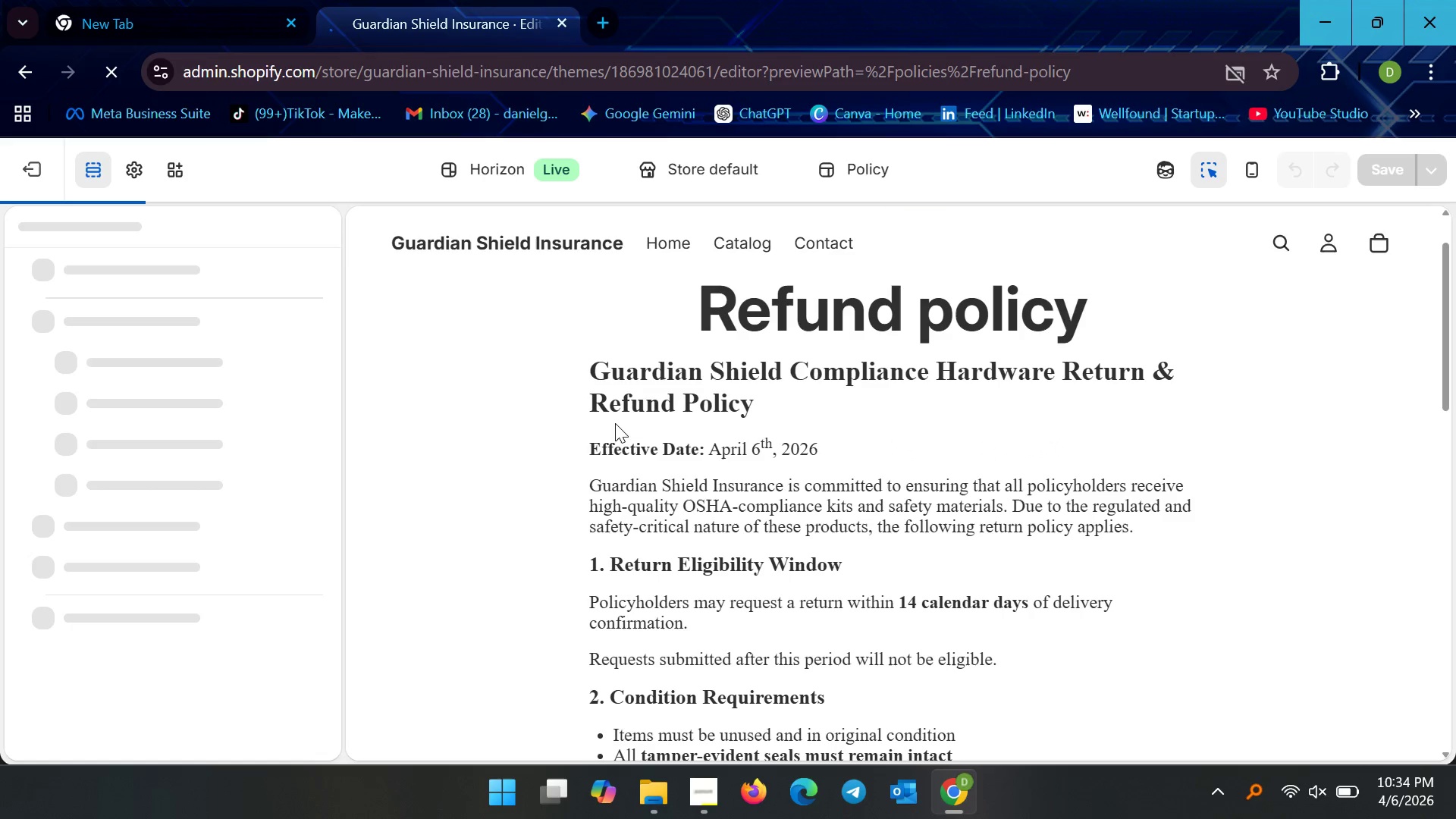 
left_click([1310, 794])
 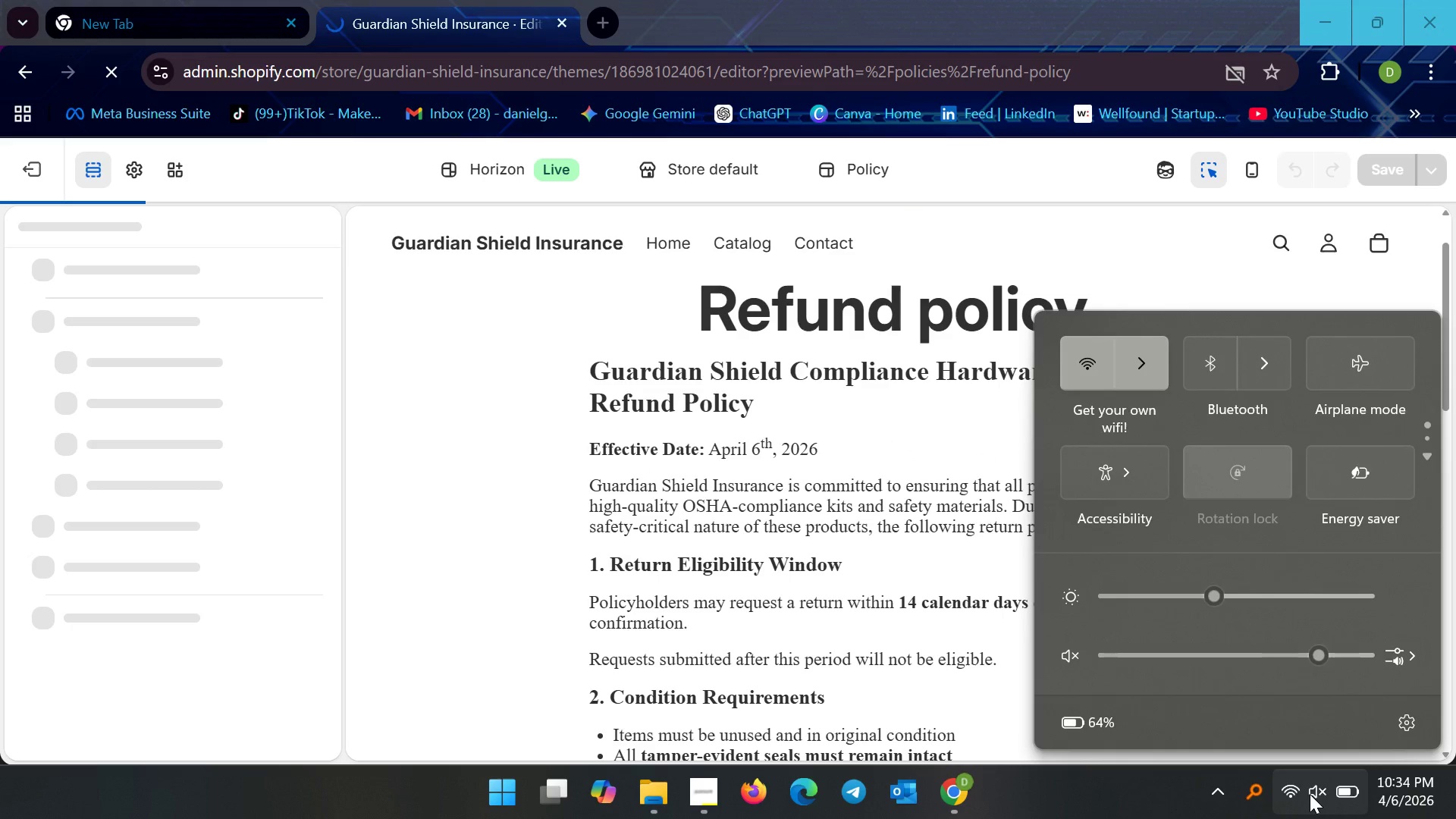 
left_click([1310, 794])
 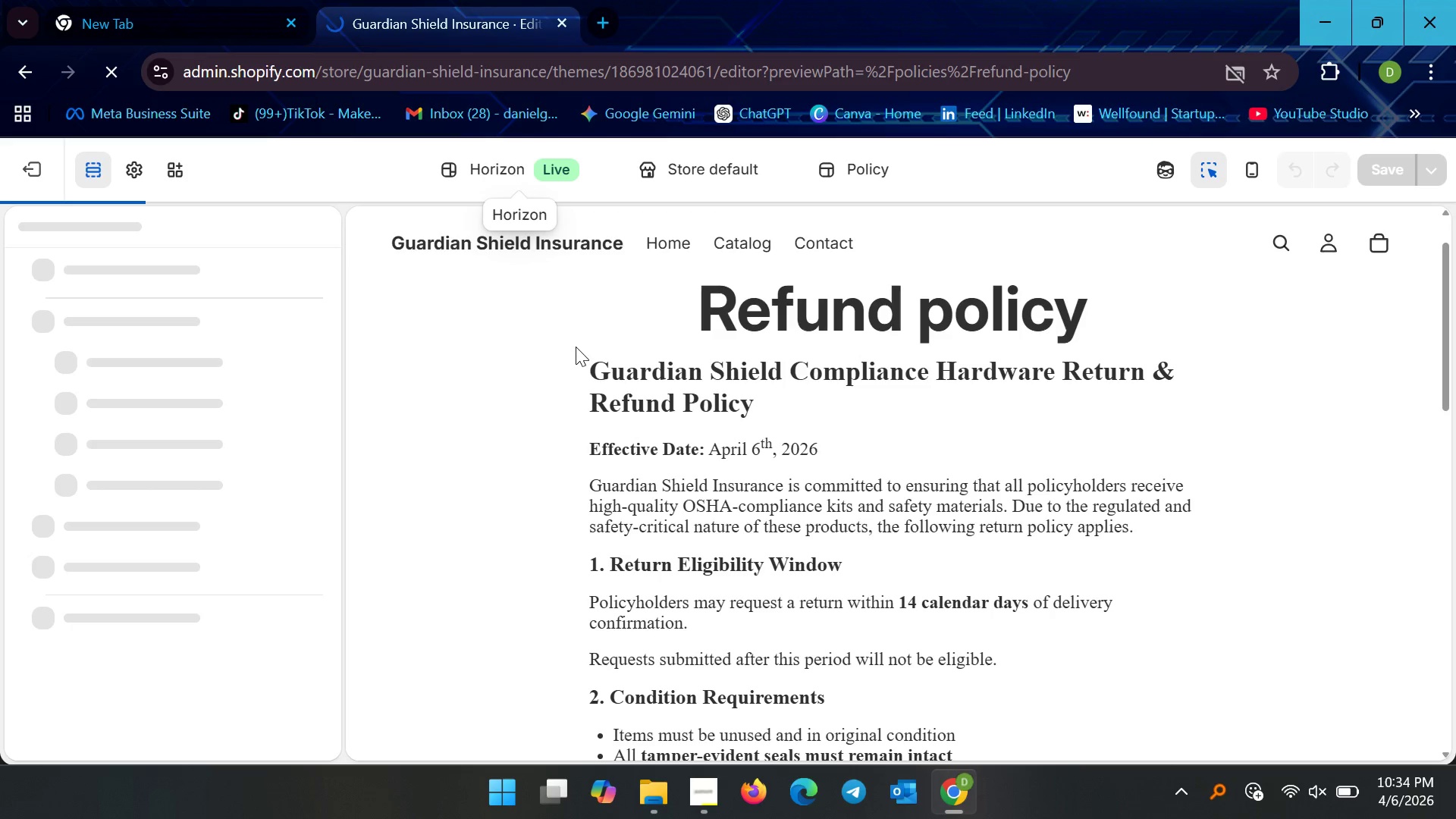 
wait(10.56)
 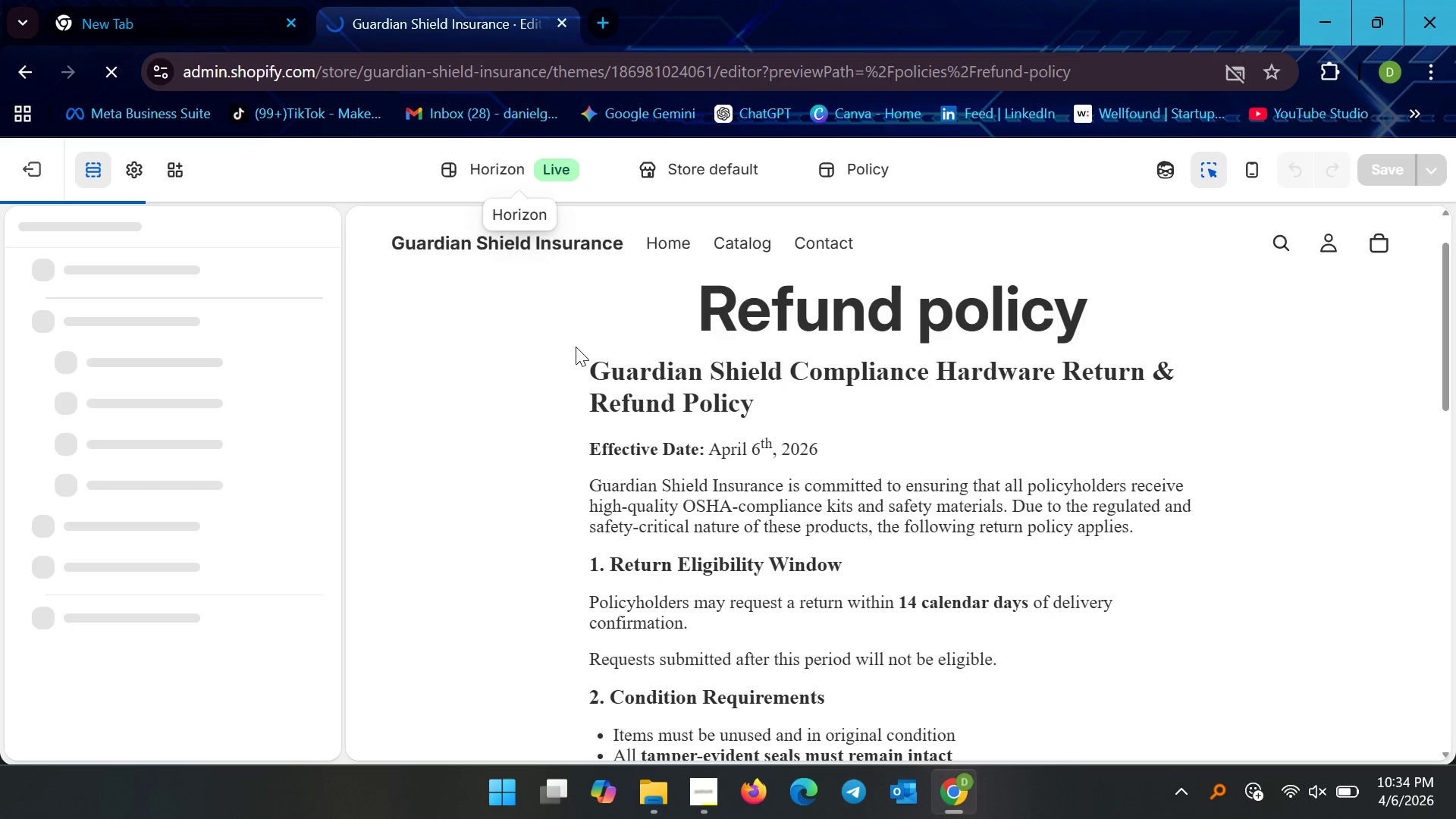 
scroll: coordinate [470, 489], scroll_direction: up, amount: 1.0
 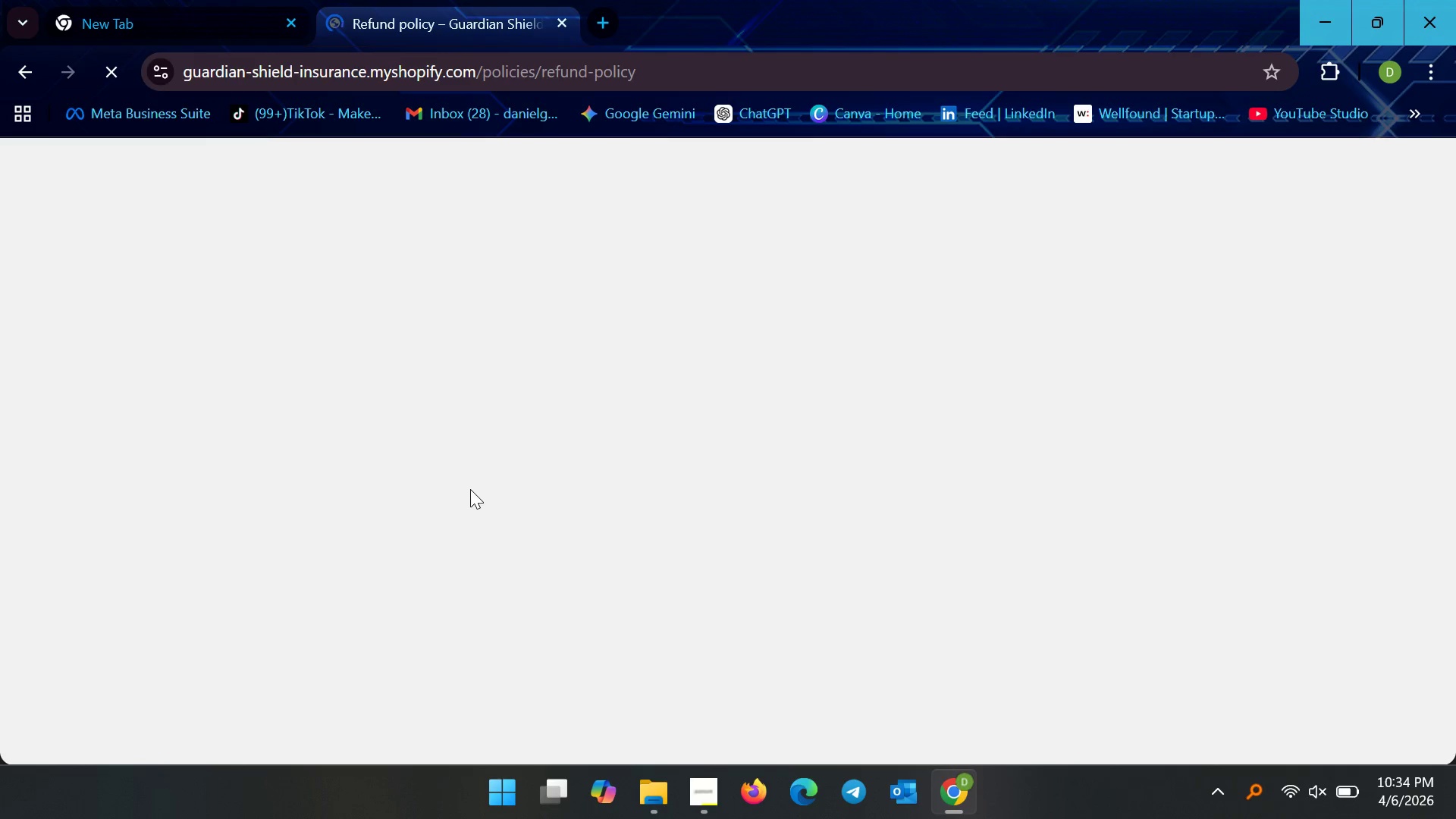 
wait(9.31)
 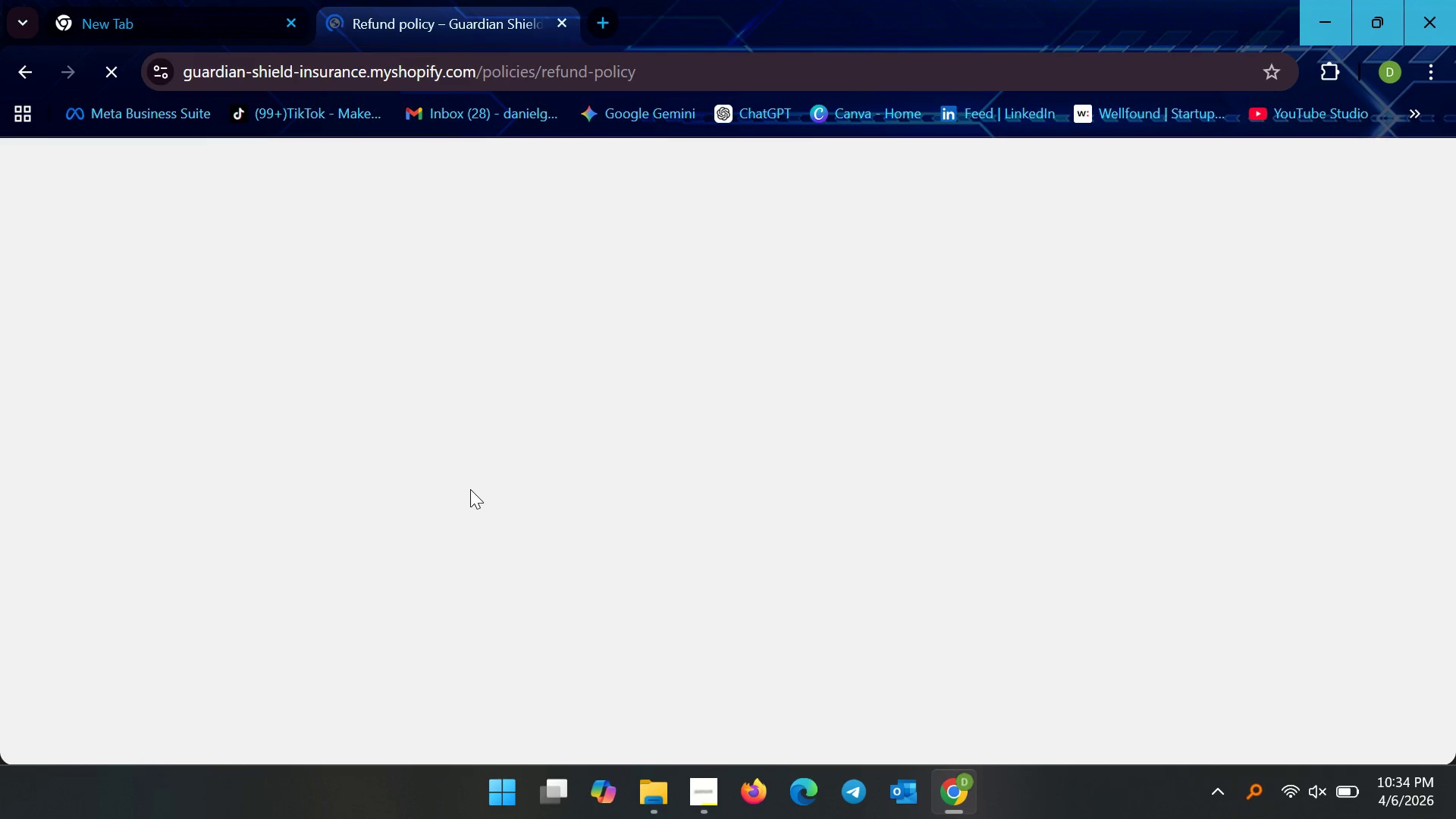 
scroll: coordinate [555, 357], scroll_direction: down, amount: 18.0
 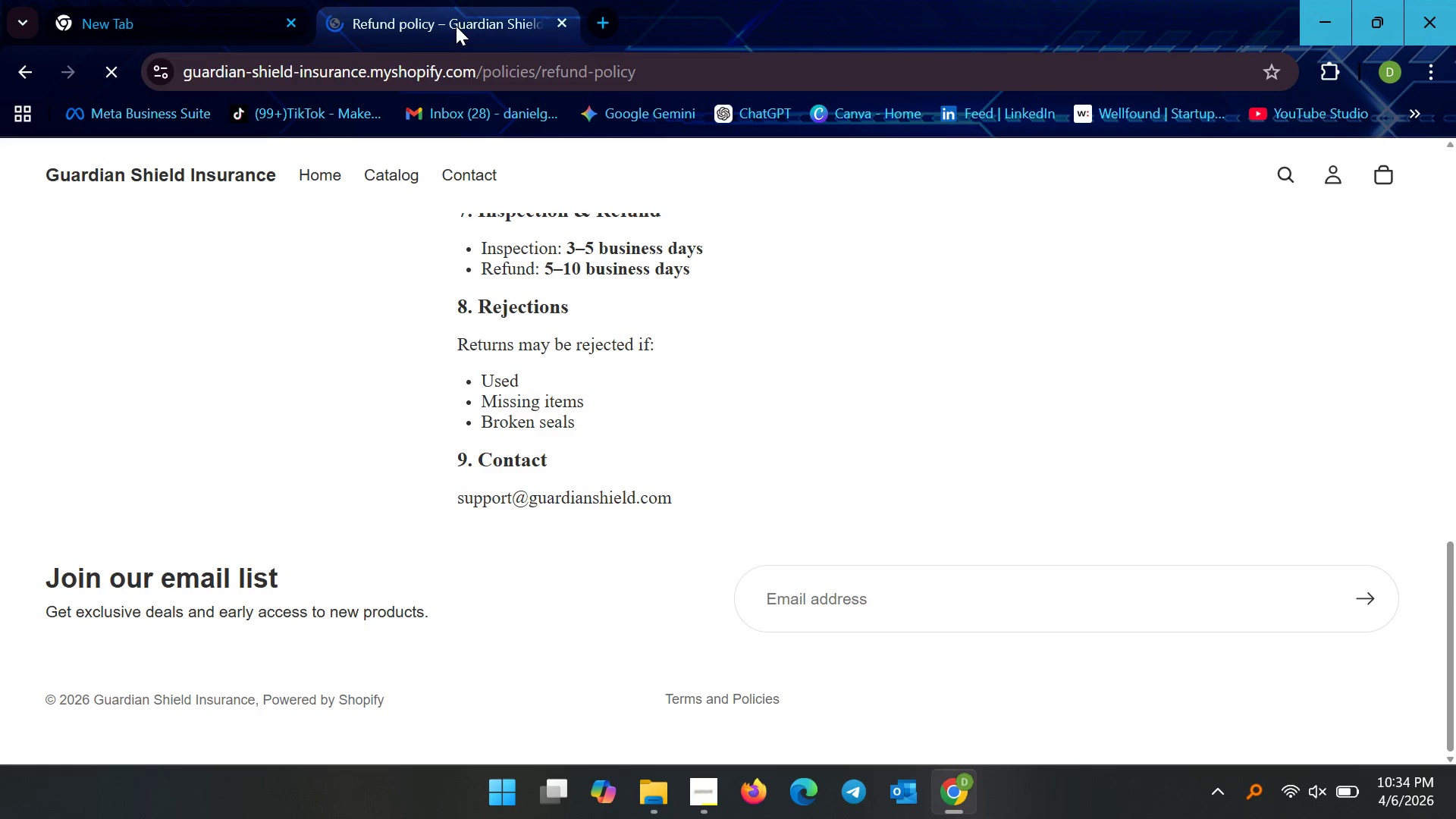 
left_click([205, 0])
 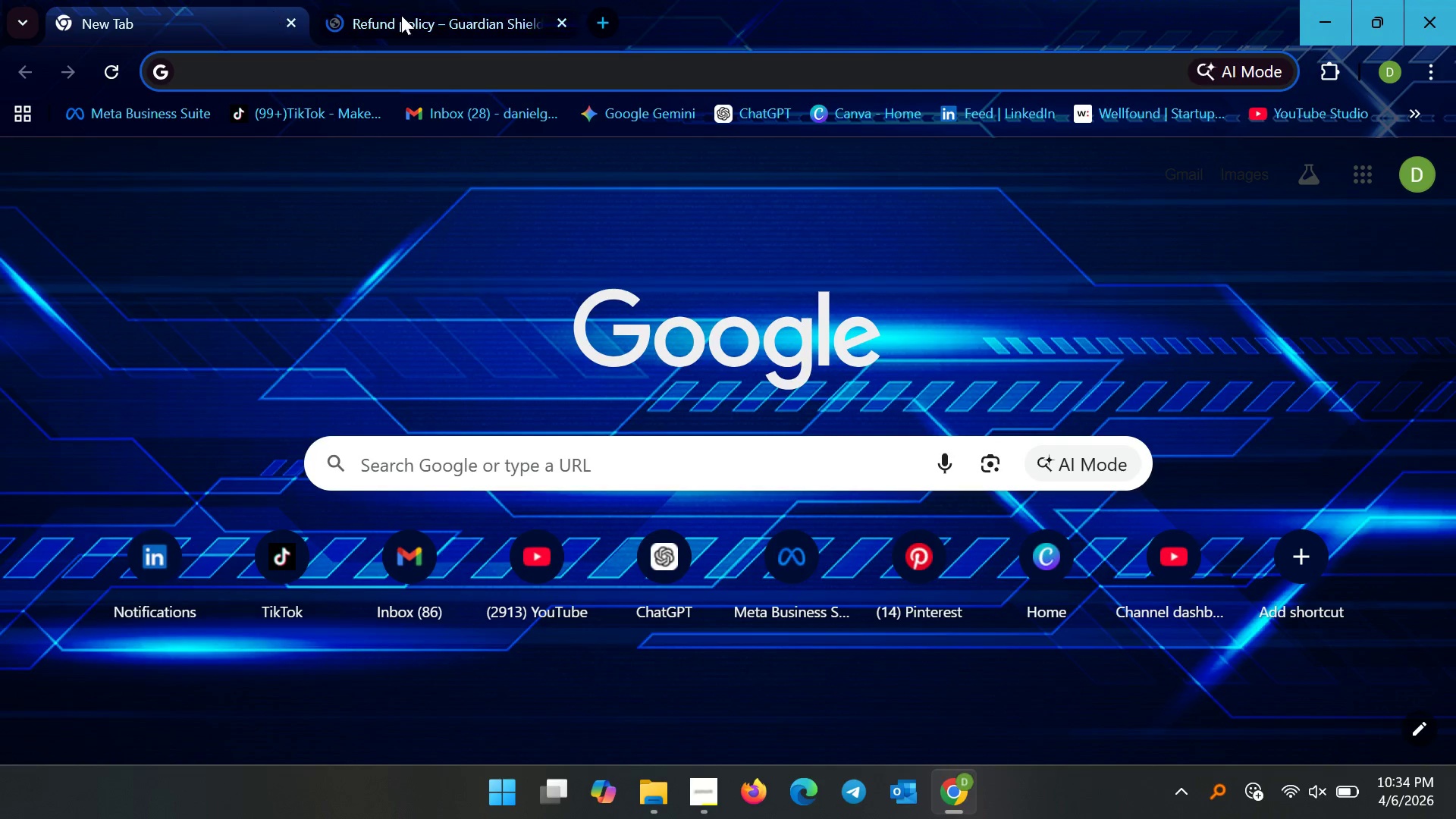 
left_click([429, 12])
 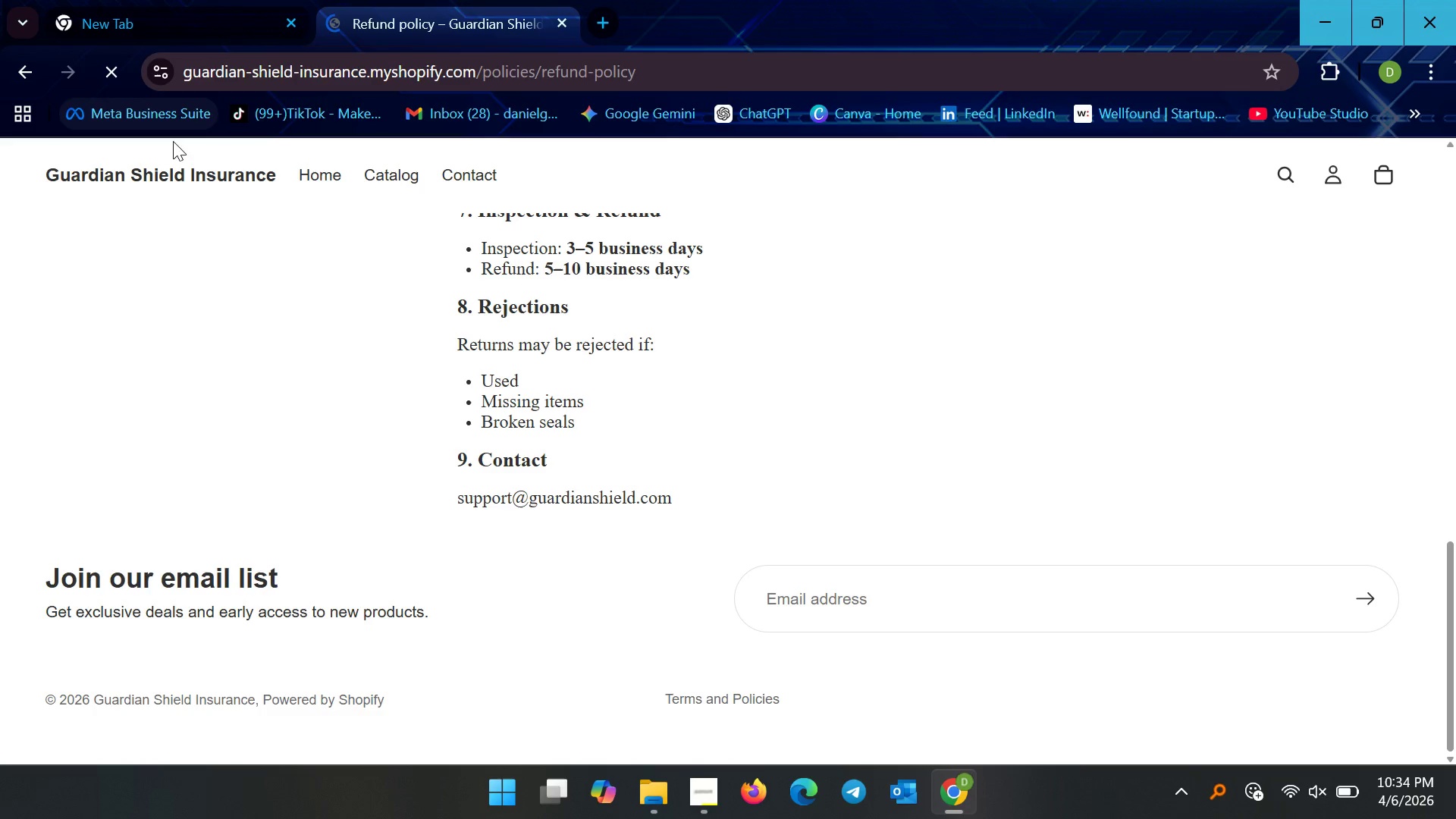 
scroll: coordinate [188, 206], scroll_direction: up, amount: 28.0
 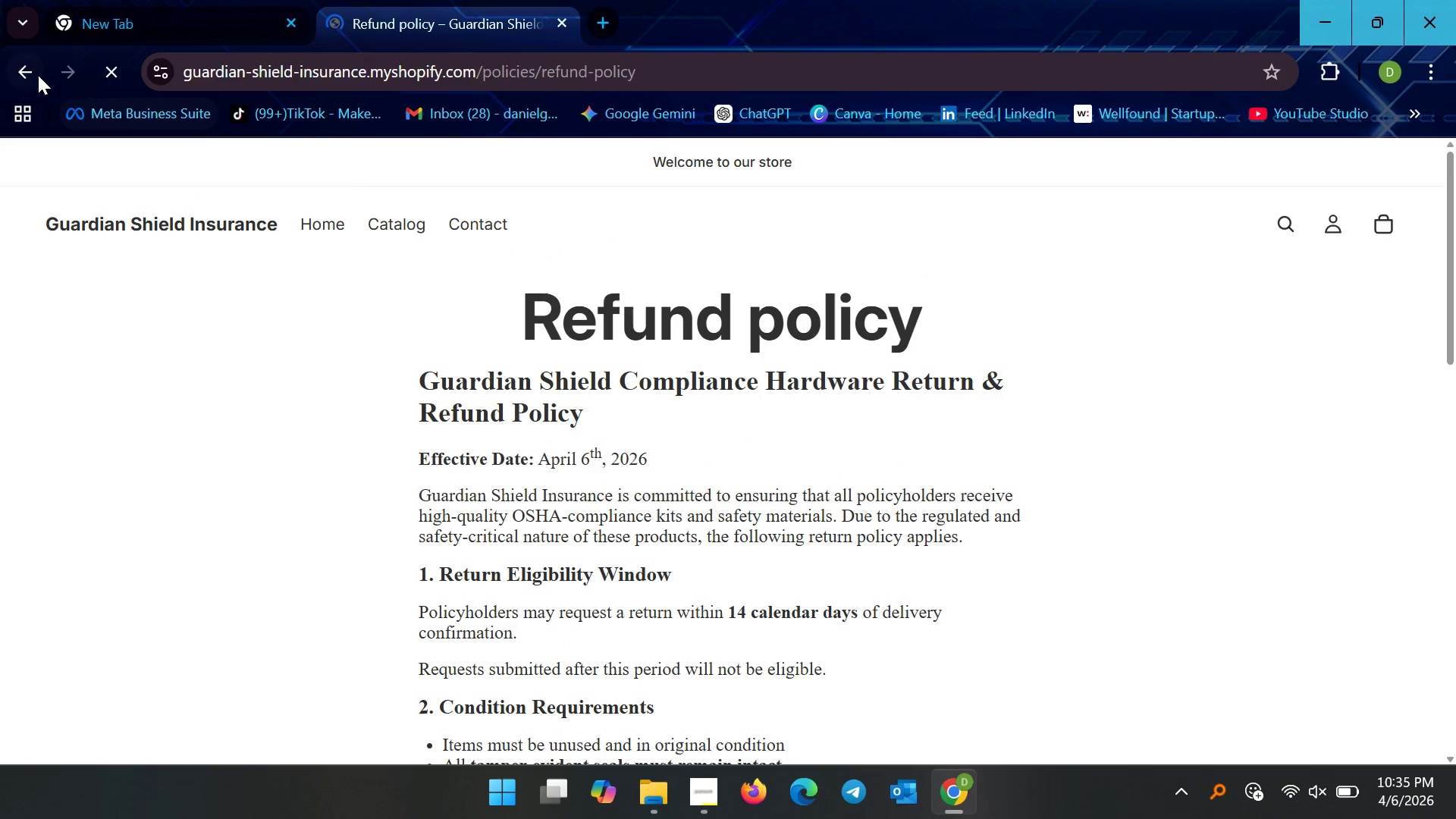 
left_click([38, 74])
 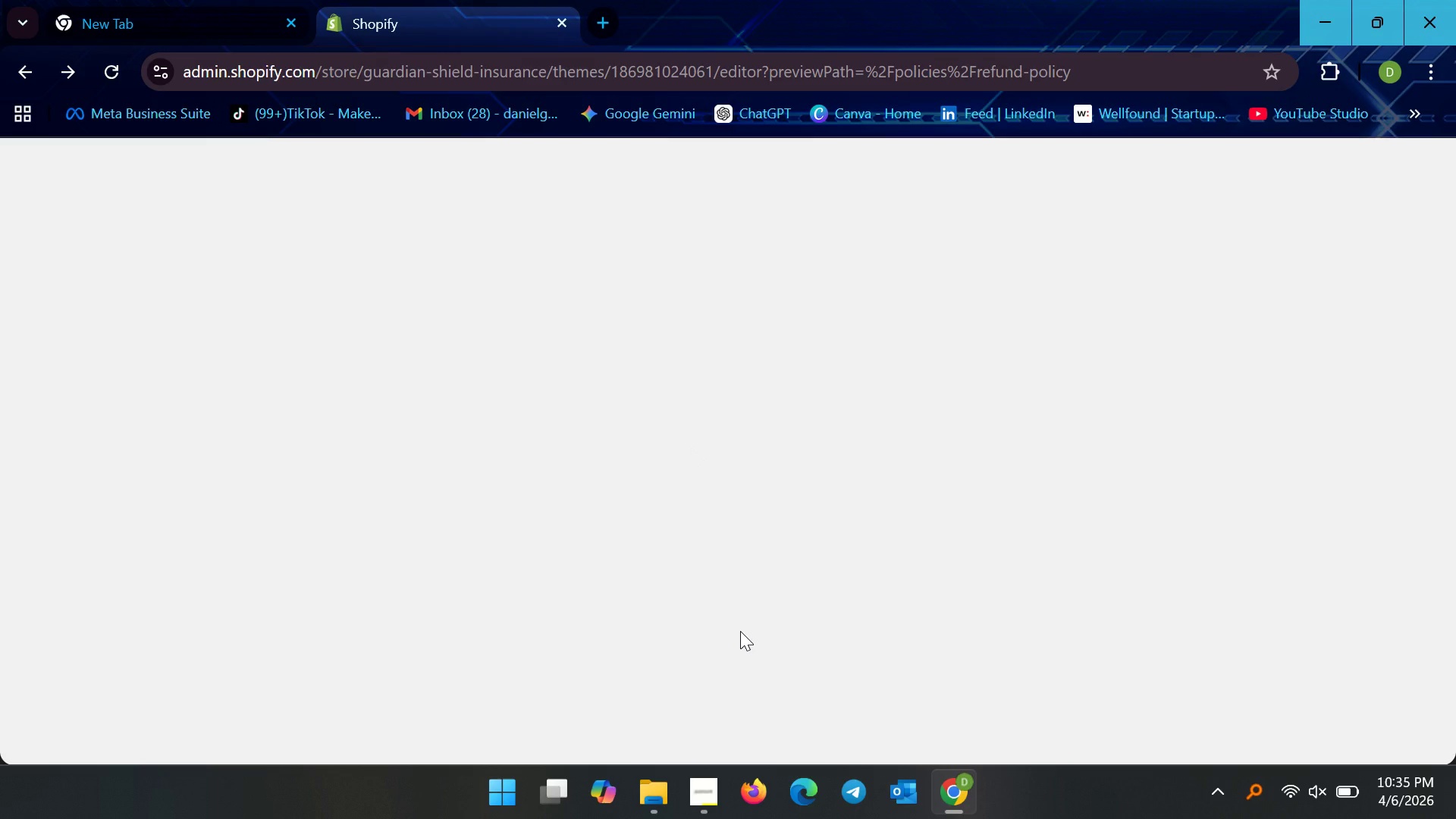 
wait(30.81)
 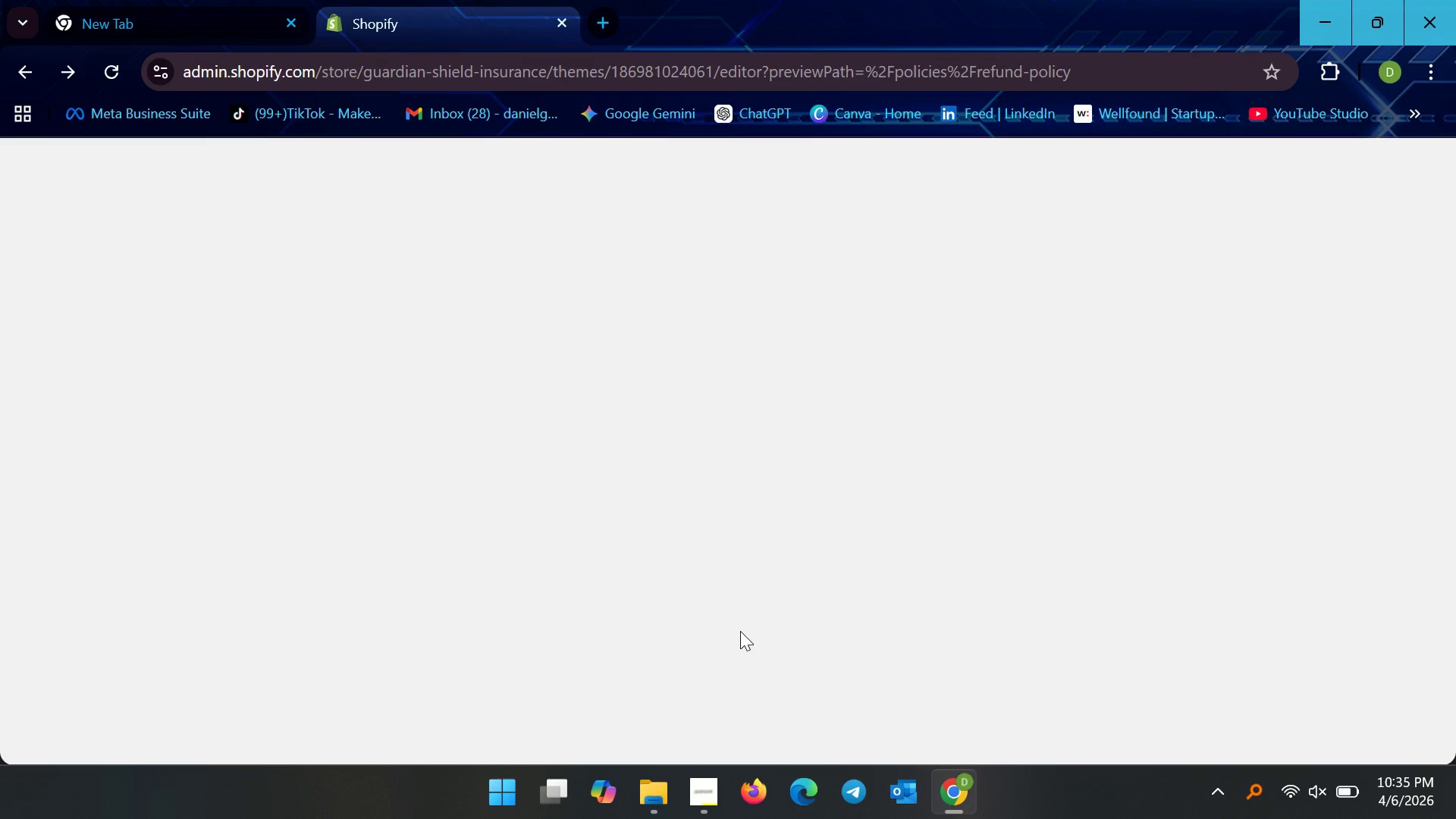 
left_click([108, 69])
 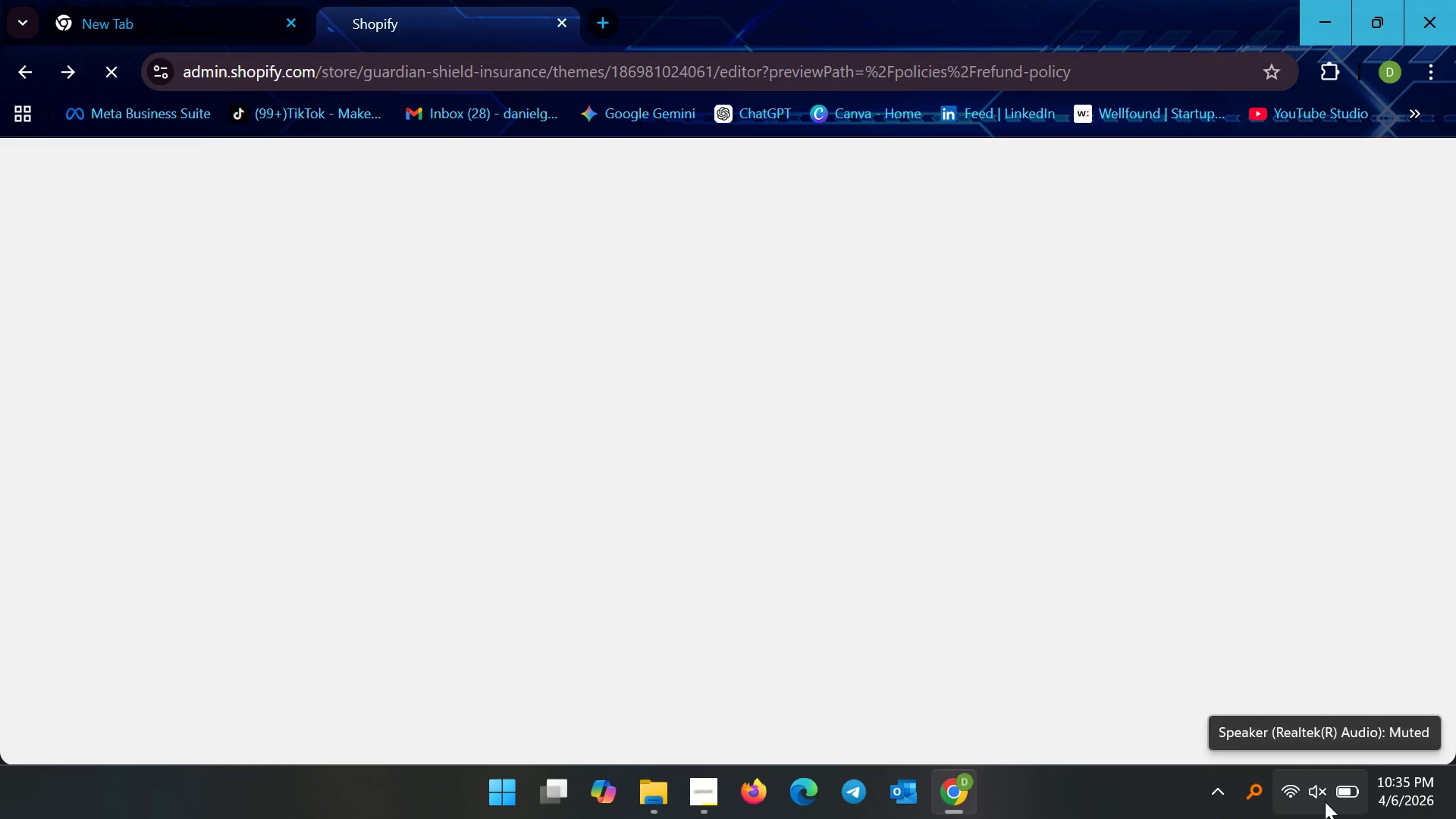 
wait(5.08)
 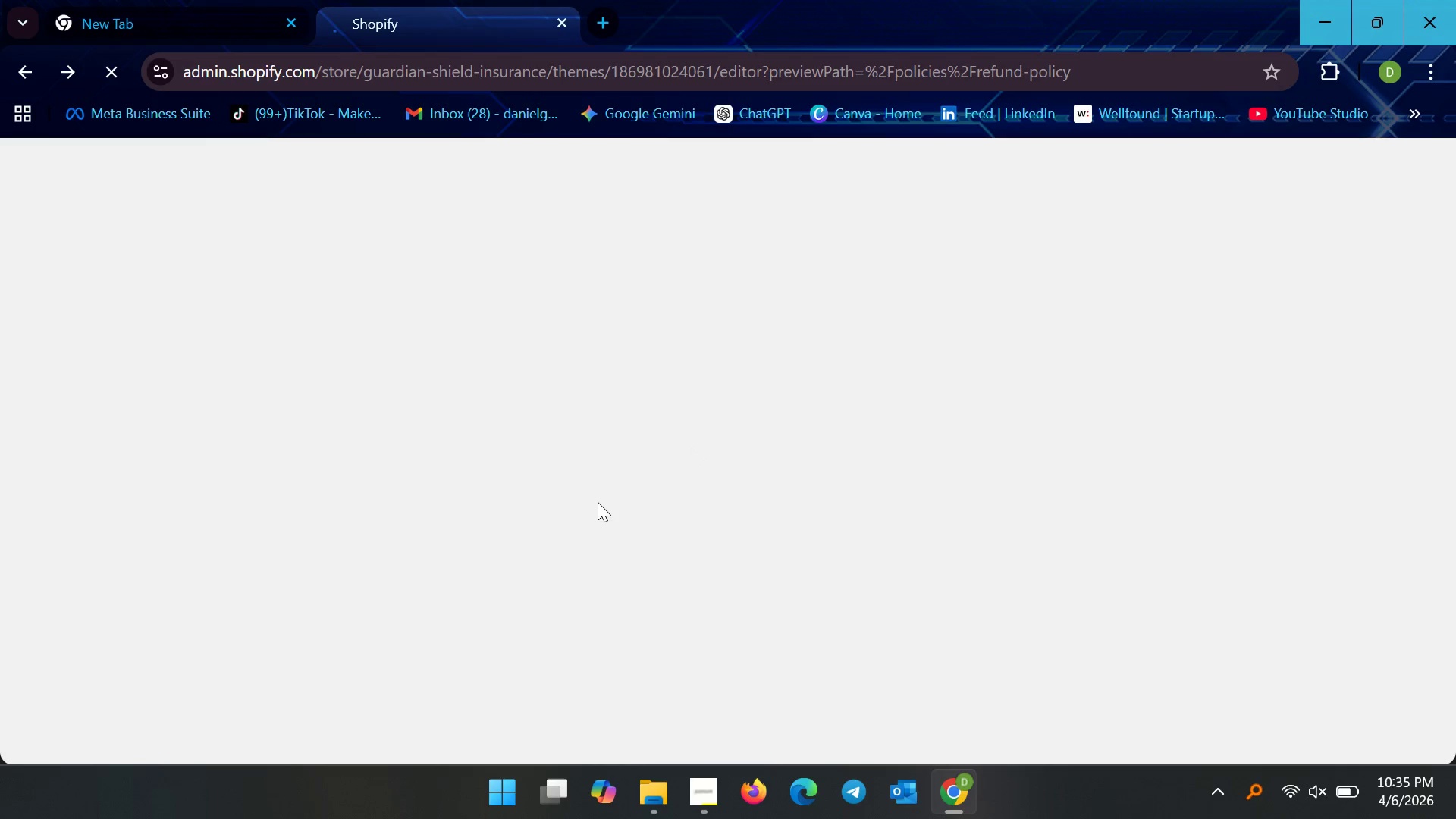 
left_click([1325, 802])
 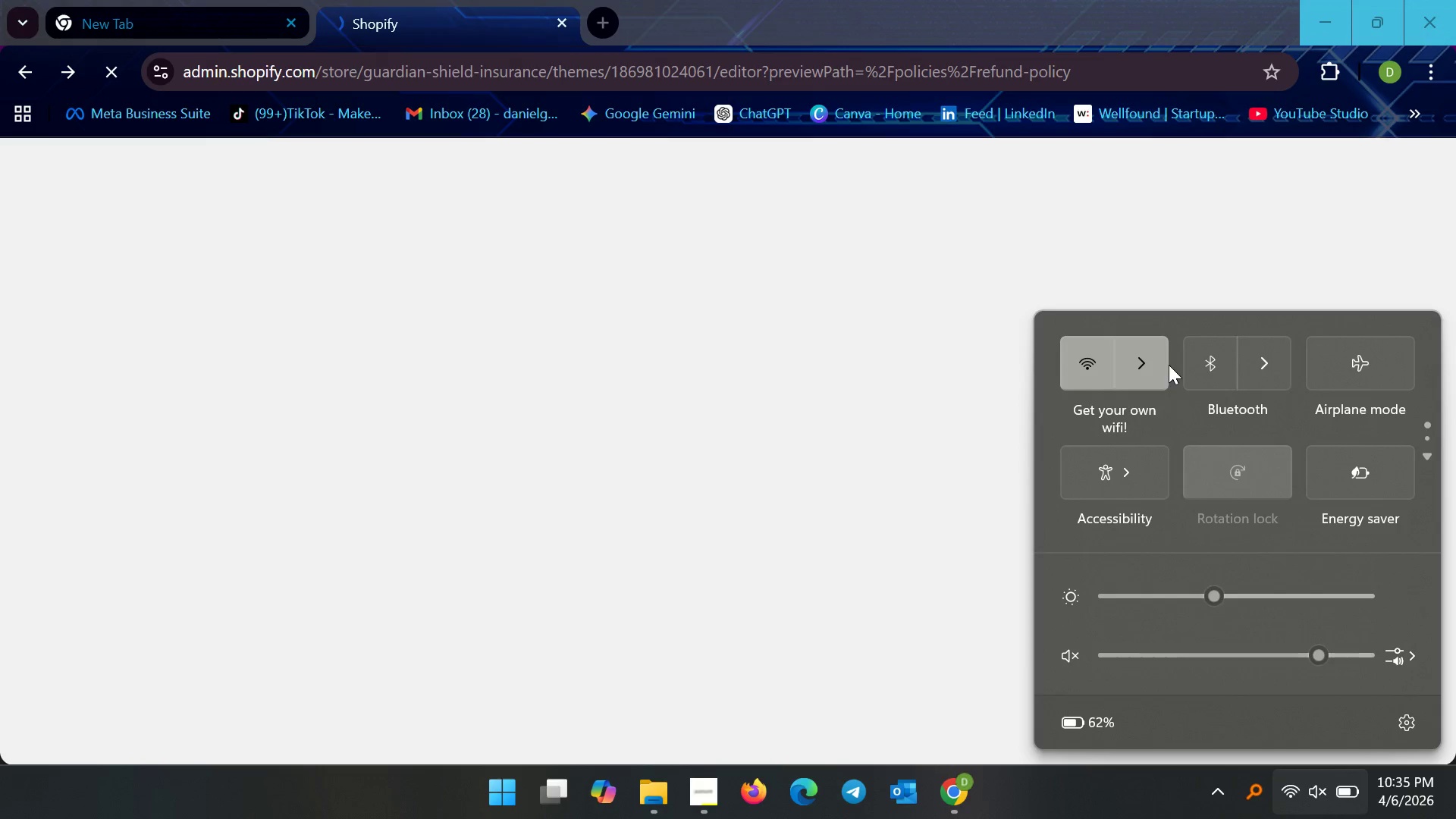 
left_click([926, 307])
 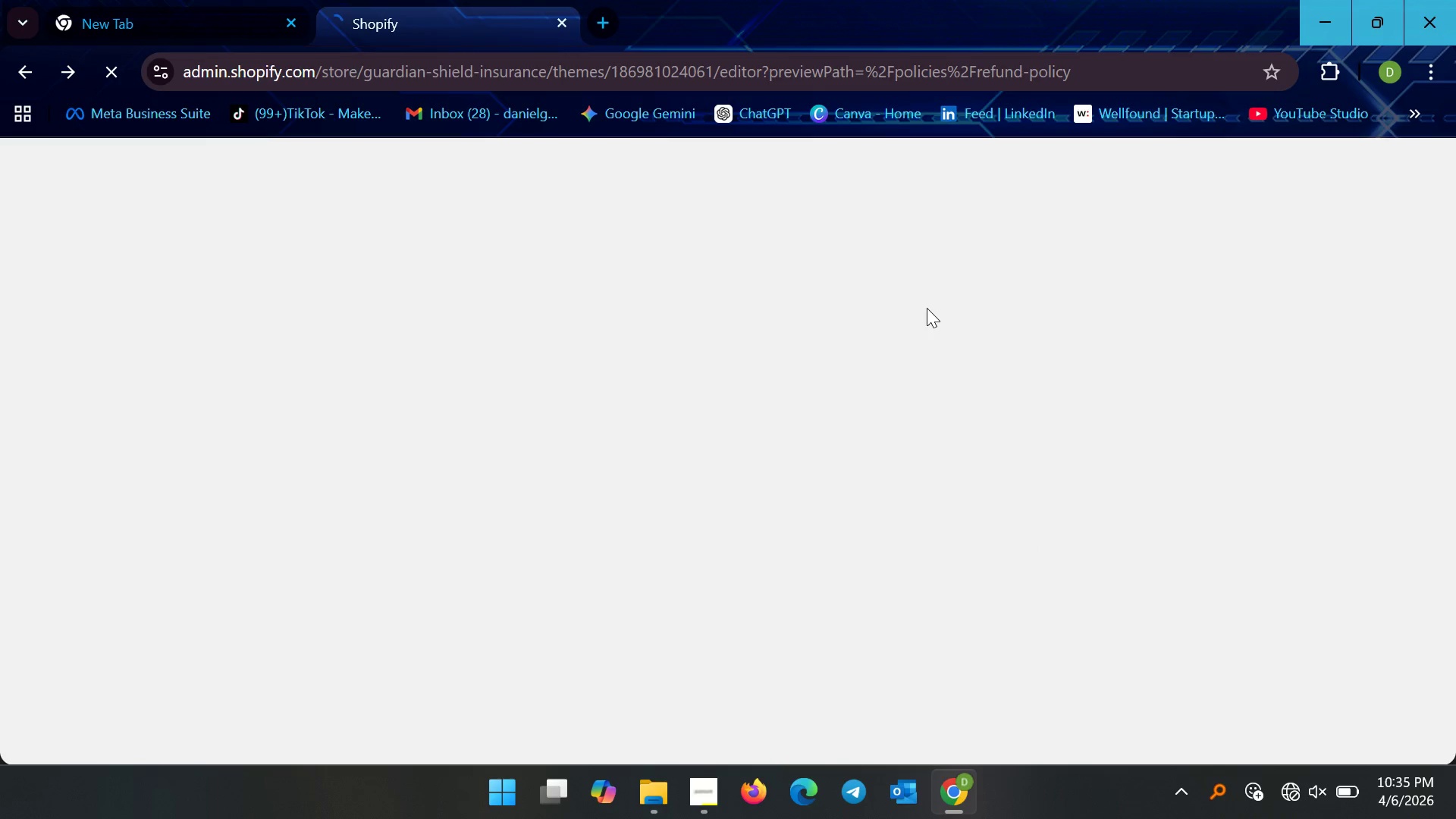 
wait(9.16)
 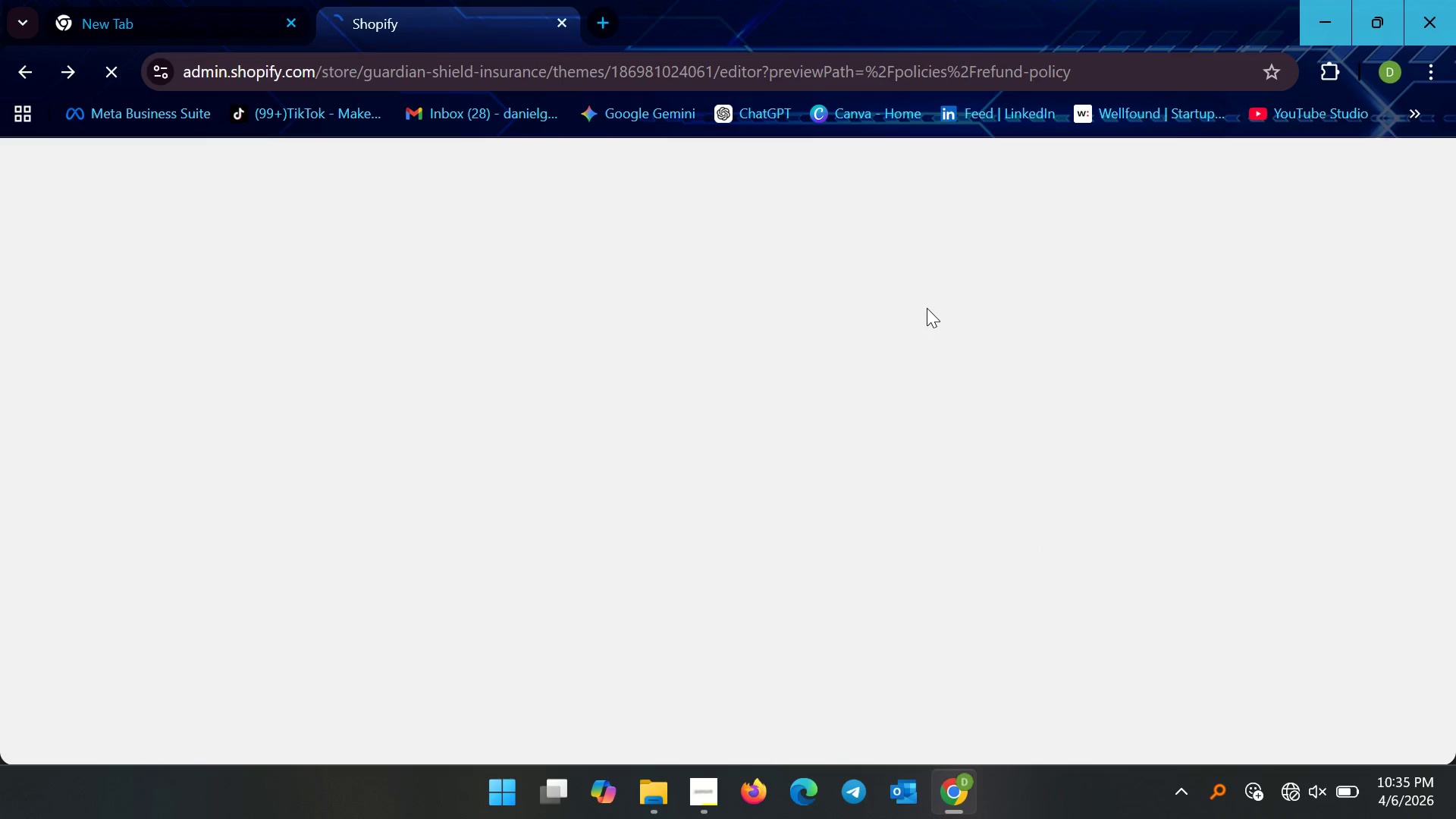 
left_click([1134, 377])
 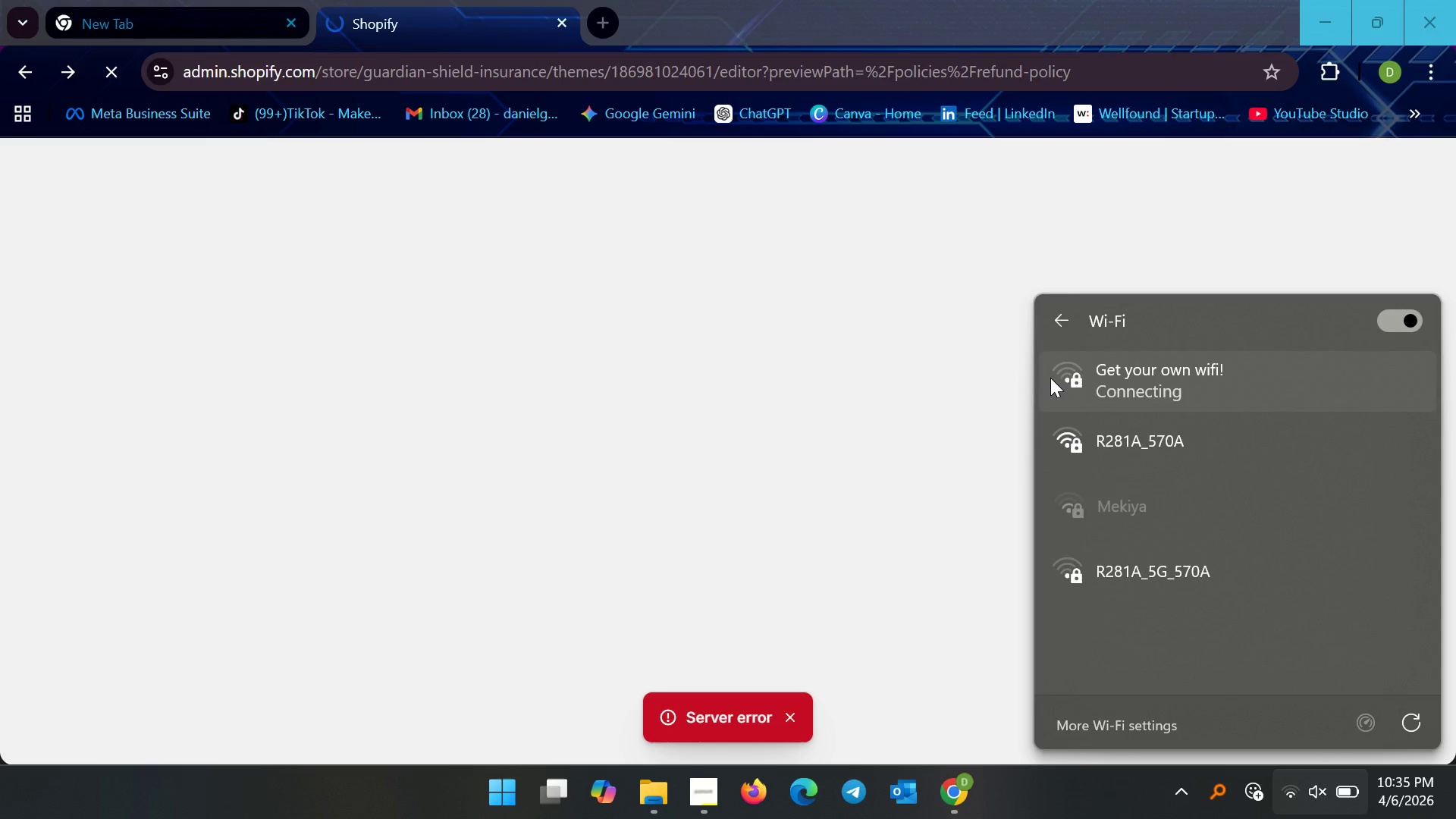 
left_click([1062, 381])
 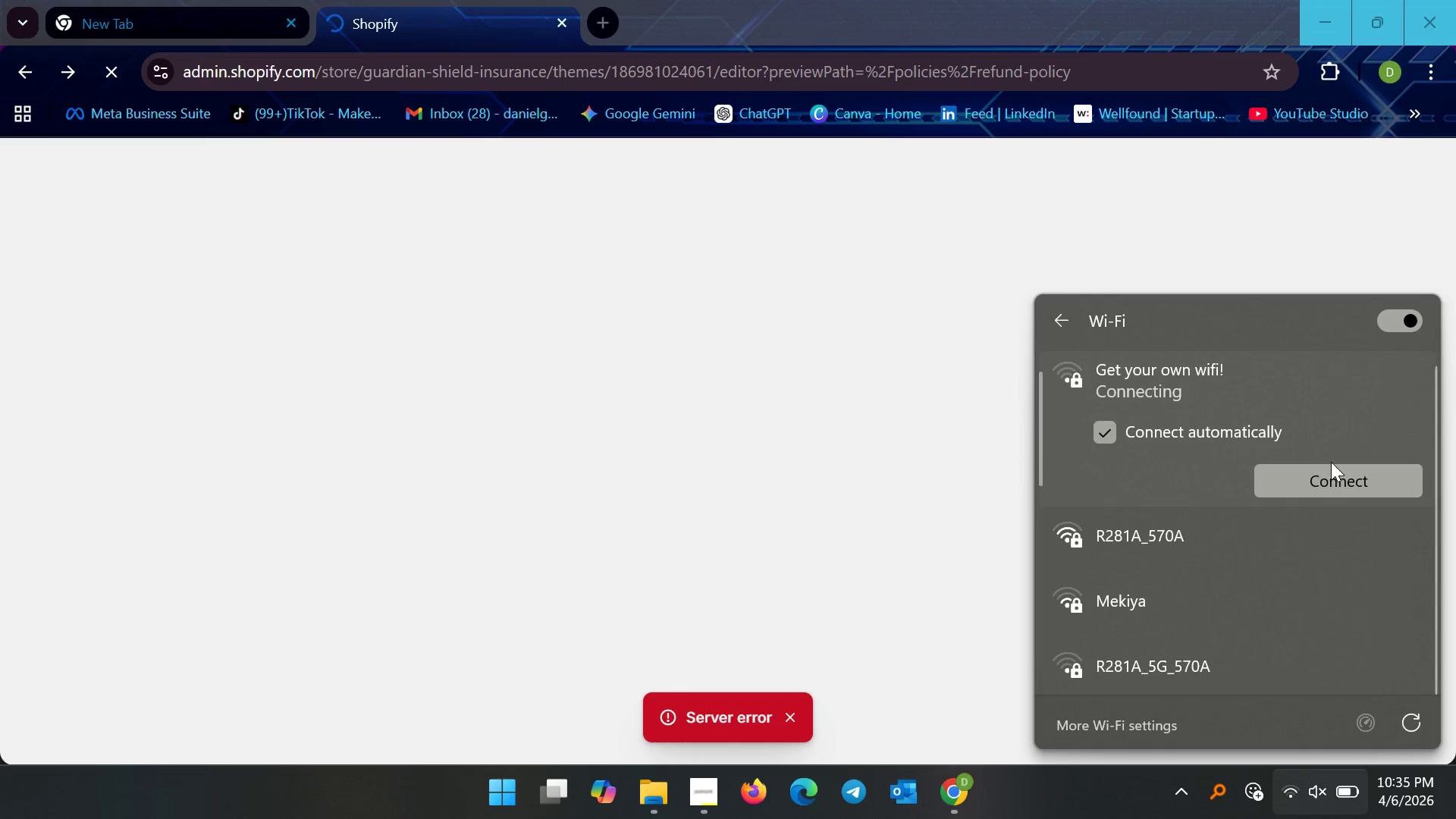 
left_click([1322, 473])
 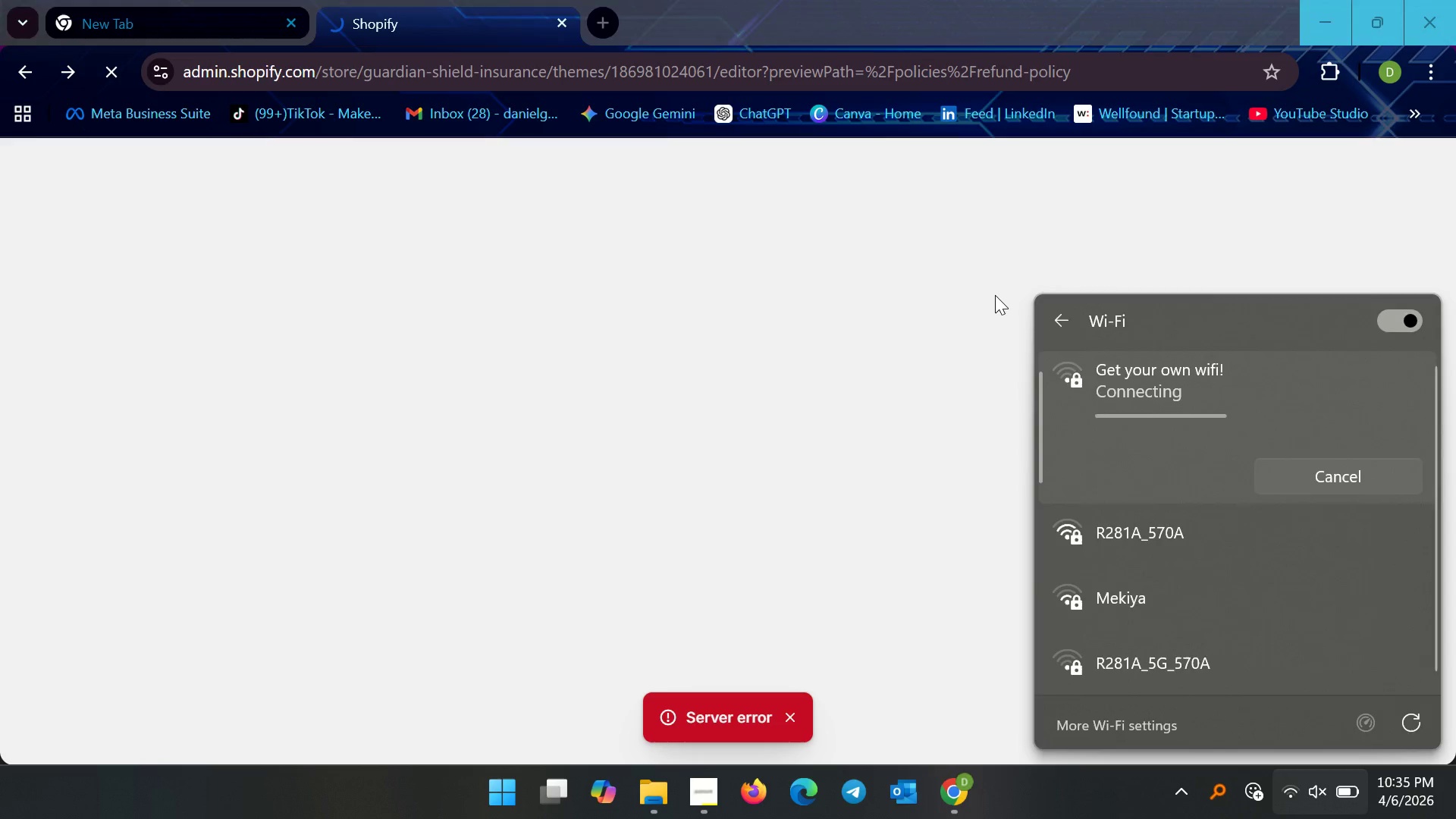 
left_click([995, 295])
 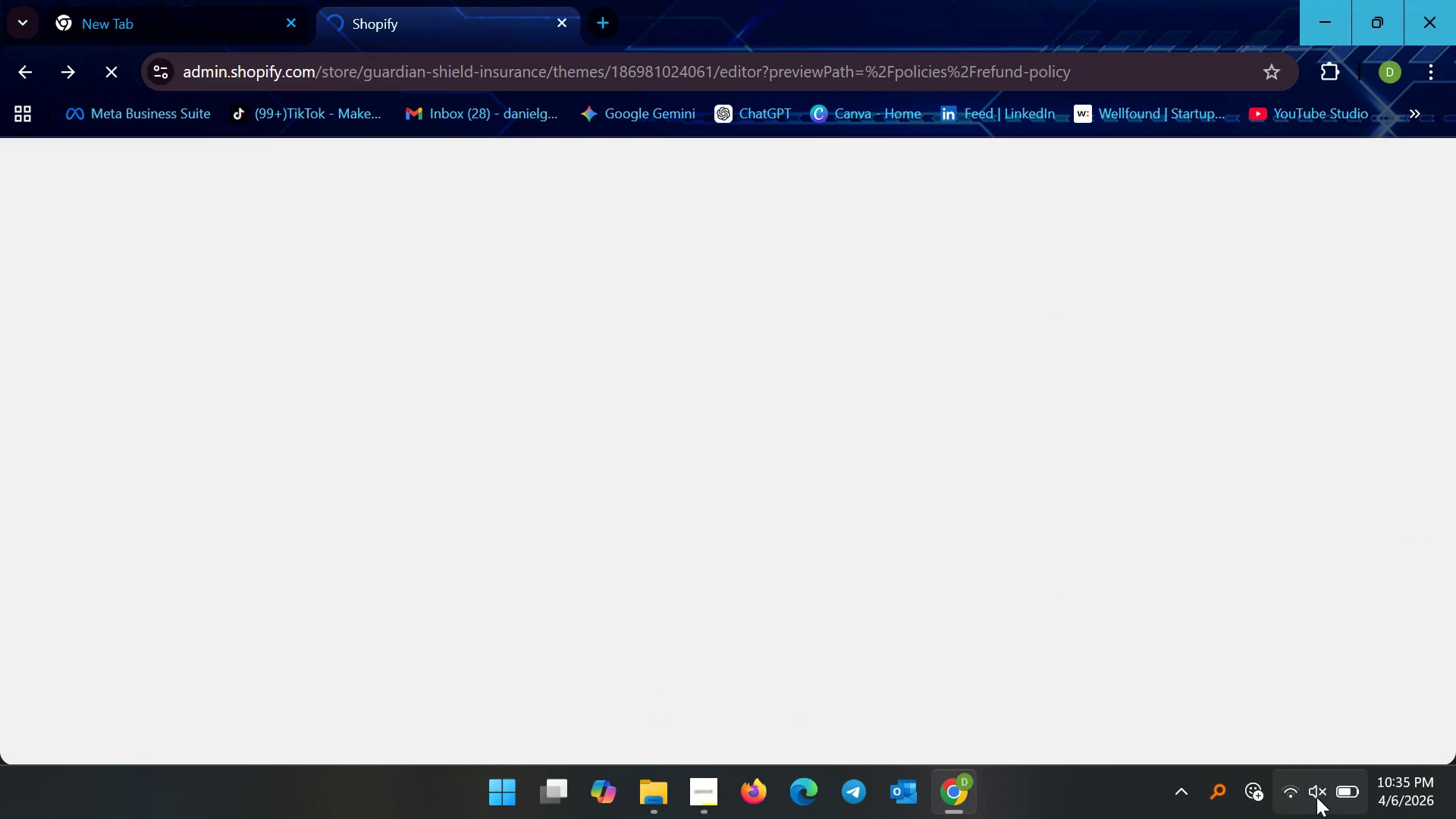 
left_click([1316, 797])
 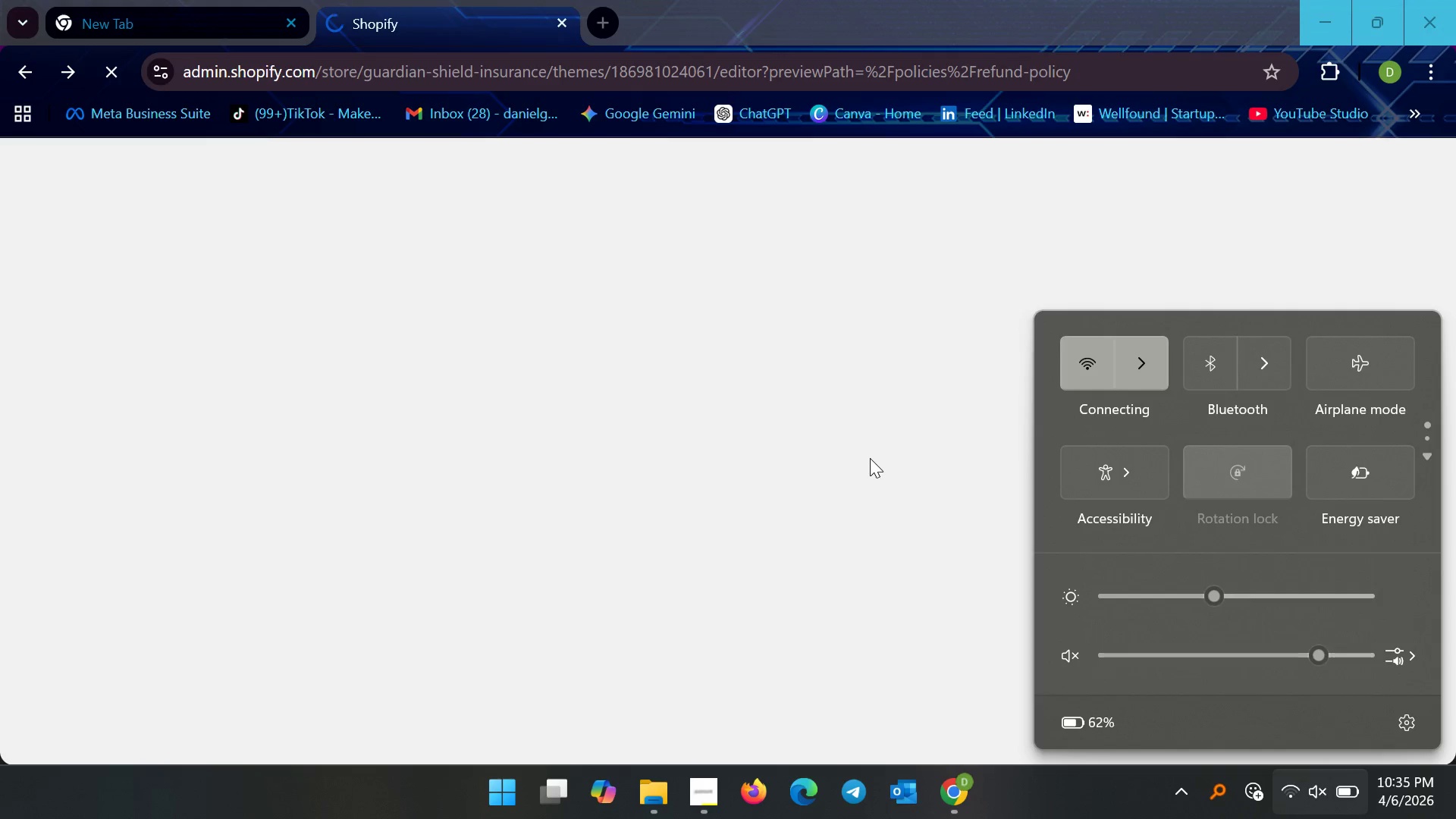 
wait(6.55)
 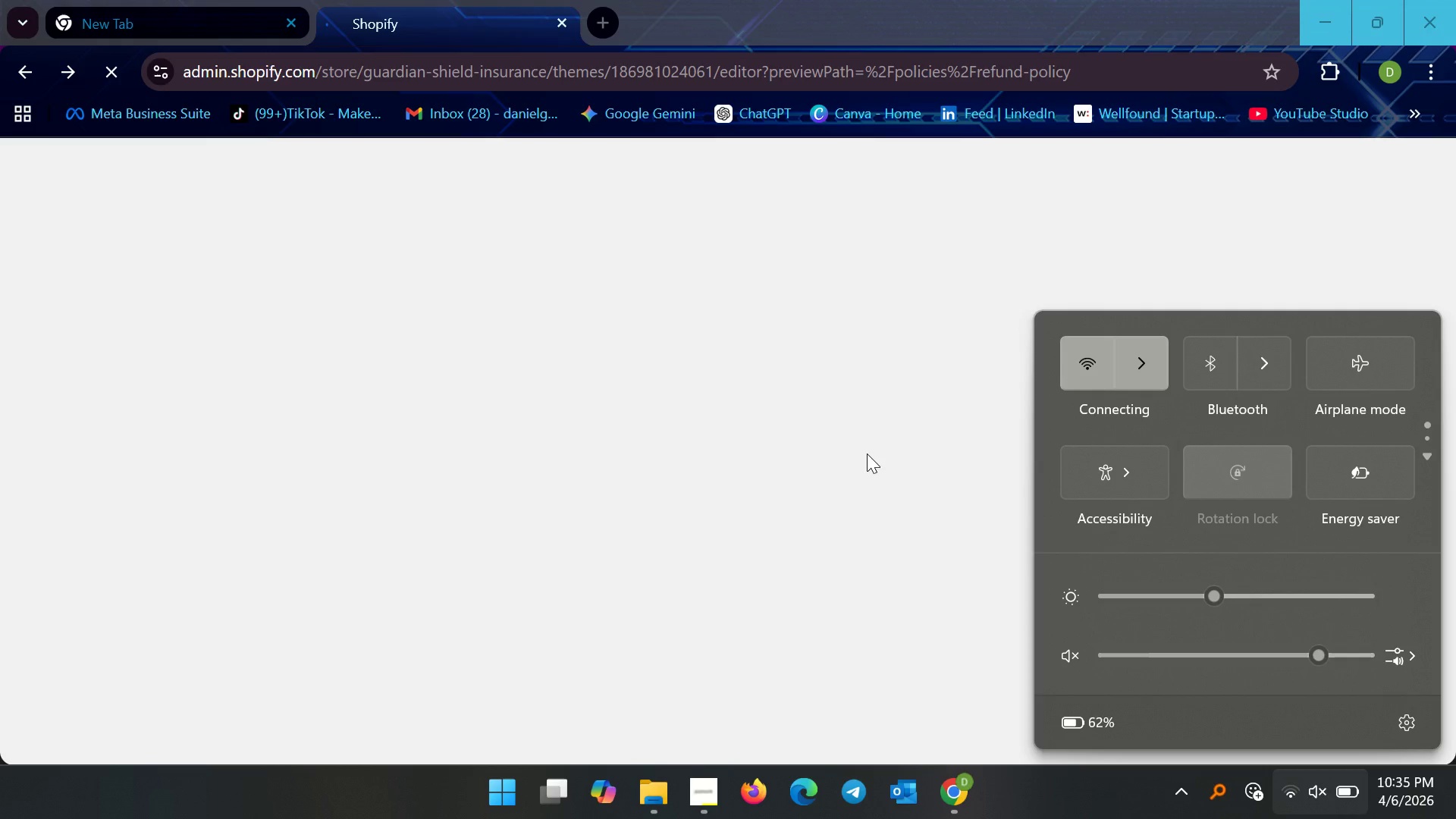 
left_click([865, 387])
 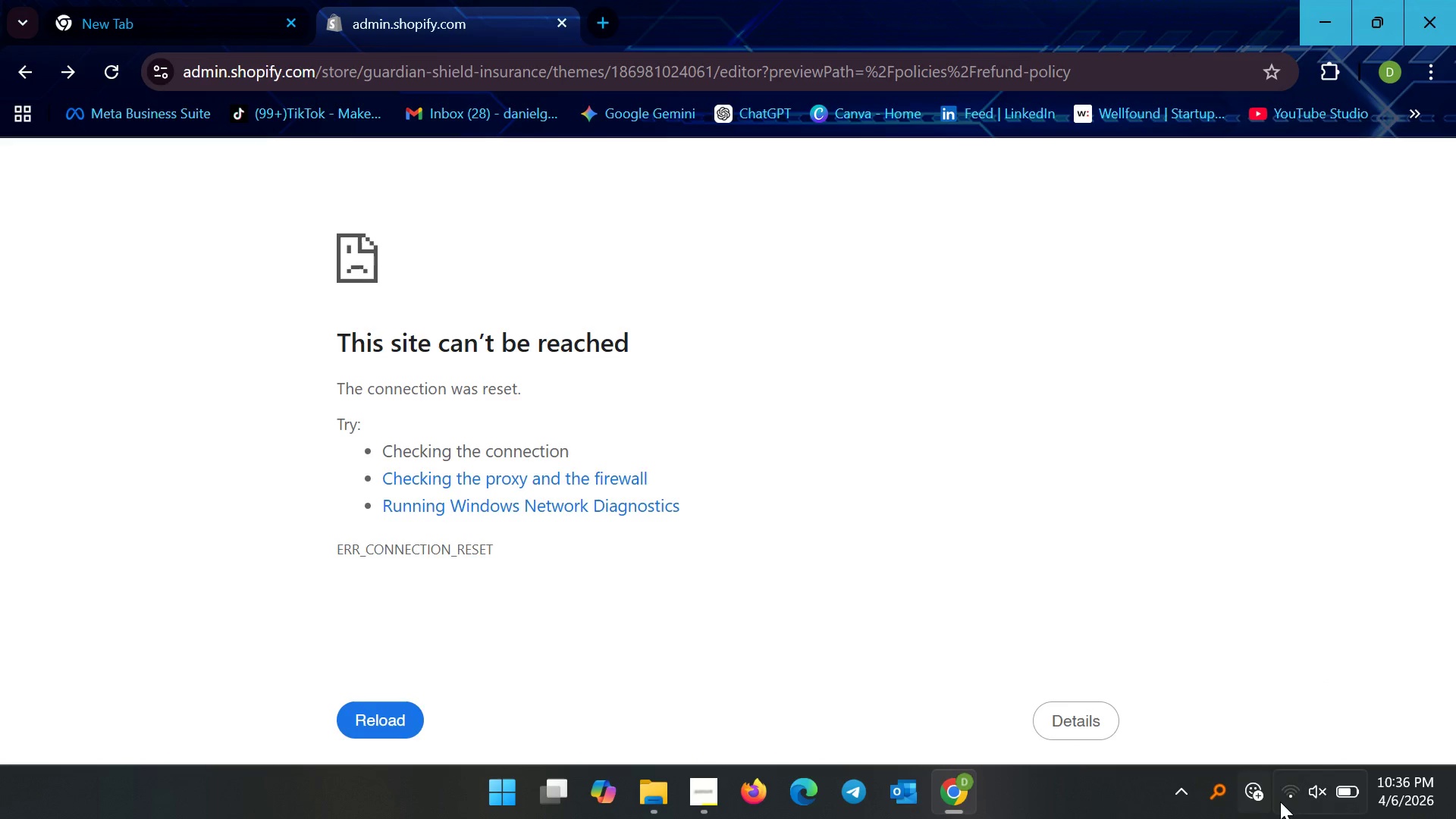 
left_click([1284, 803])
 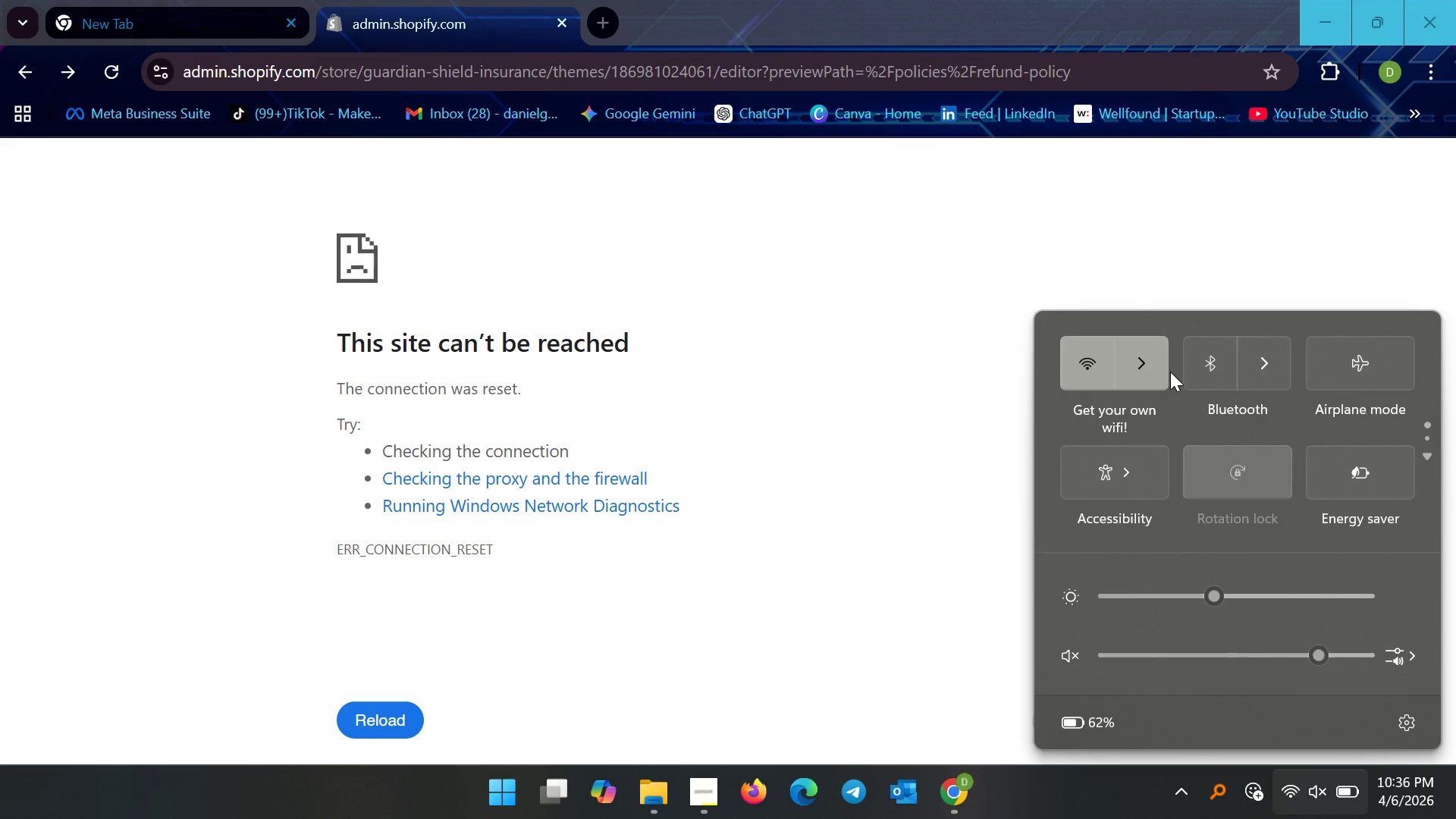 
left_click([966, 356])
 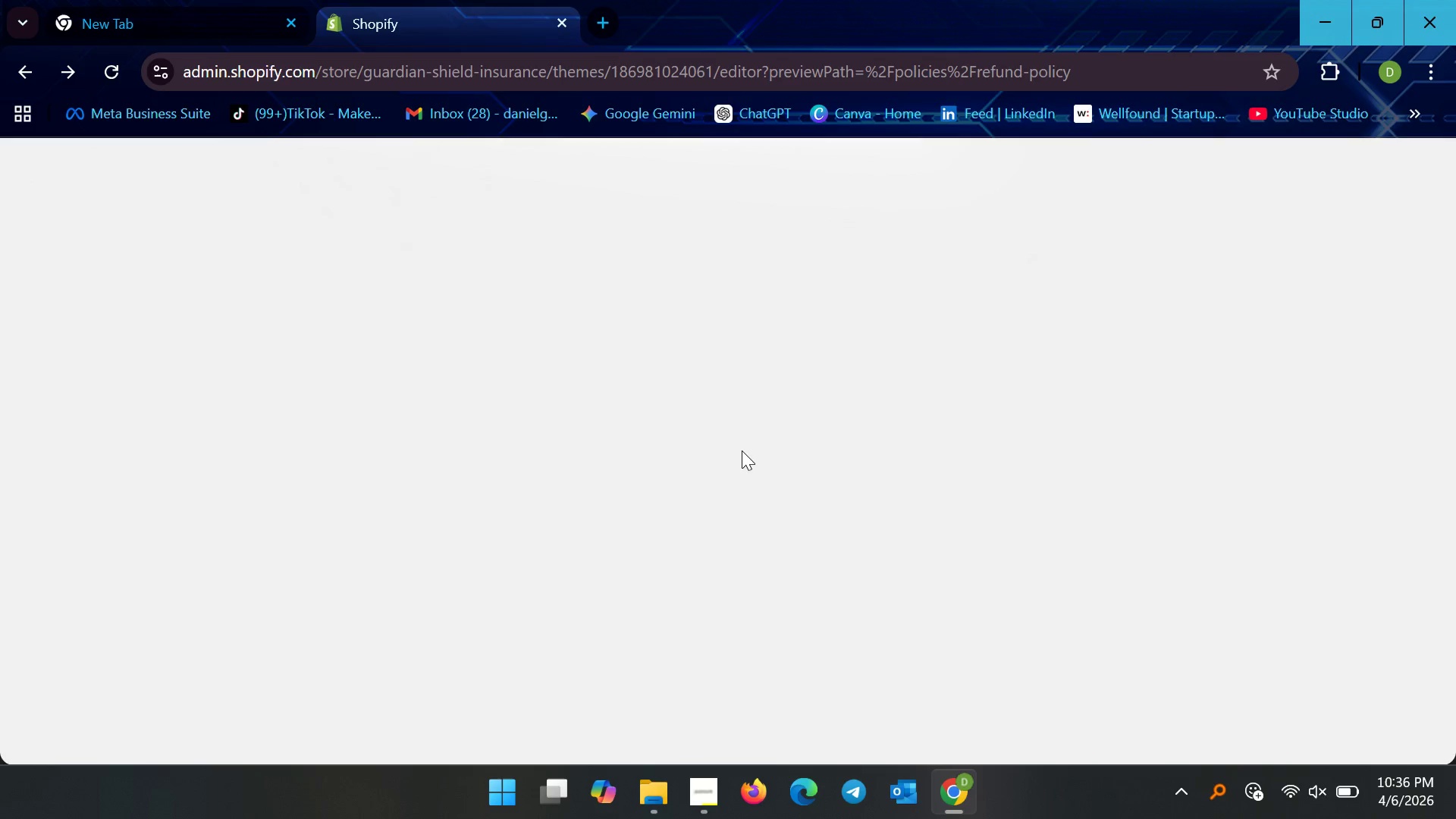 
wait(12.44)
 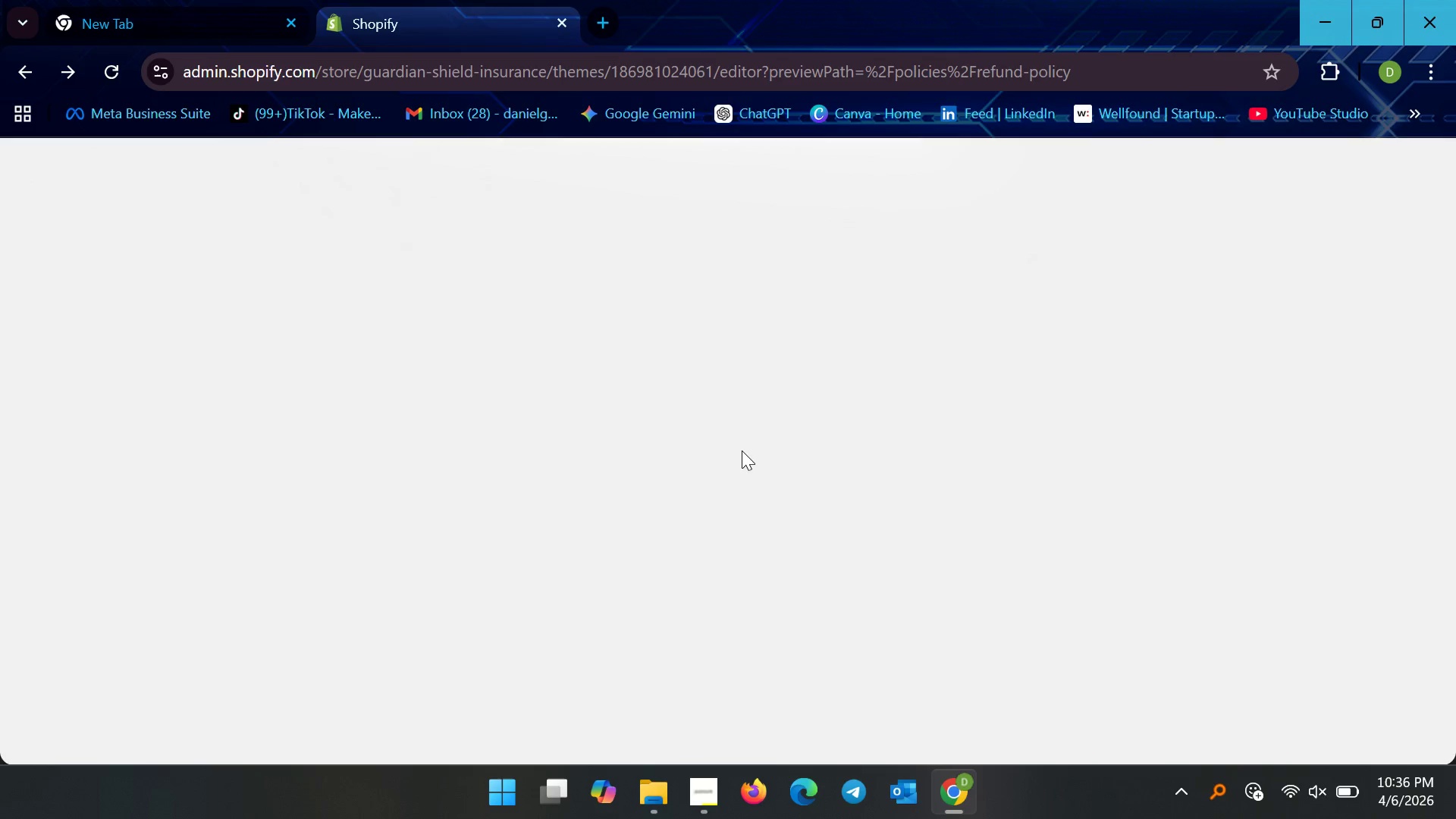 
mouse_move([603, 501])
 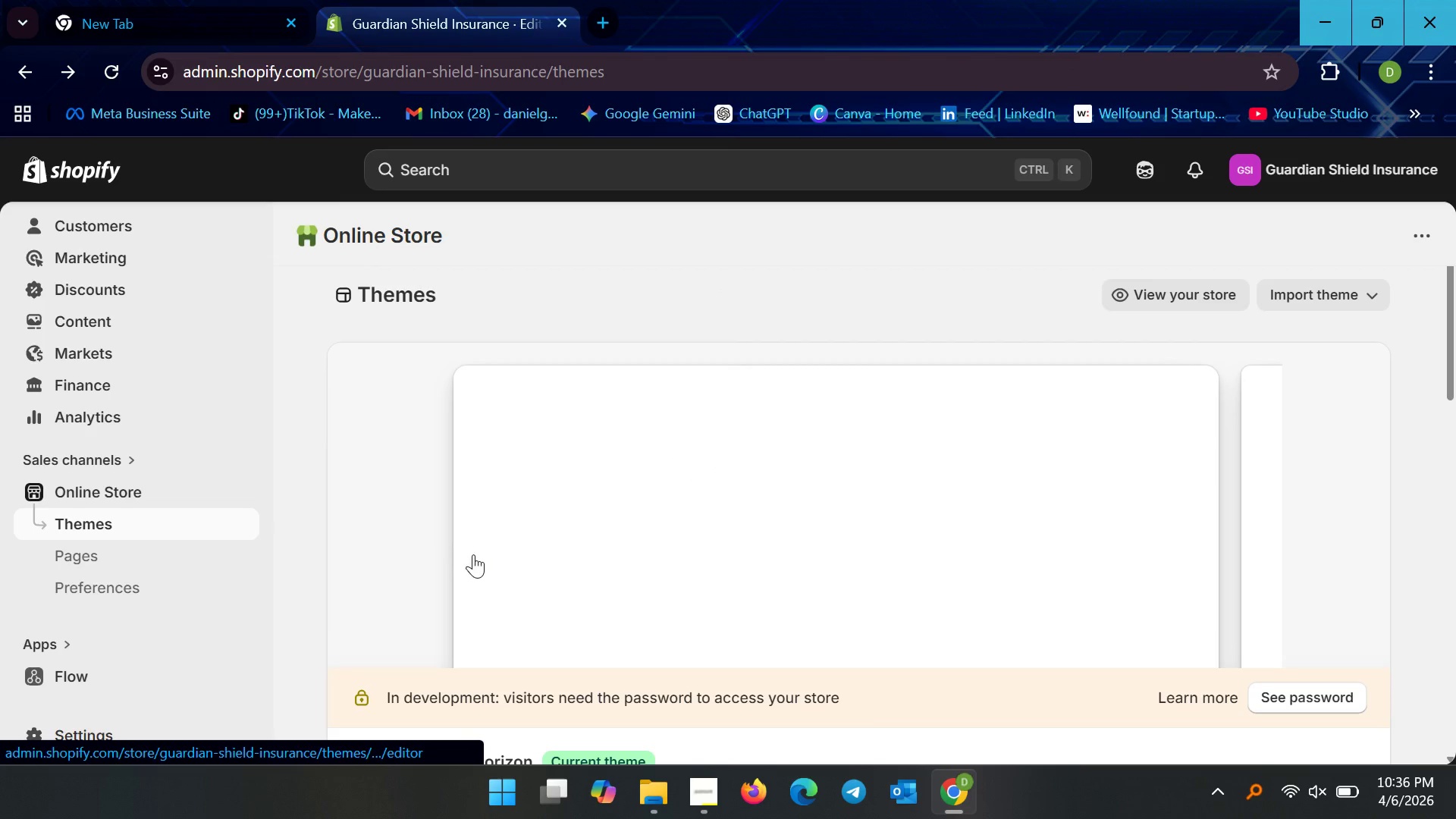 
scroll: coordinate [124, 623], scroll_direction: down, amount: 7.0
 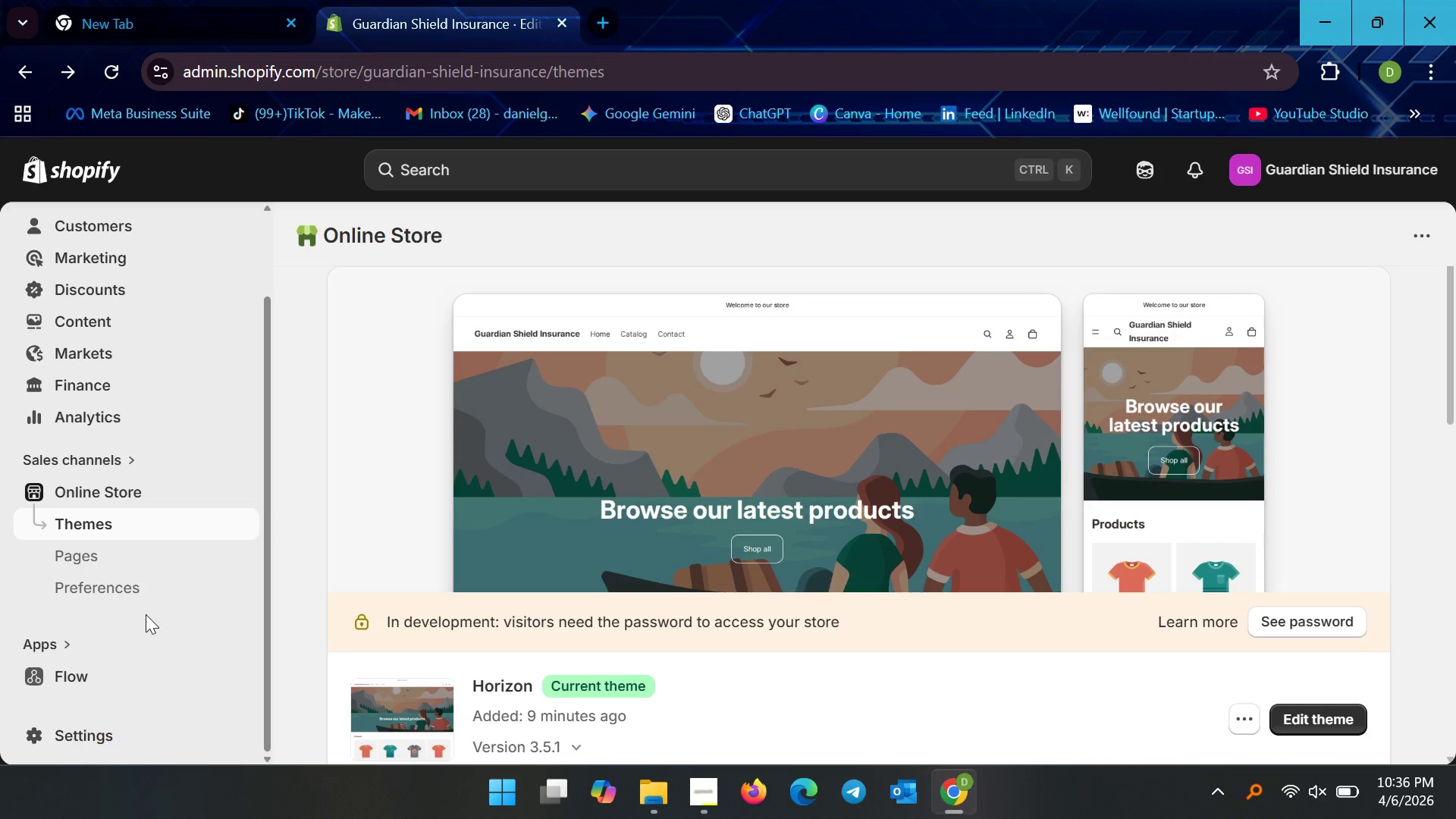 
wait(7.24)
 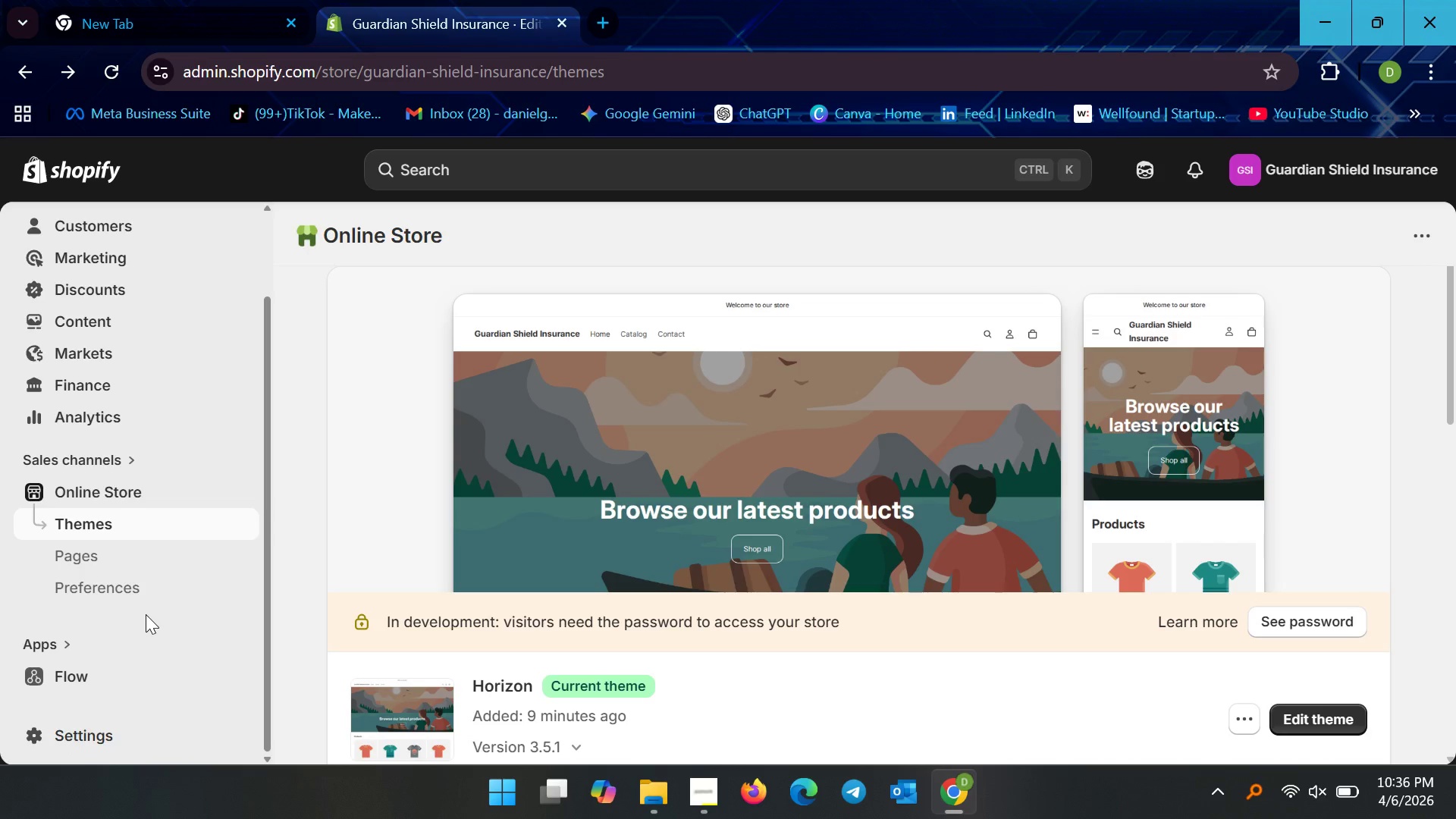 
scroll: coordinate [114, 698], scroll_direction: down, amount: 1.0
 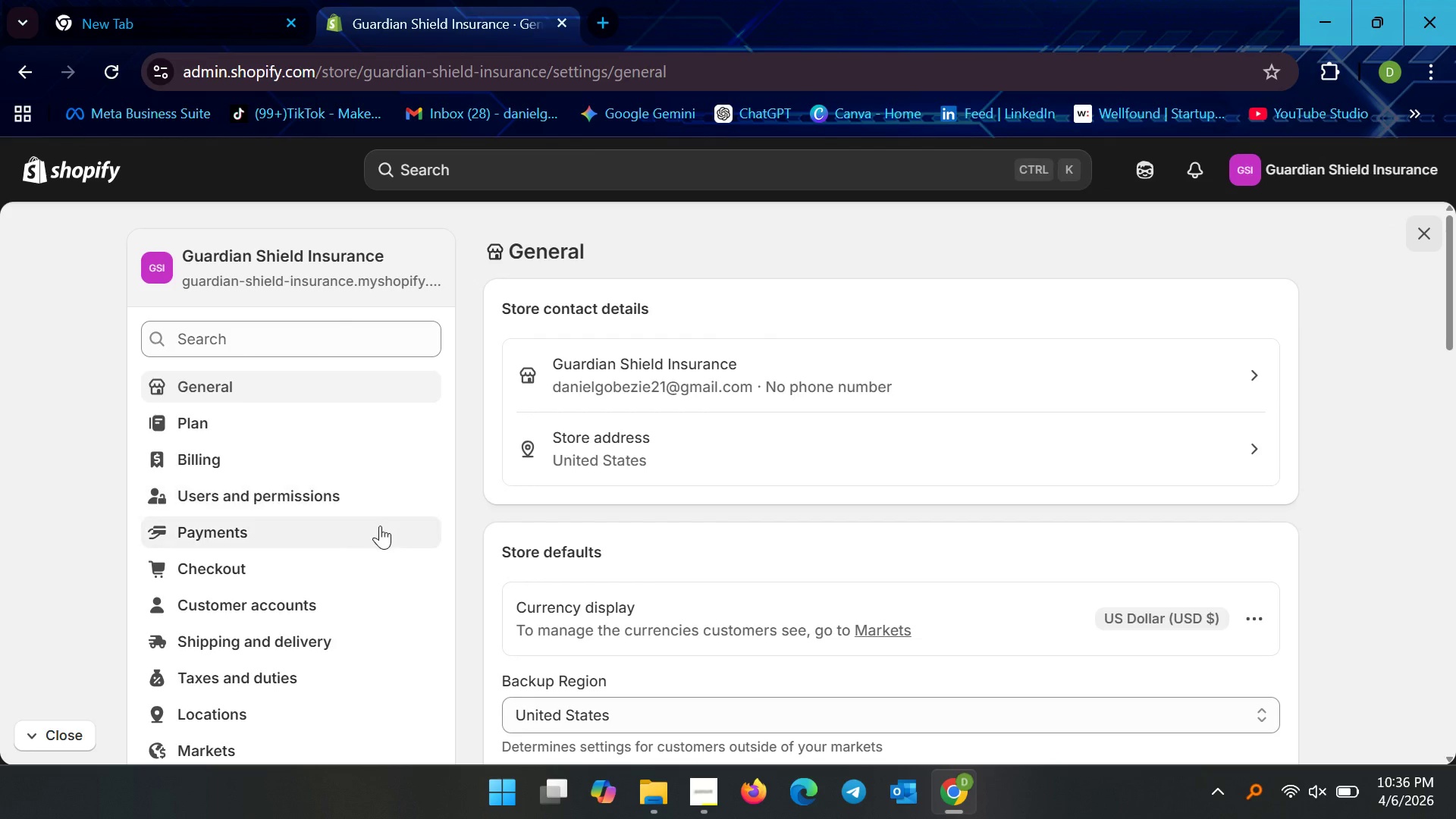 
wait(16.97)
 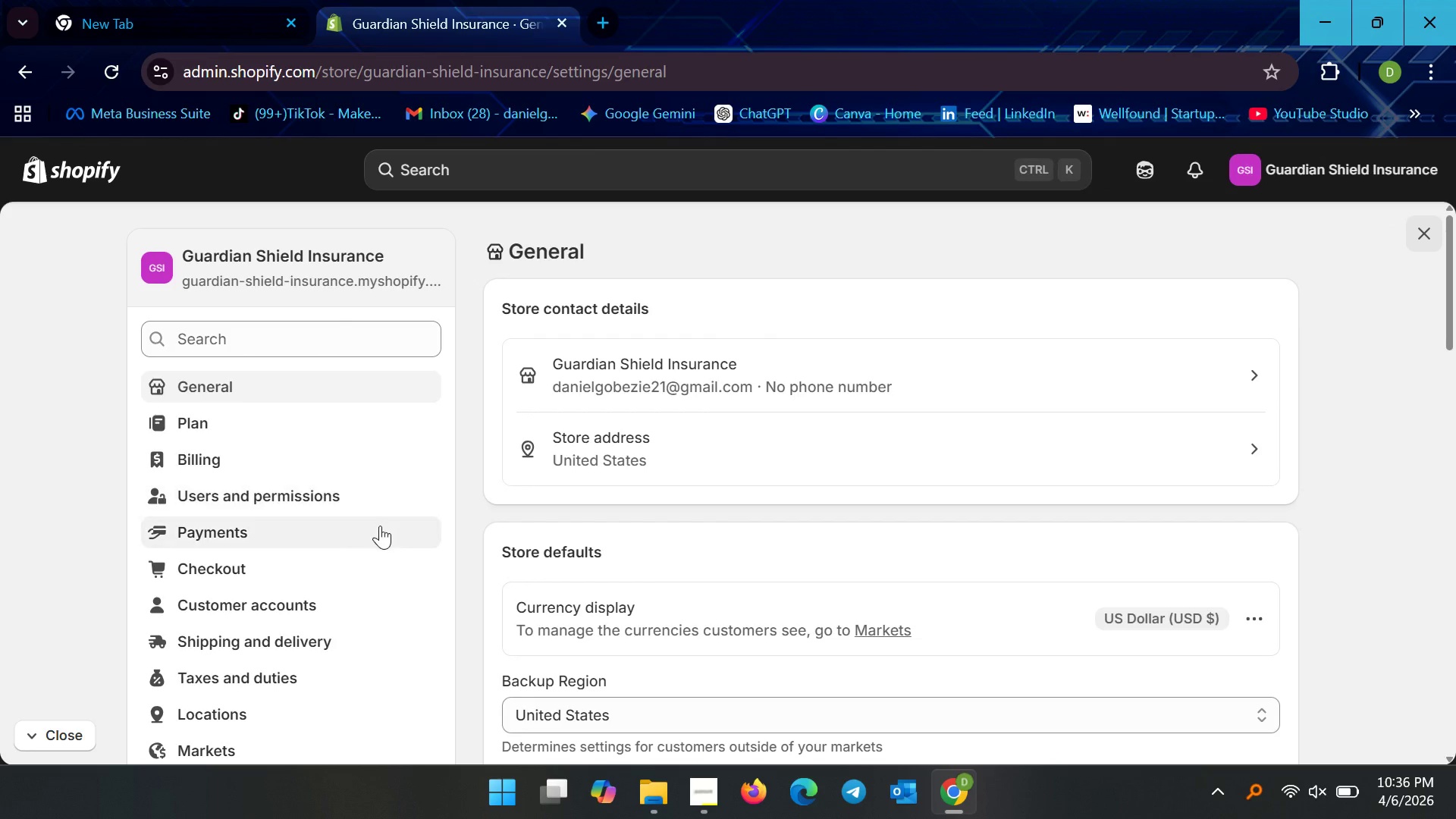 
scroll: coordinate [700, 522], scroll_direction: down, amount: 4.0
 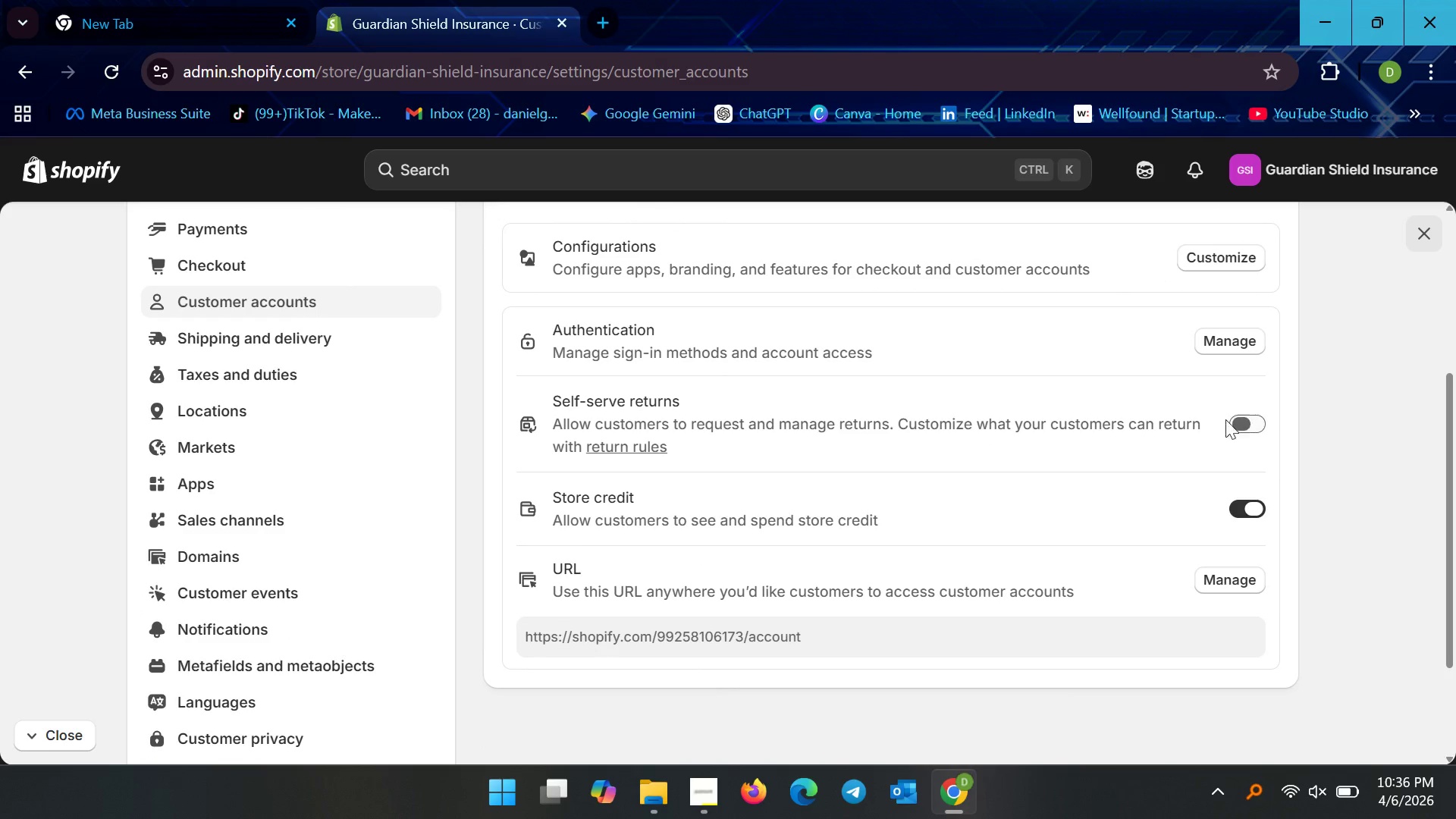 
left_click([1240, 425])
 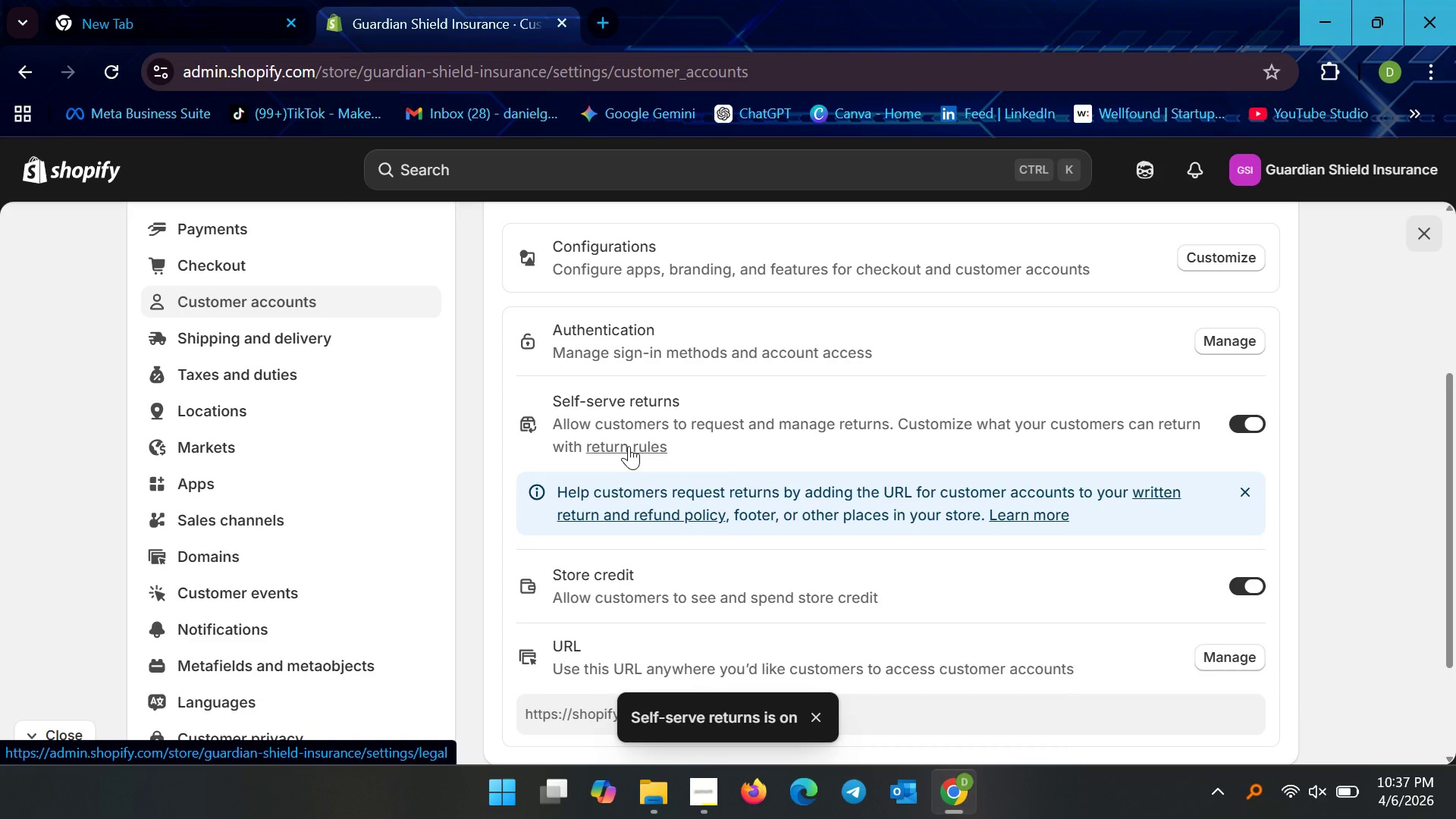 
wait(5.03)
 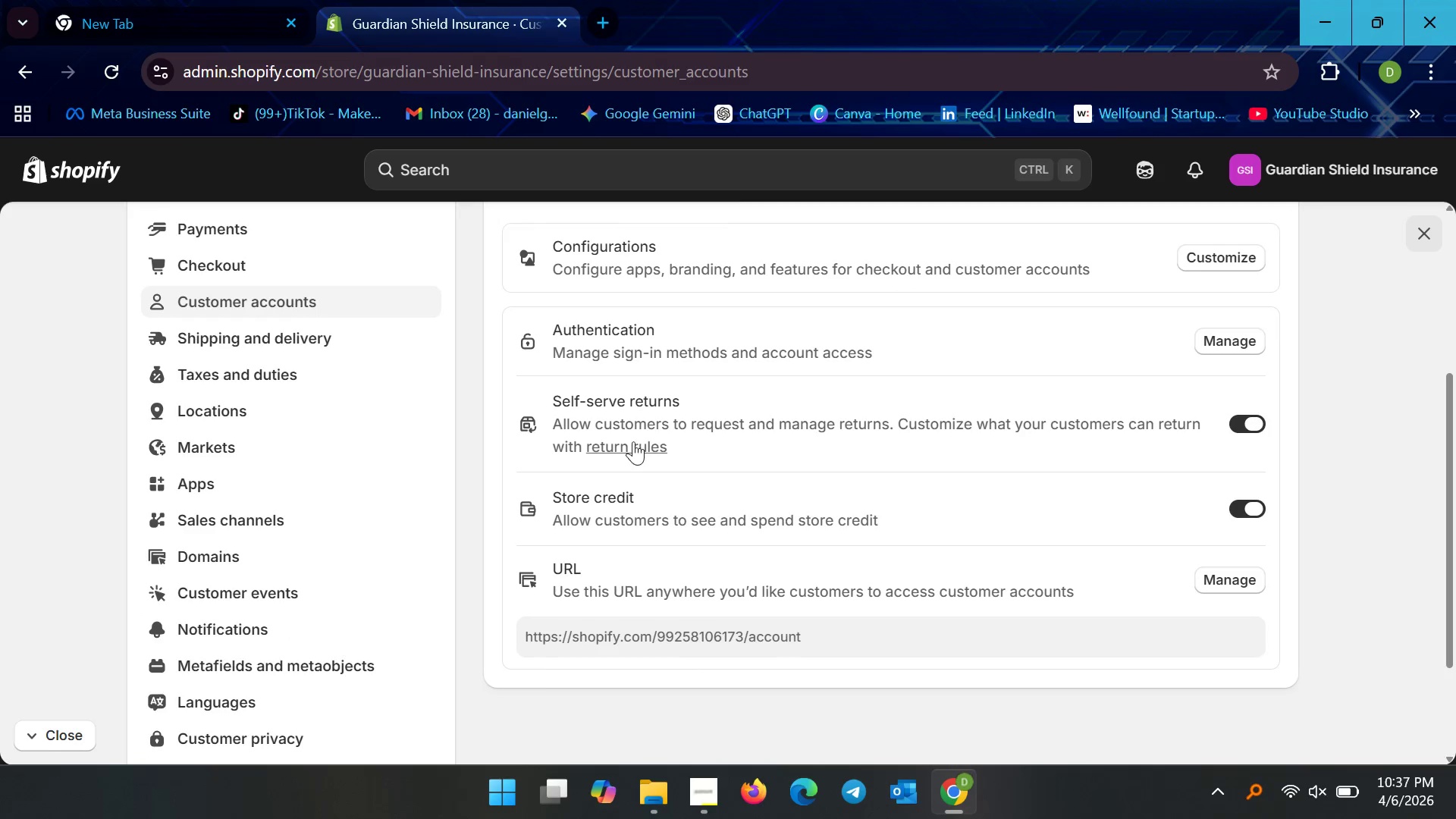 
left_click([629, 446])
 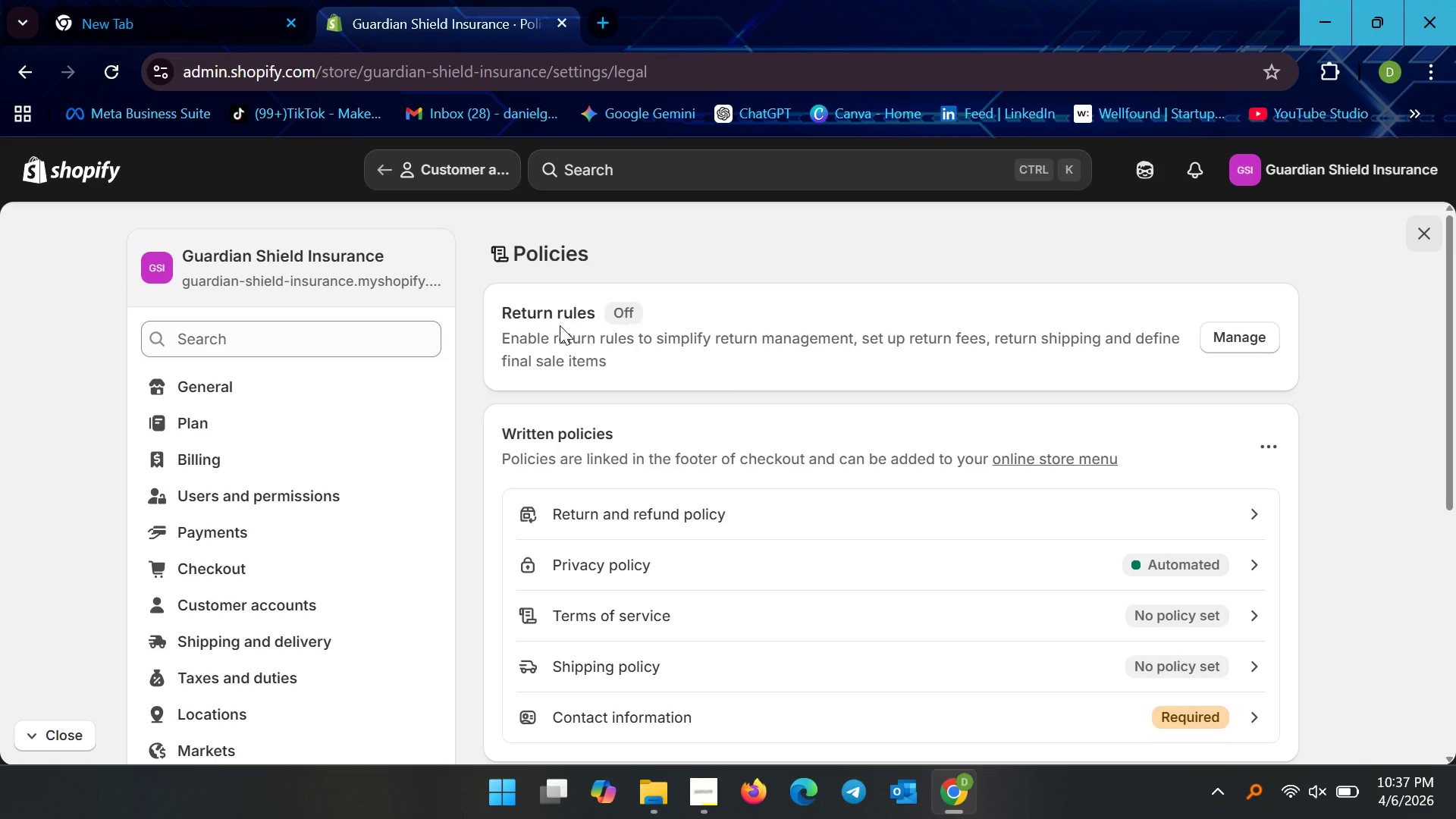 
wait(6.86)
 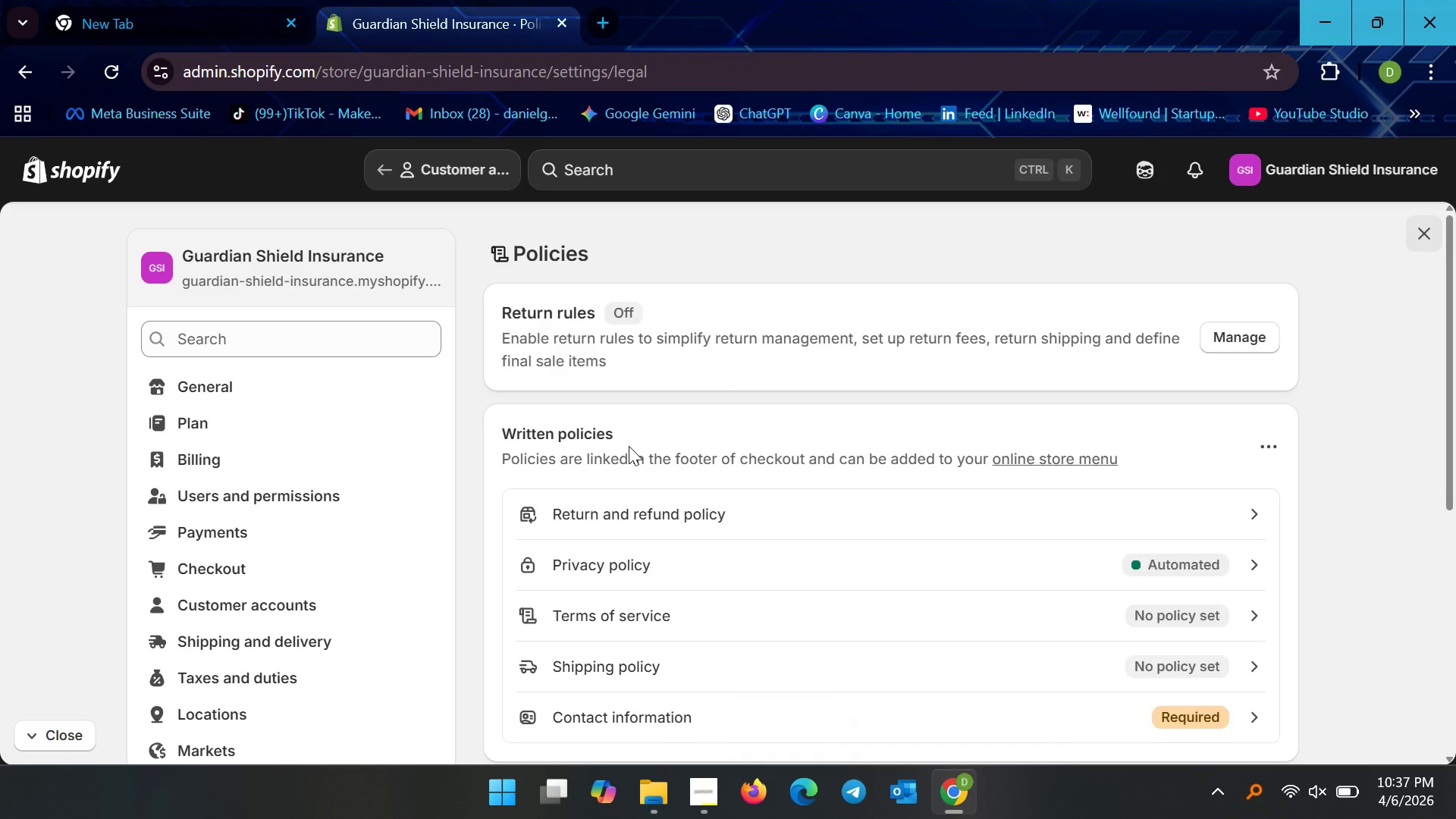 
left_click([1217, 337])
 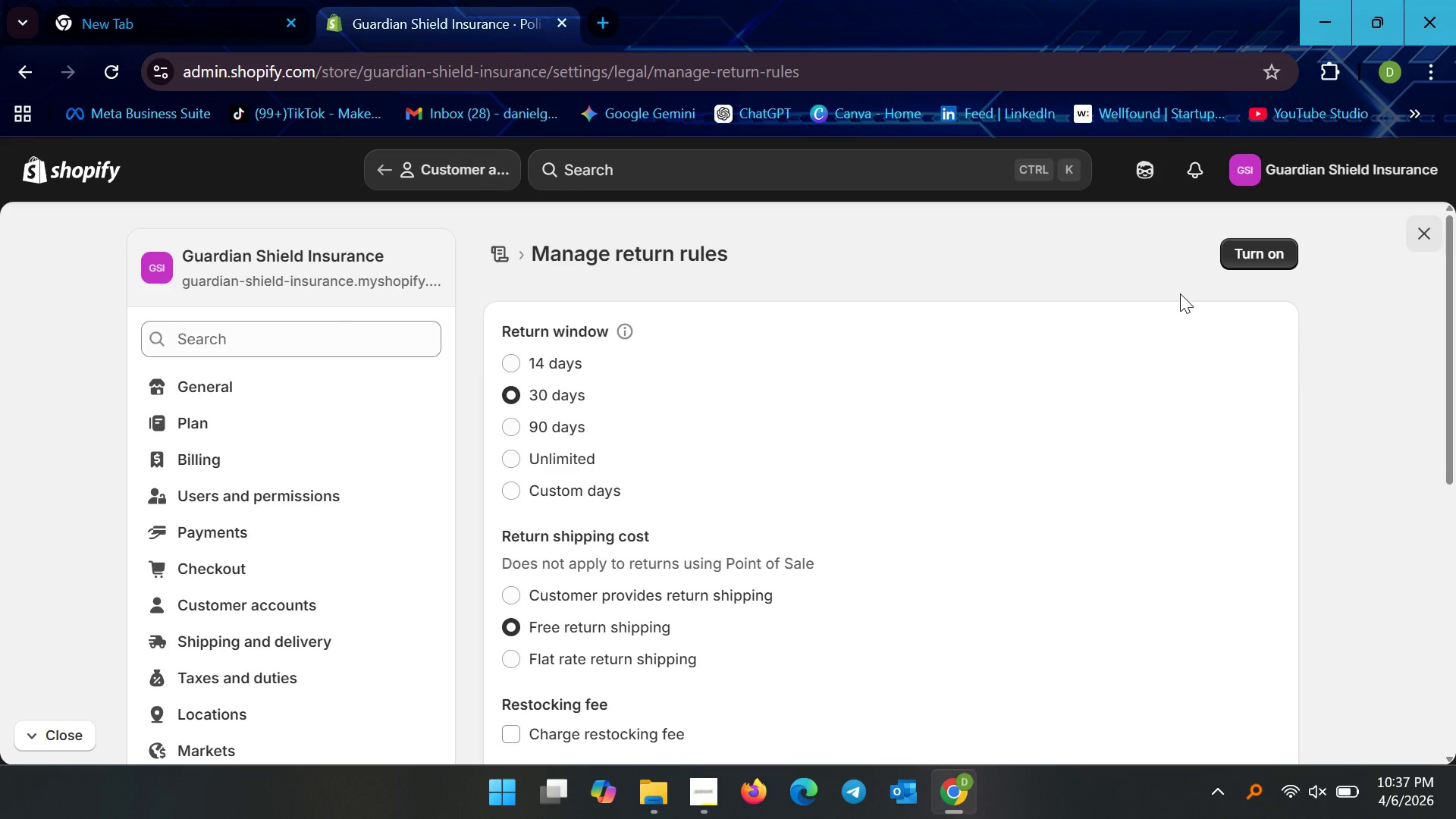 
wait(5.3)
 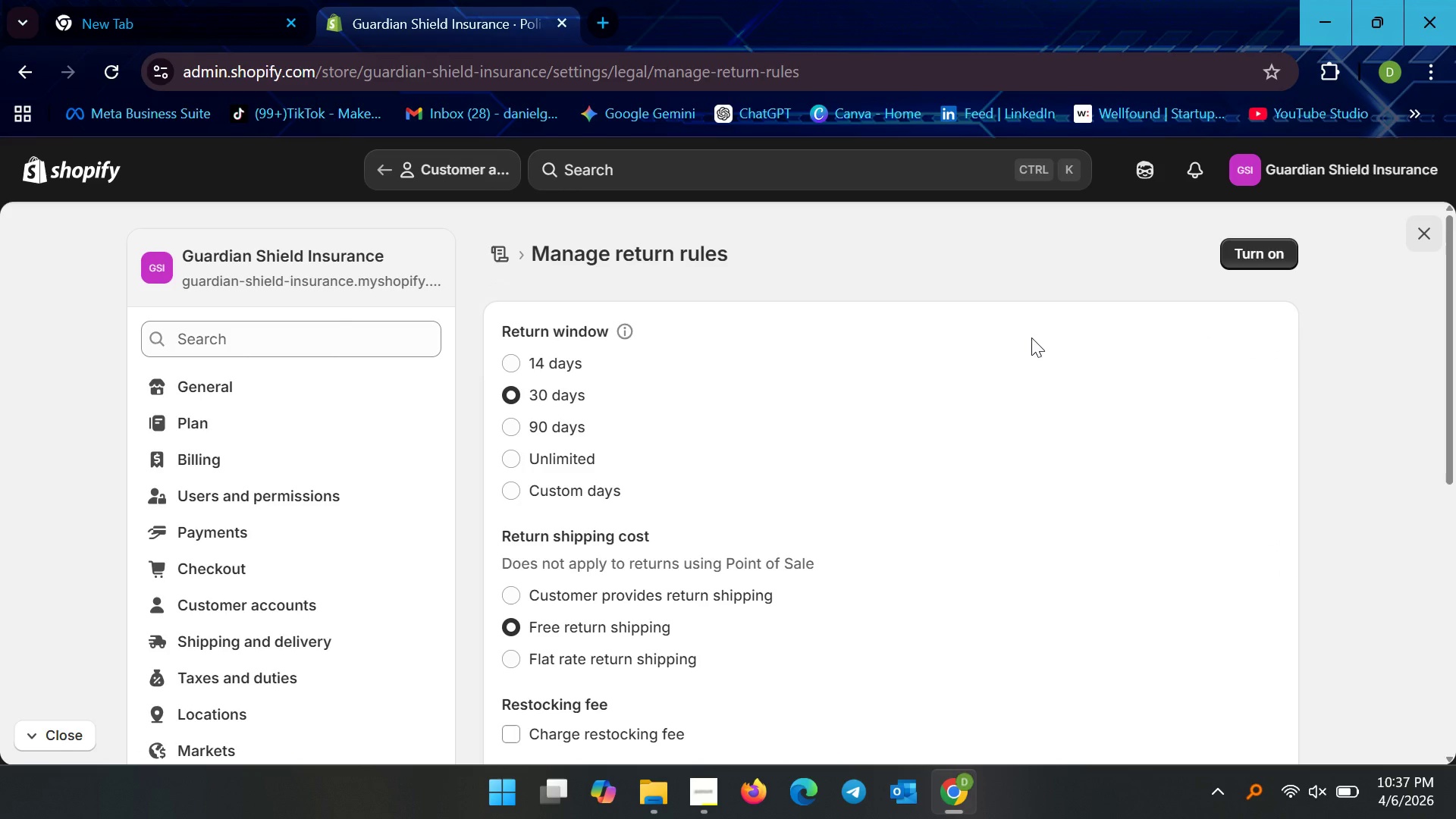 
left_click([1235, 262])
 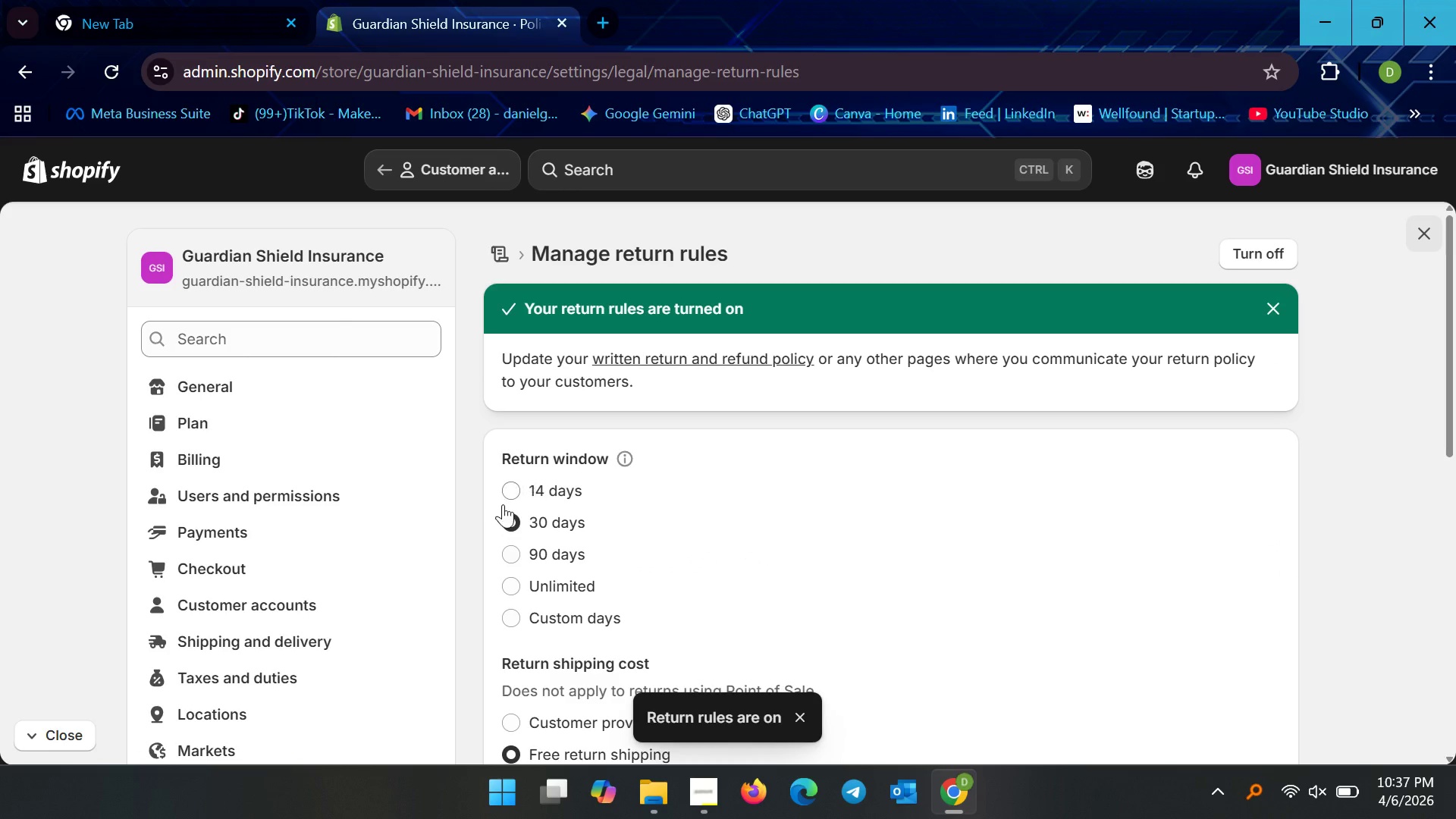 
wait(5.81)
 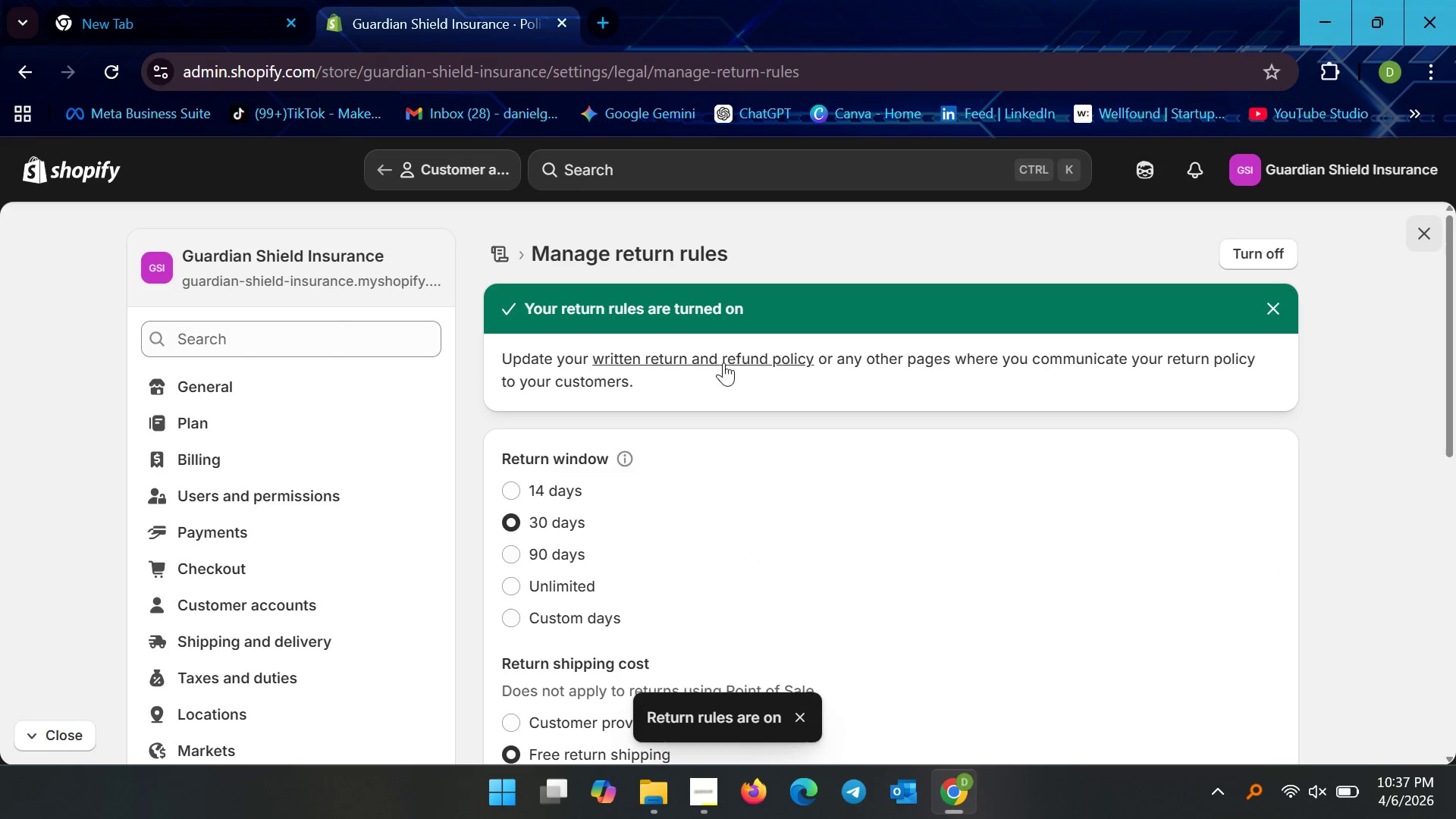 
left_click([512, 491])
 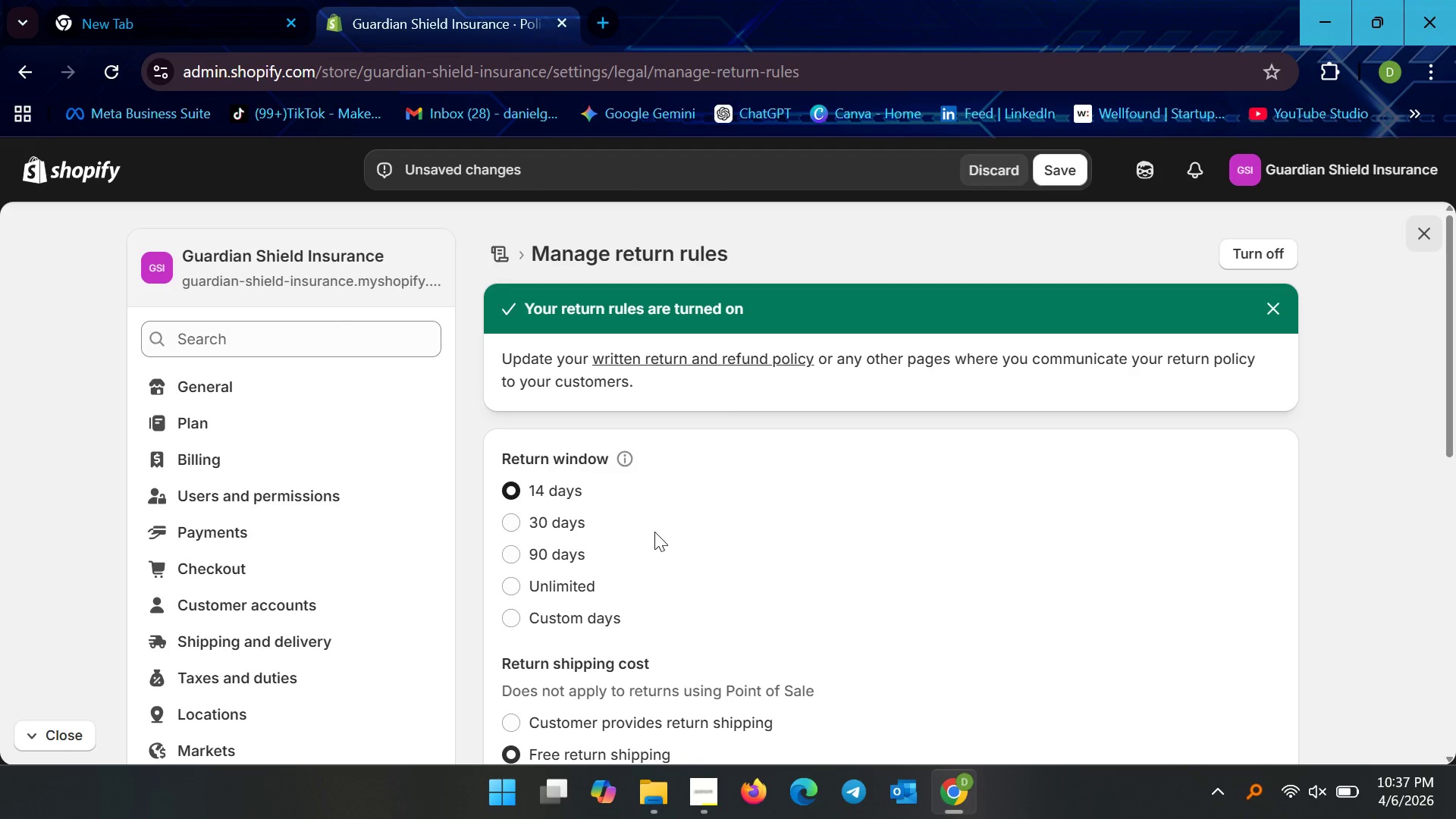 
scroll: coordinate [654, 532], scroll_direction: down, amount: 2.0
 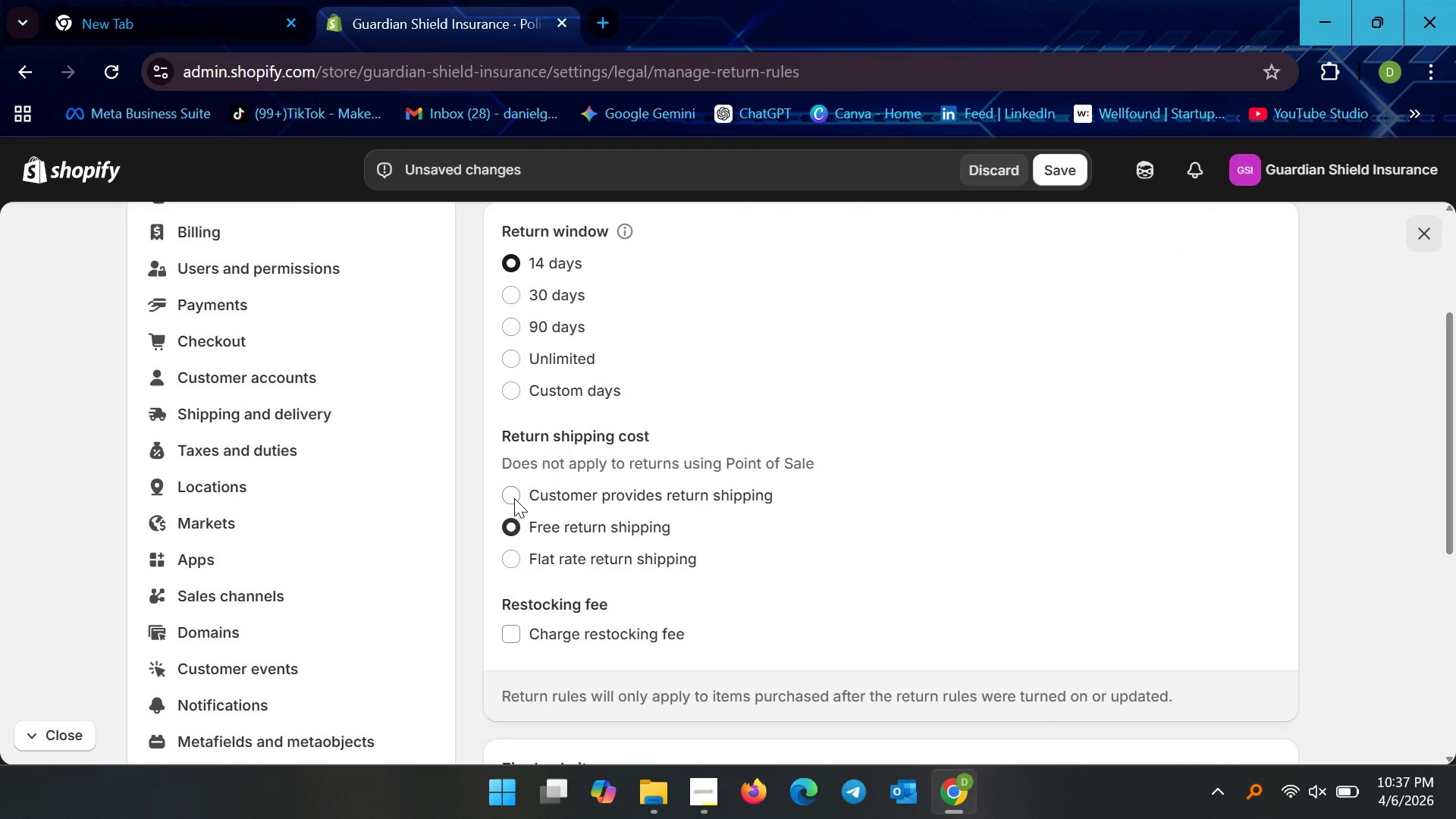 
left_click([514, 498])
 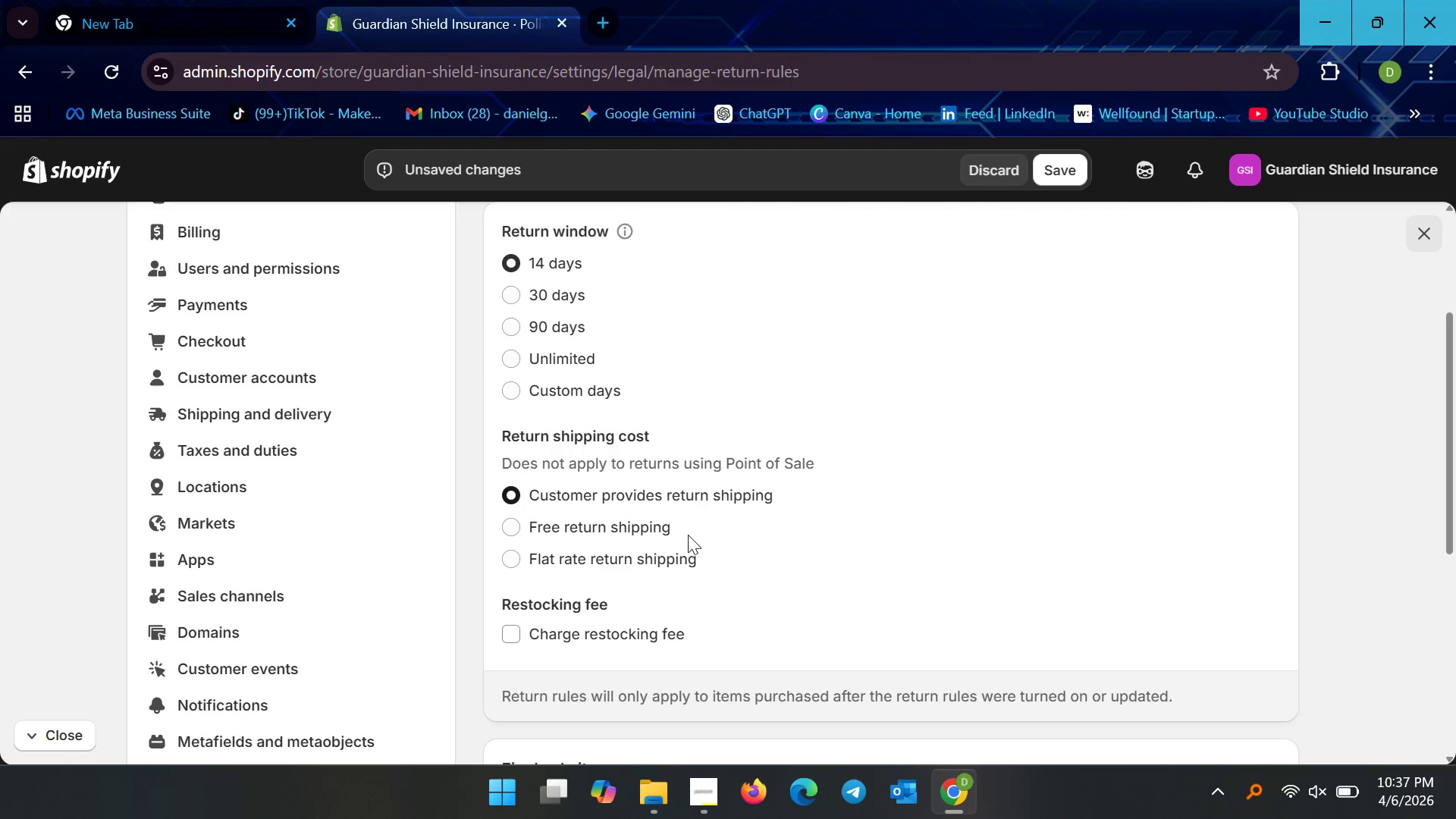 
scroll: coordinate [688, 535], scroll_direction: down, amount: 2.0
 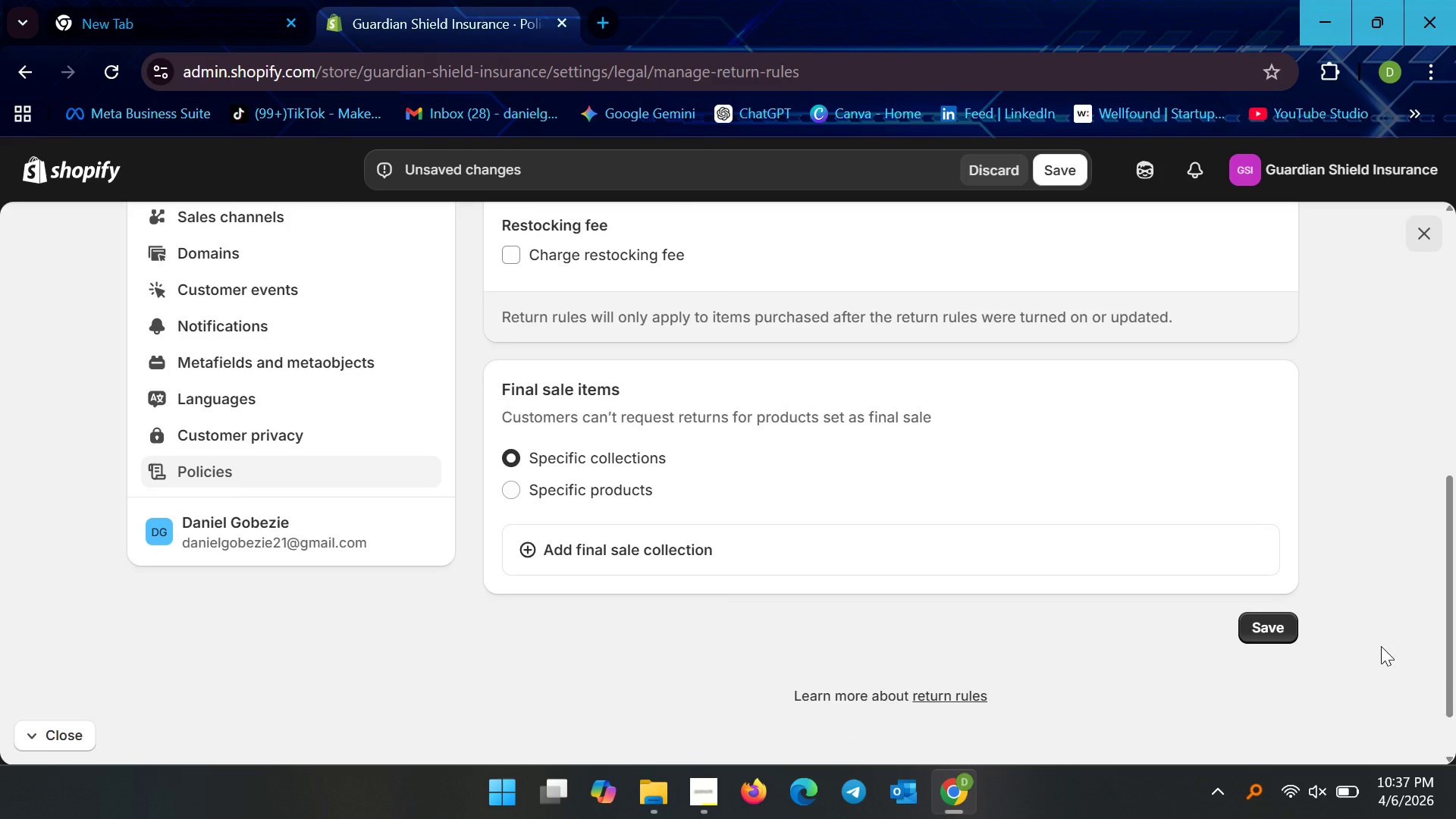 
left_click([1276, 625])
 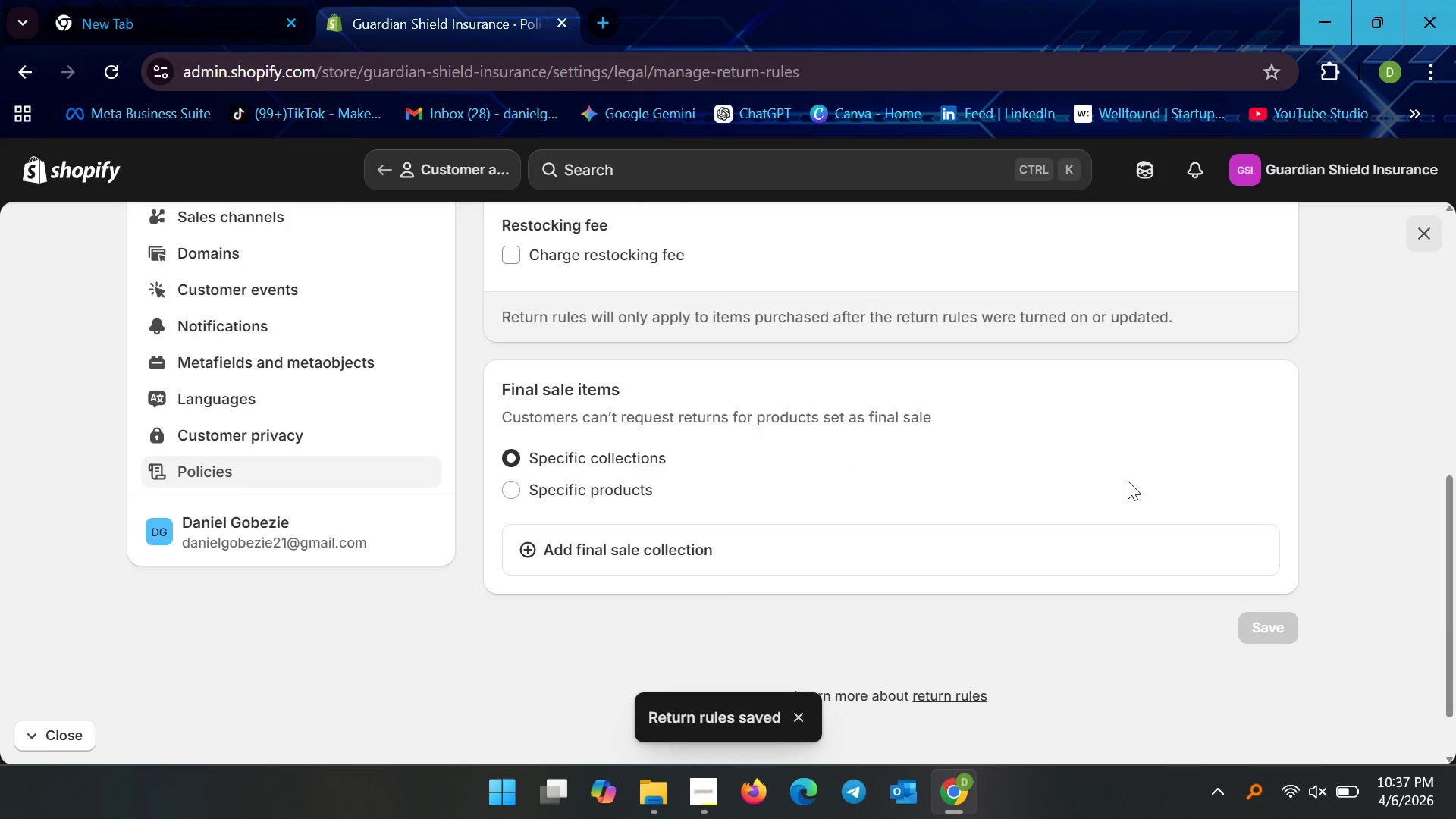 
scroll: coordinate [862, 456], scroll_direction: up, amount: 7.0
 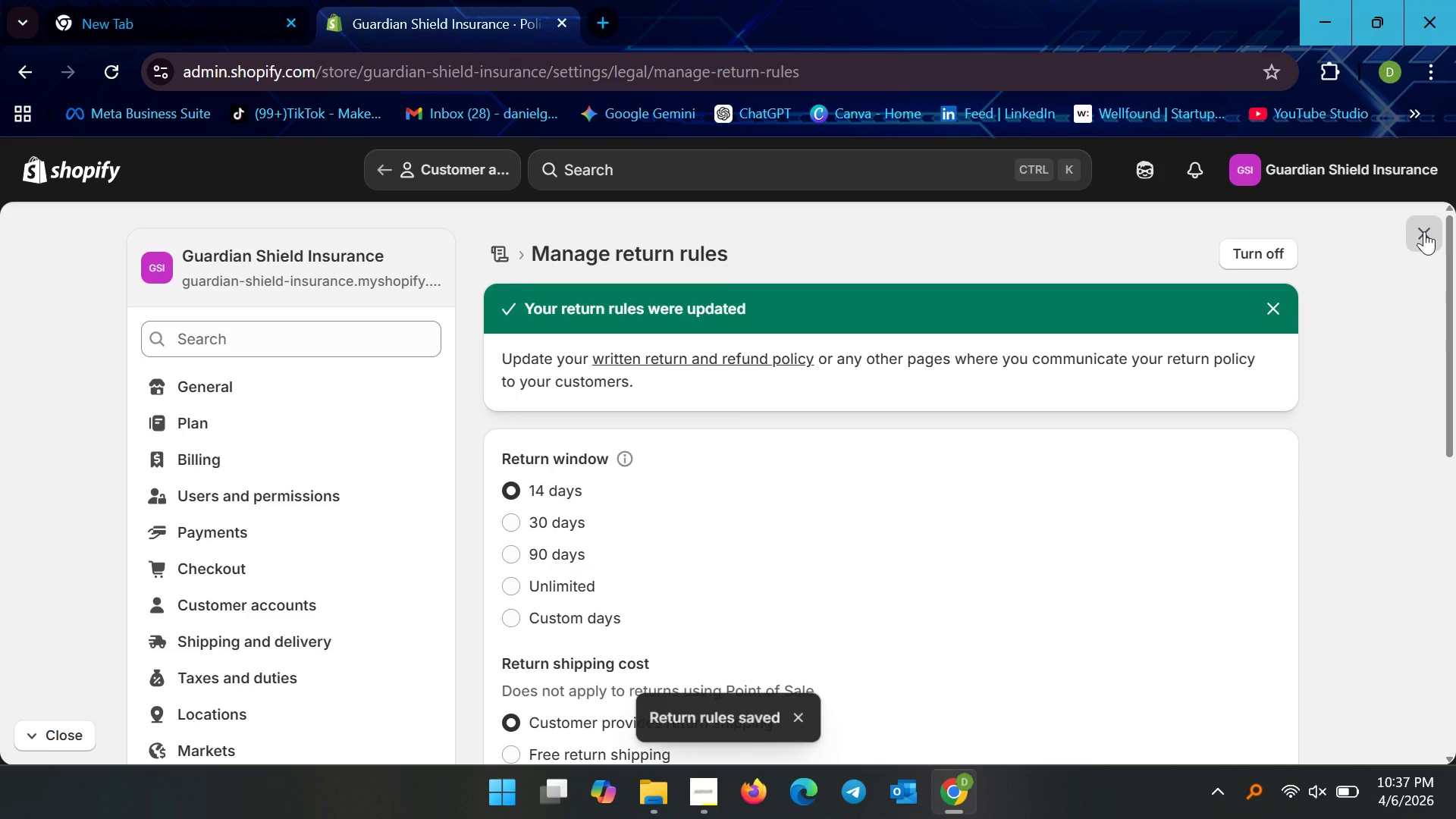 
left_click([1424, 231])
 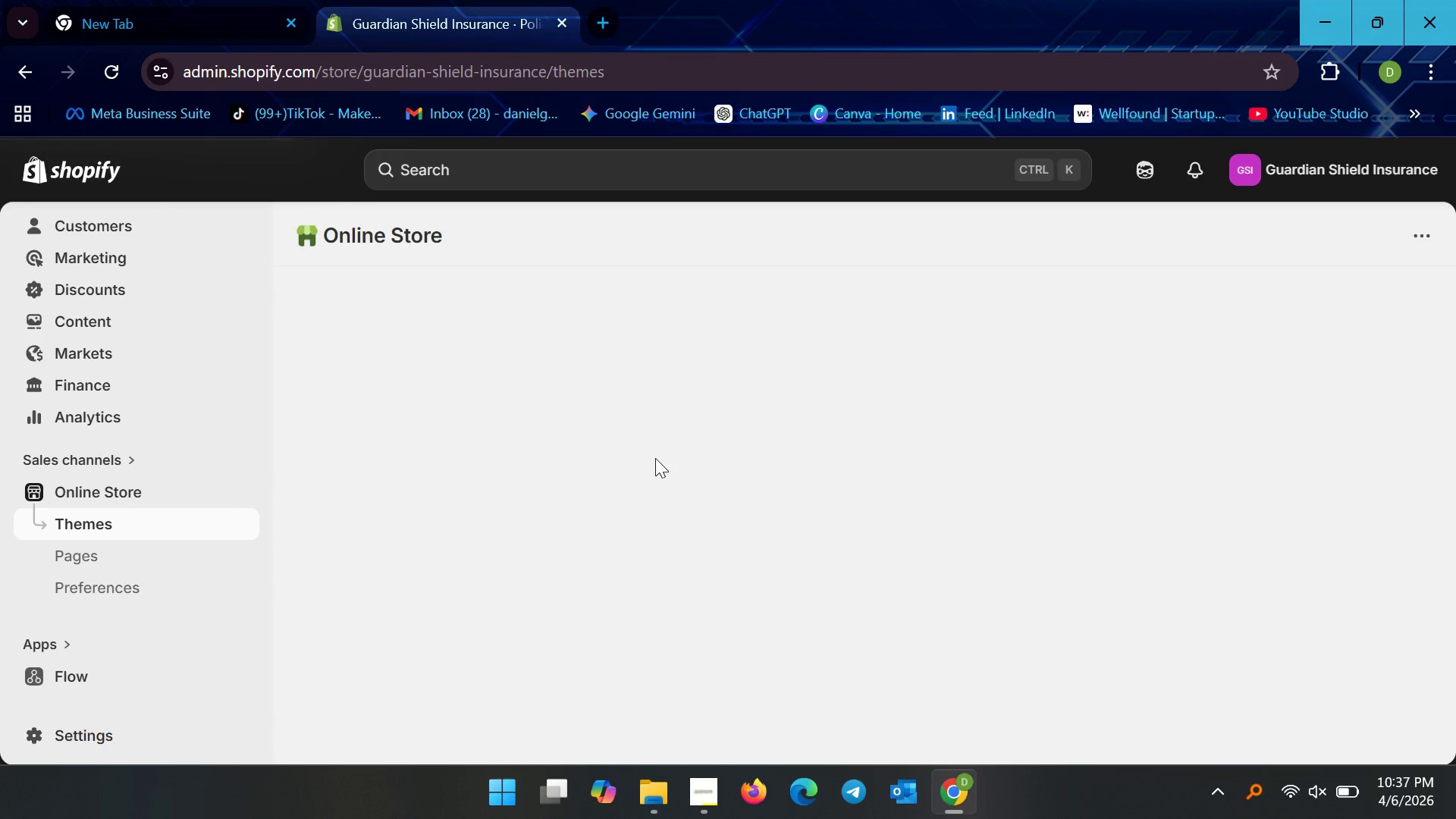 
mouse_move([475, 466])
 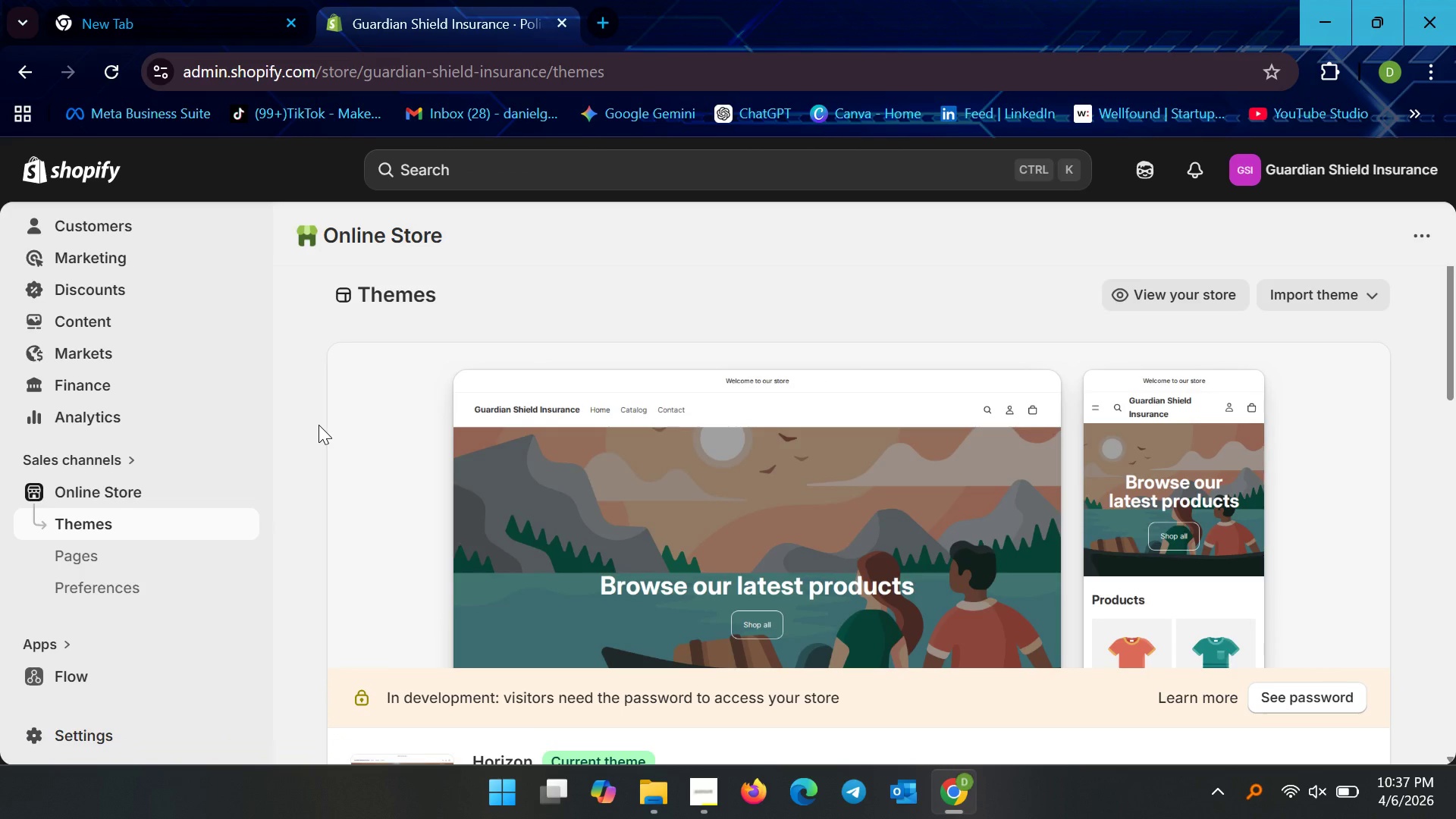 
wait(9.63)
 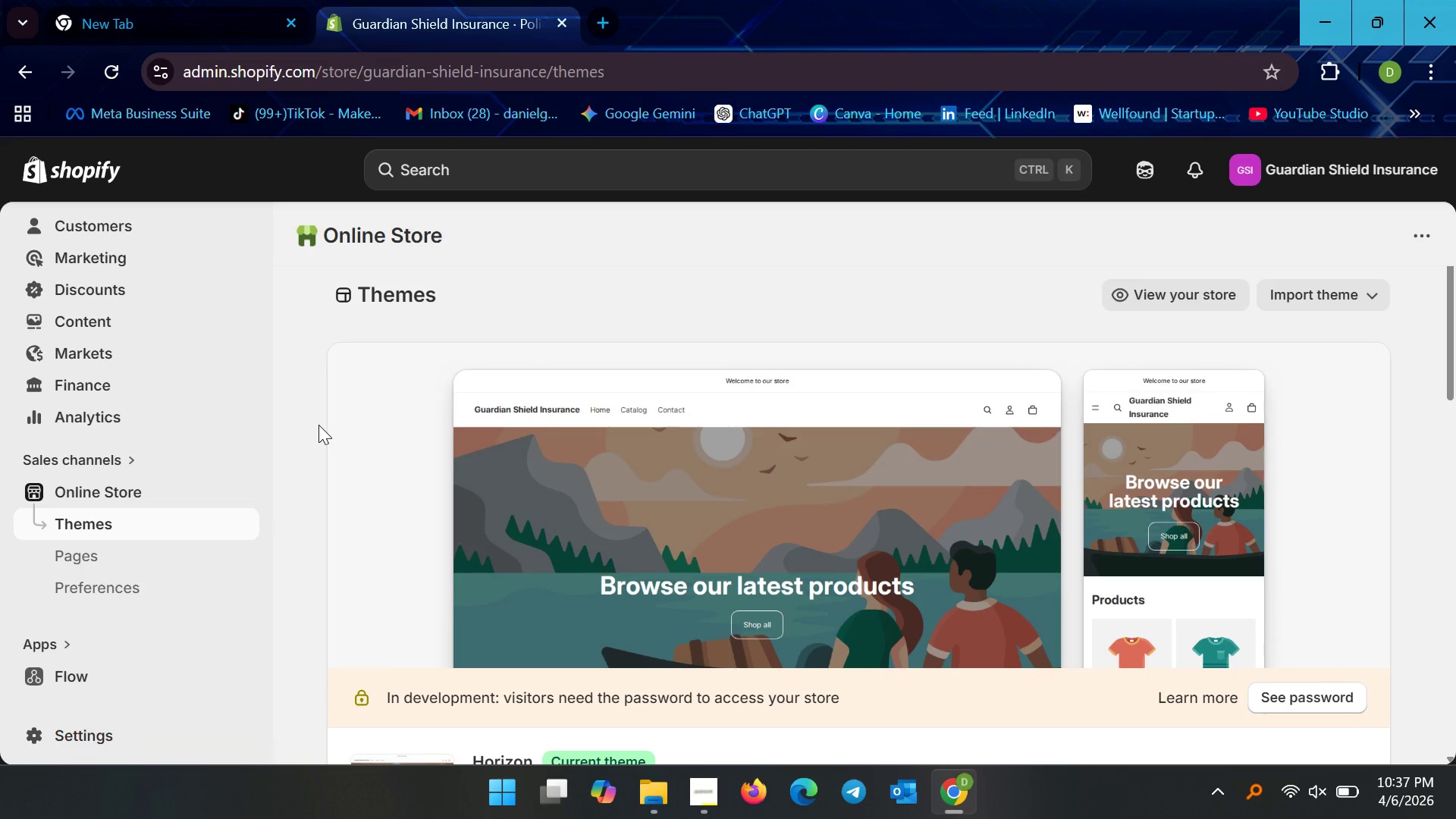 
scroll: coordinate [91, 664], scroll_direction: down, amount: 2.0
 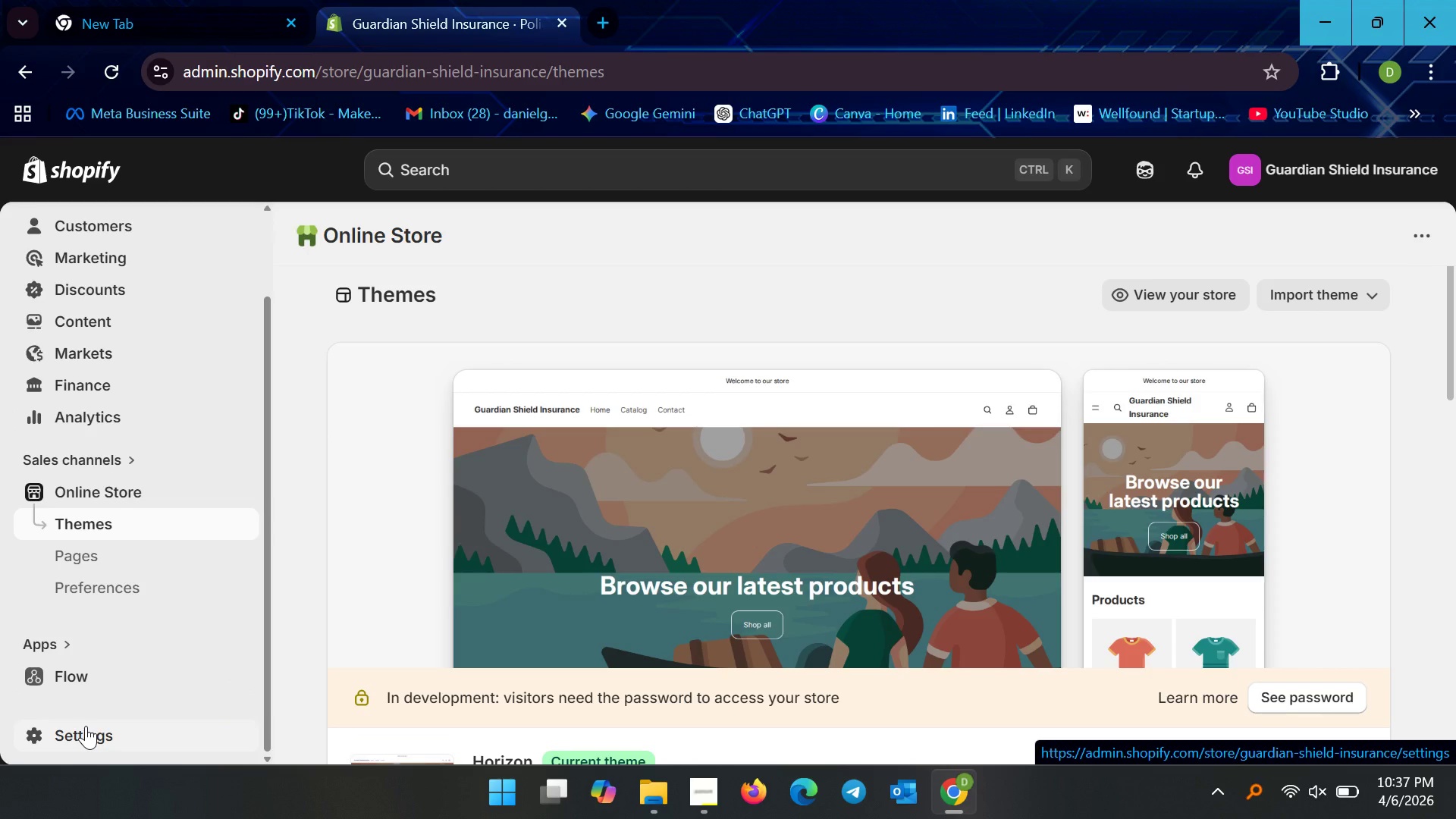 
left_click([86, 726])
 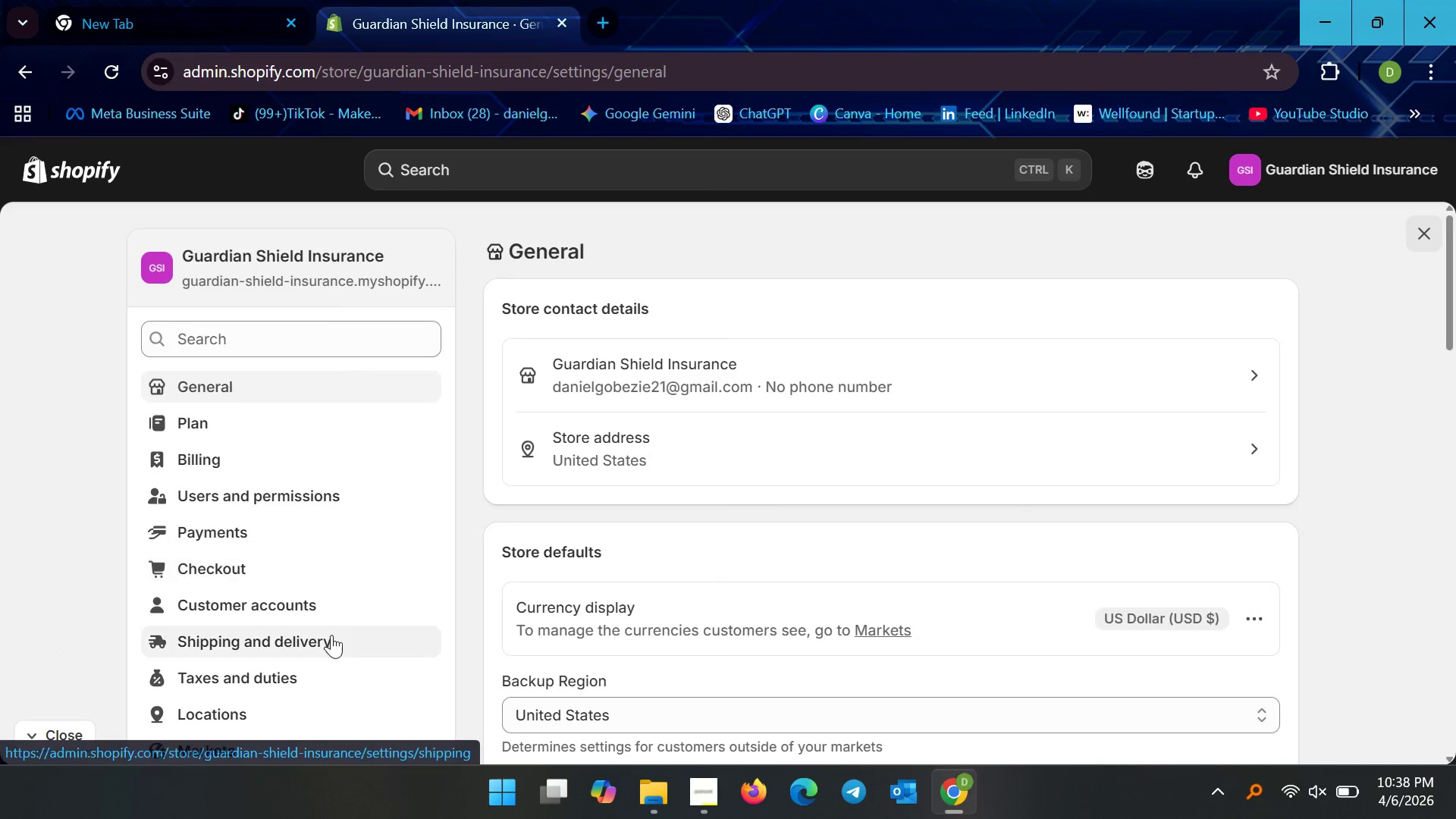 
scroll: coordinate [289, 632], scroll_direction: down, amount: 4.0
 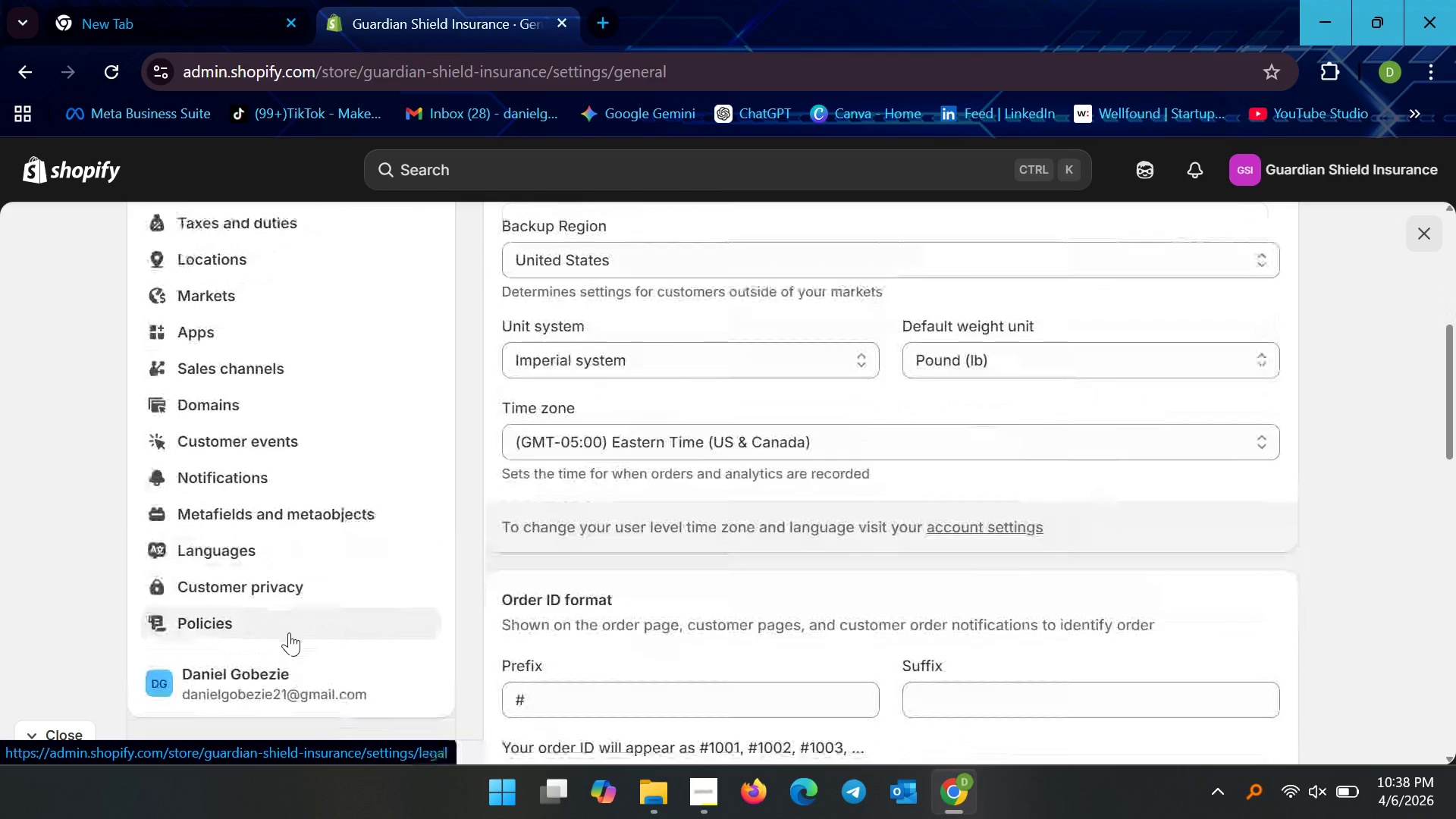 
scroll: coordinate [337, 512], scroll_direction: up, amount: 7.0
 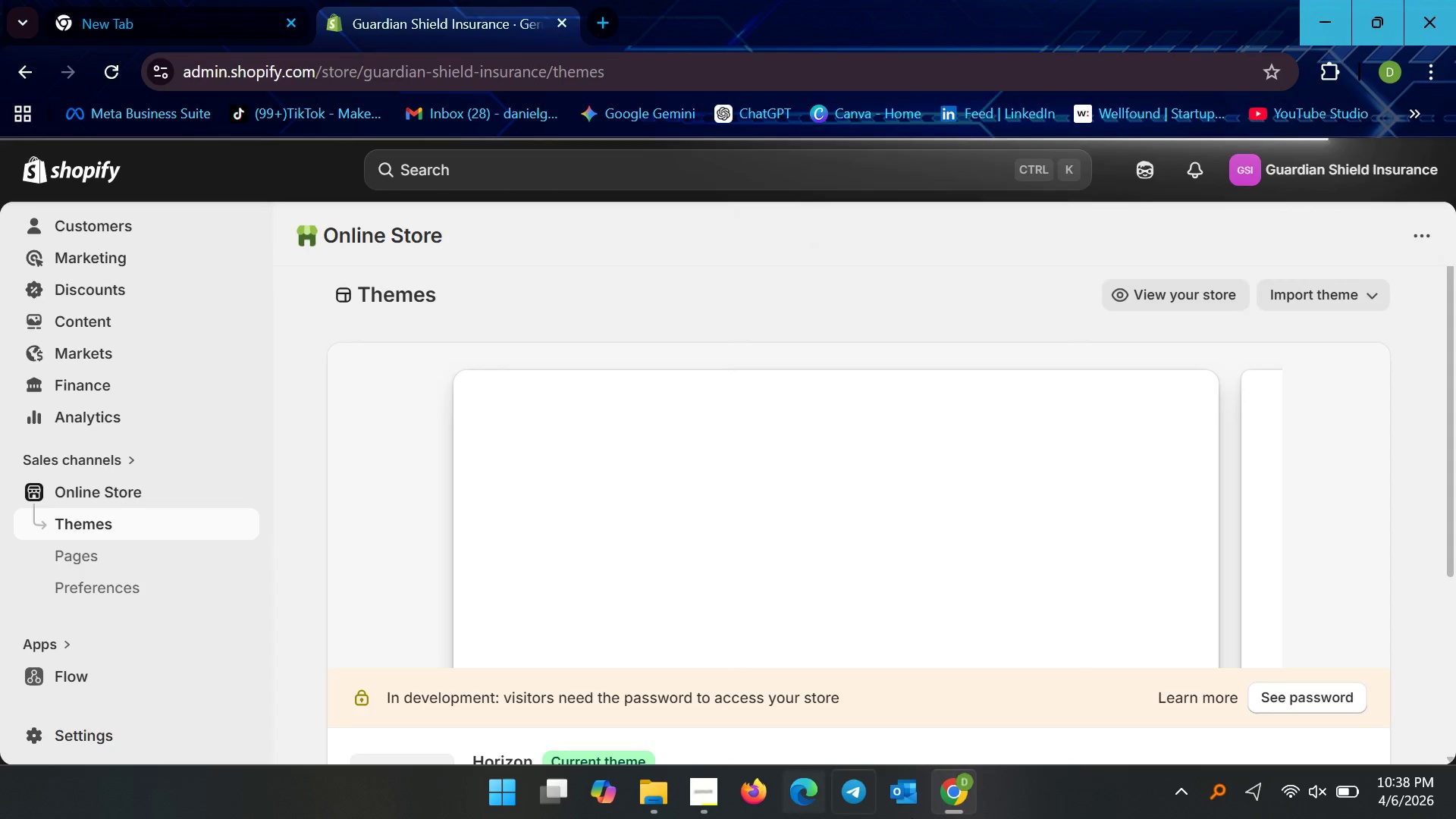 
wait(6.04)
 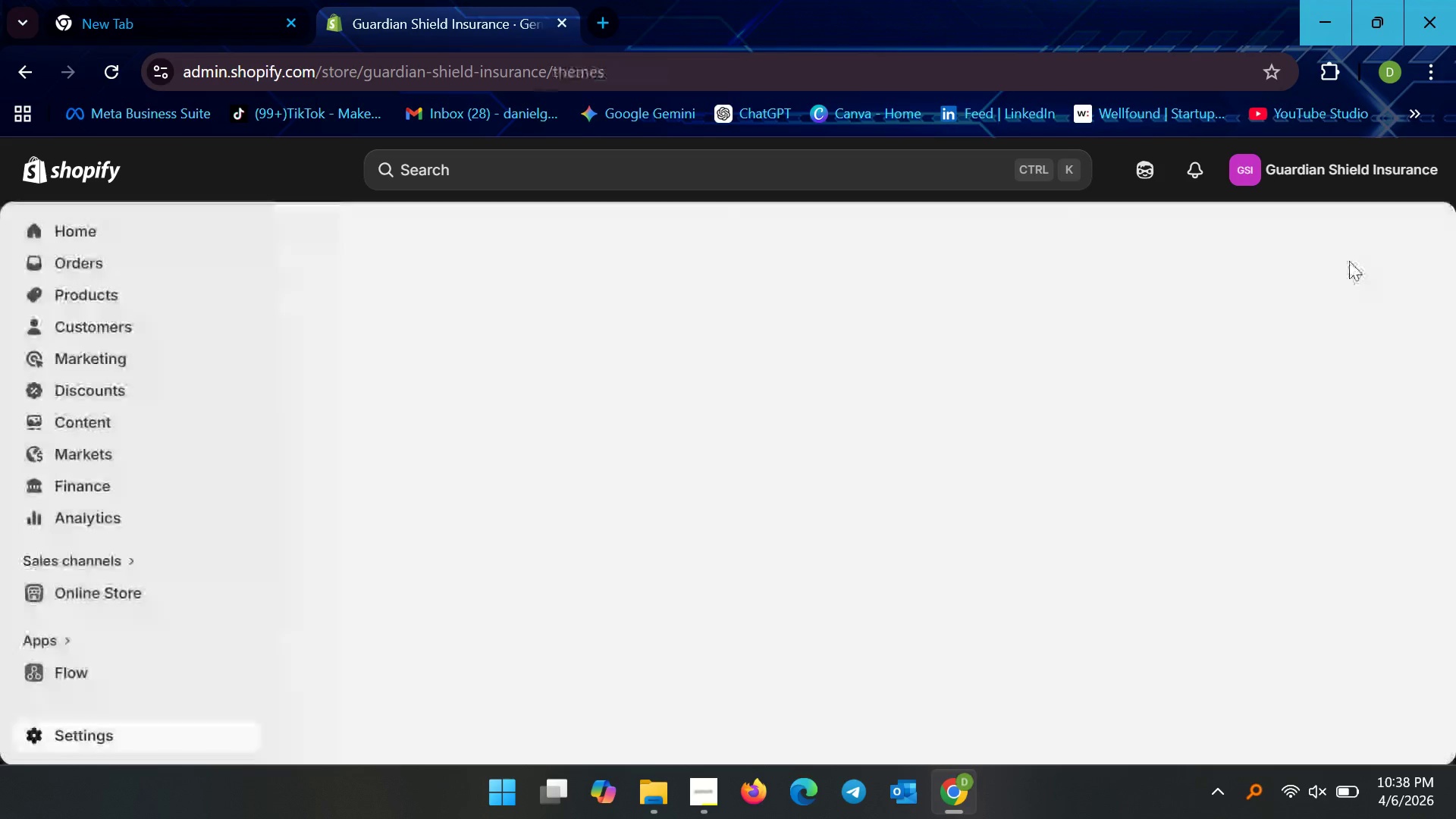 
left_click([710, 802])